 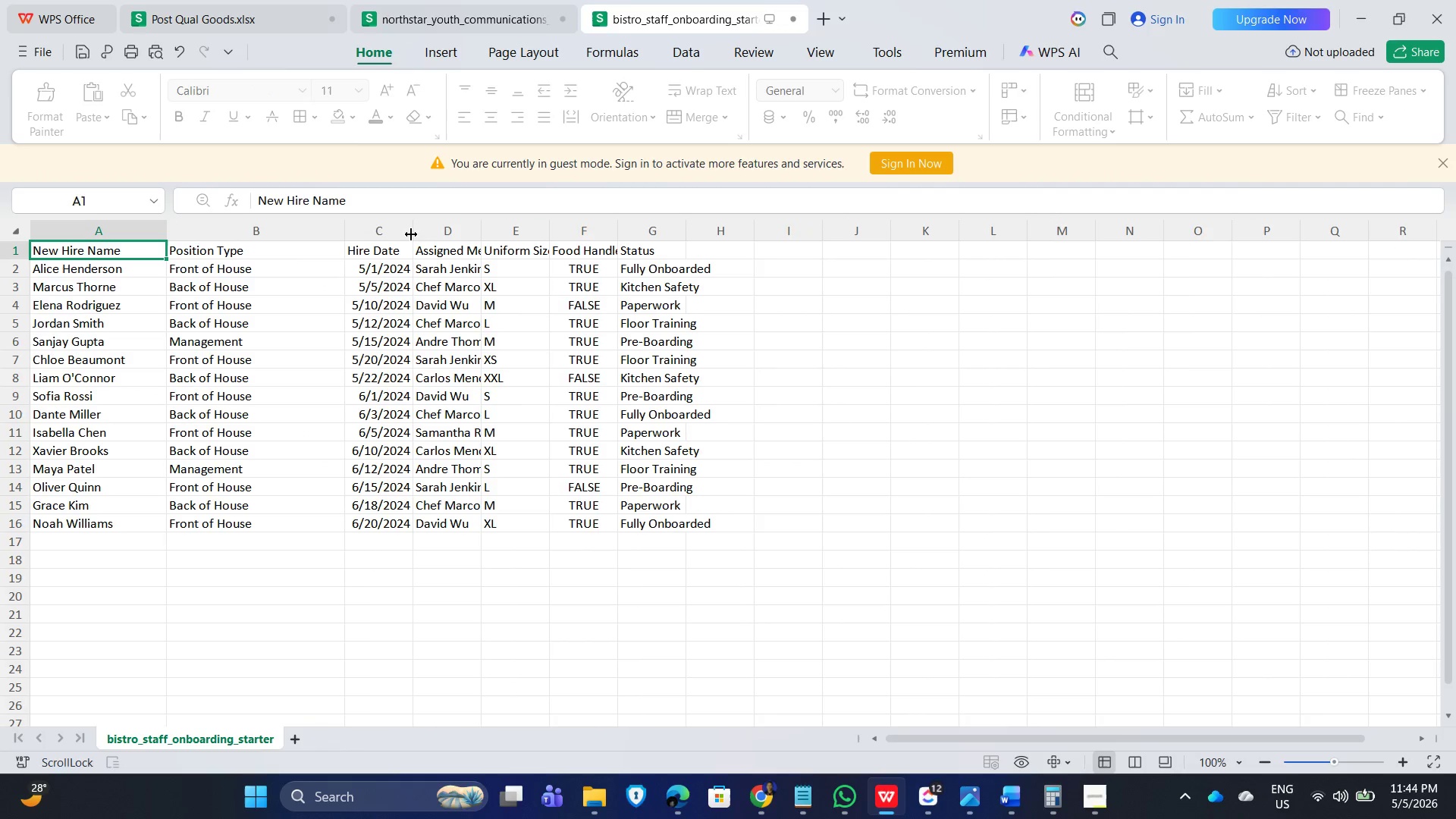 
left_click_drag(start_coordinate=[479, 232], to_coordinate=[579, 237])
 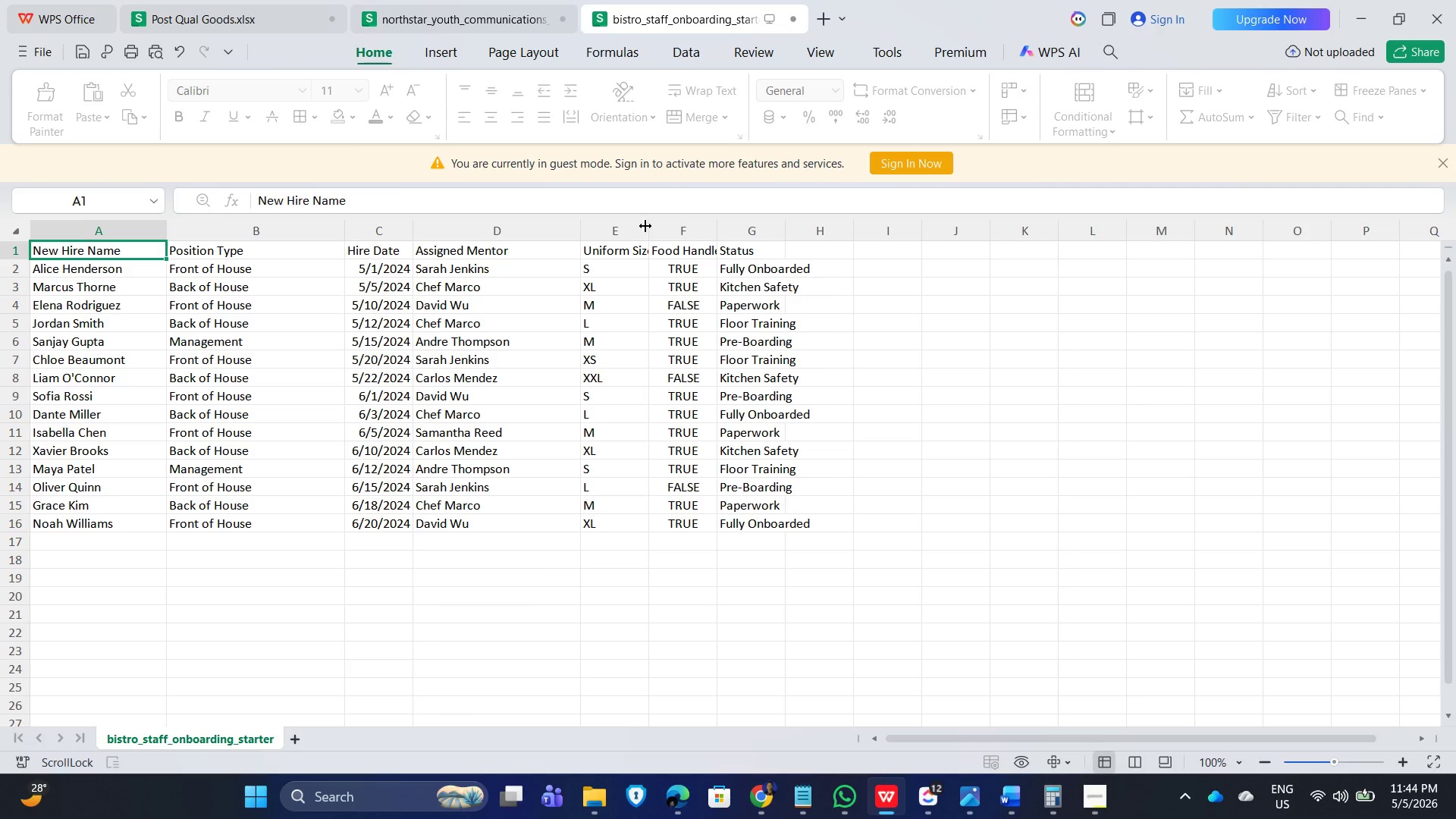 
left_click_drag(start_coordinate=[643, 226], to_coordinate=[651, 226])
 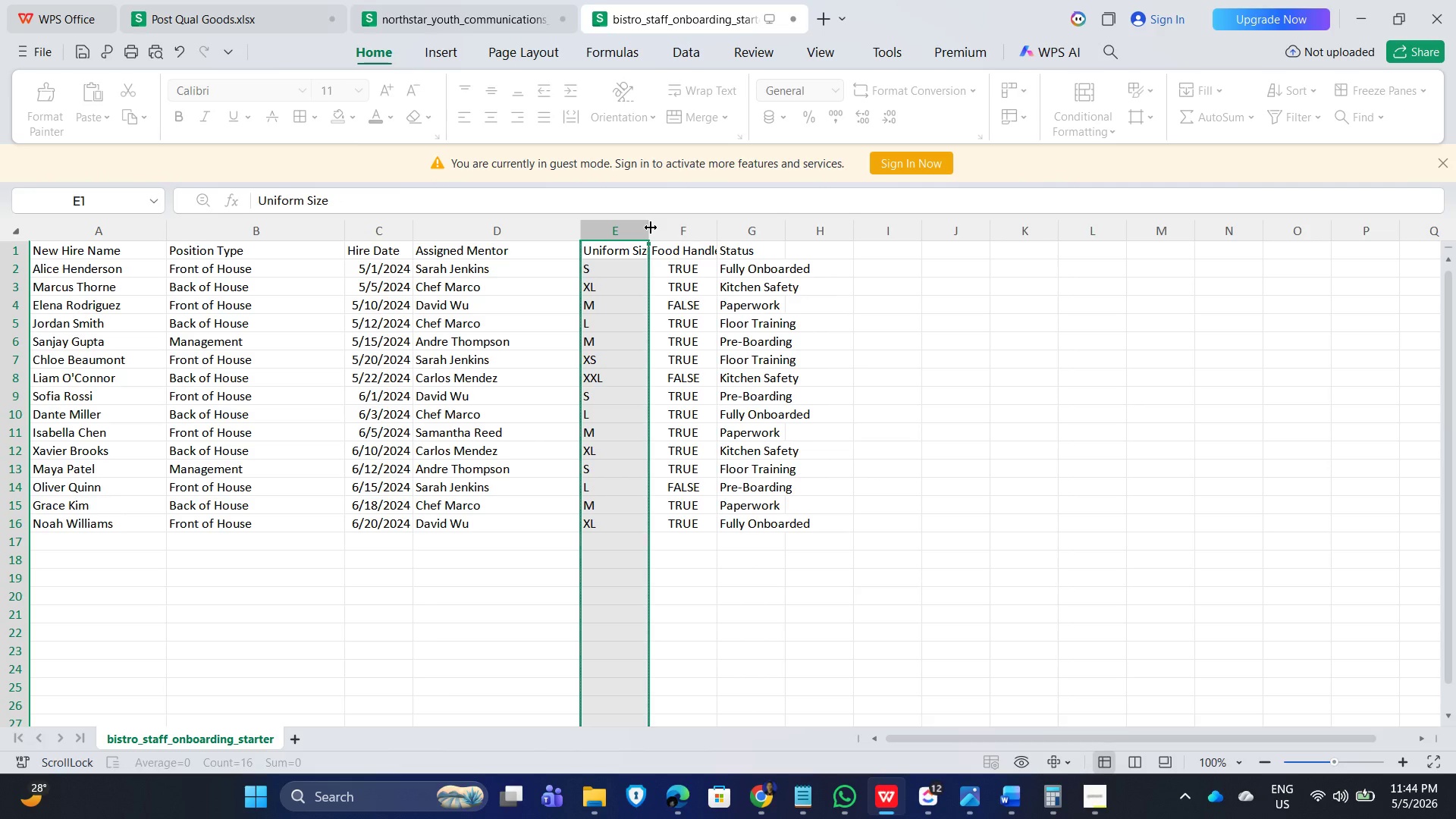 
left_click_drag(start_coordinate=[650, 228], to_coordinate=[698, 228])
 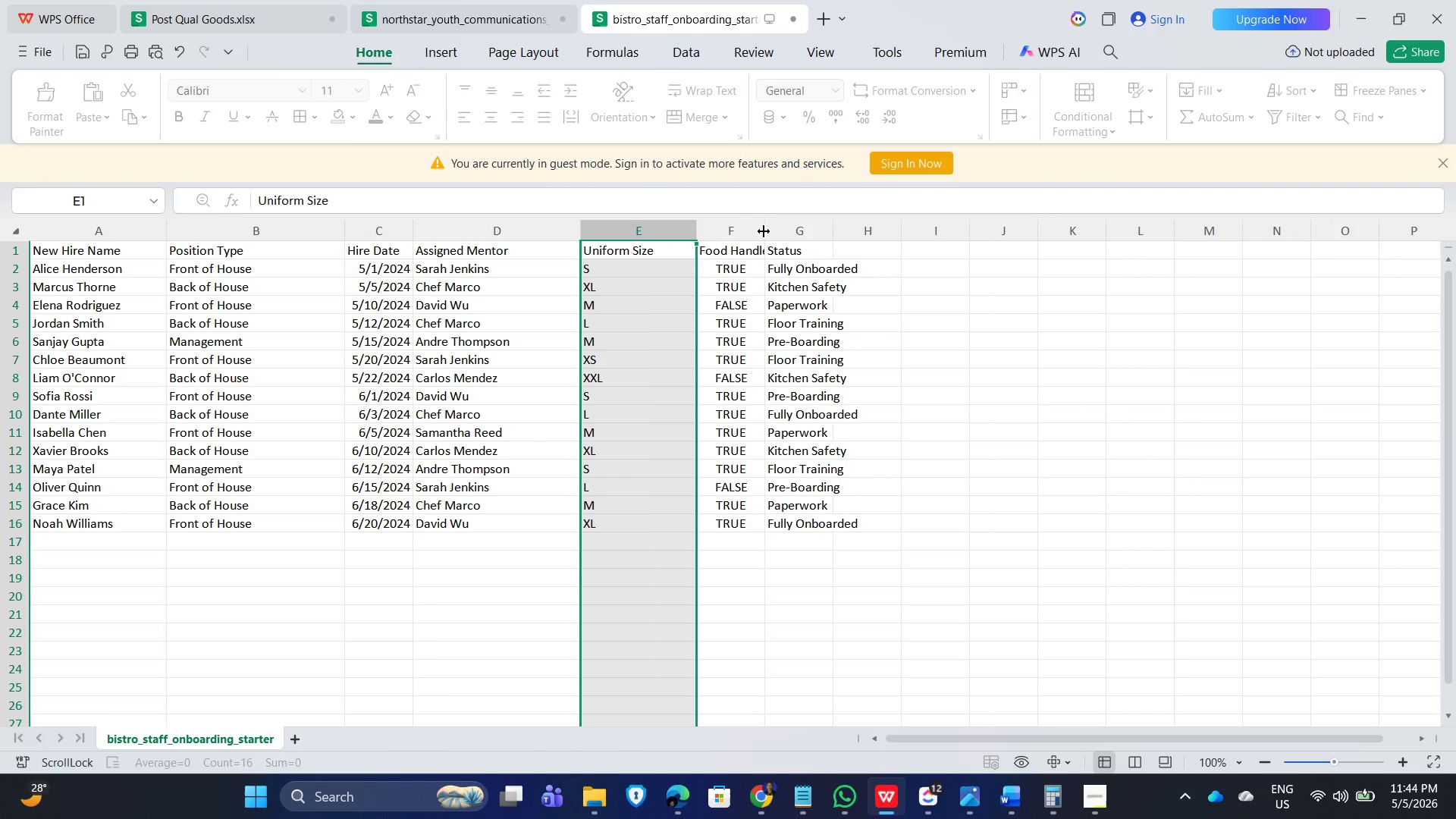 
left_click_drag(start_coordinate=[764, 231], to_coordinate=[824, 234])
 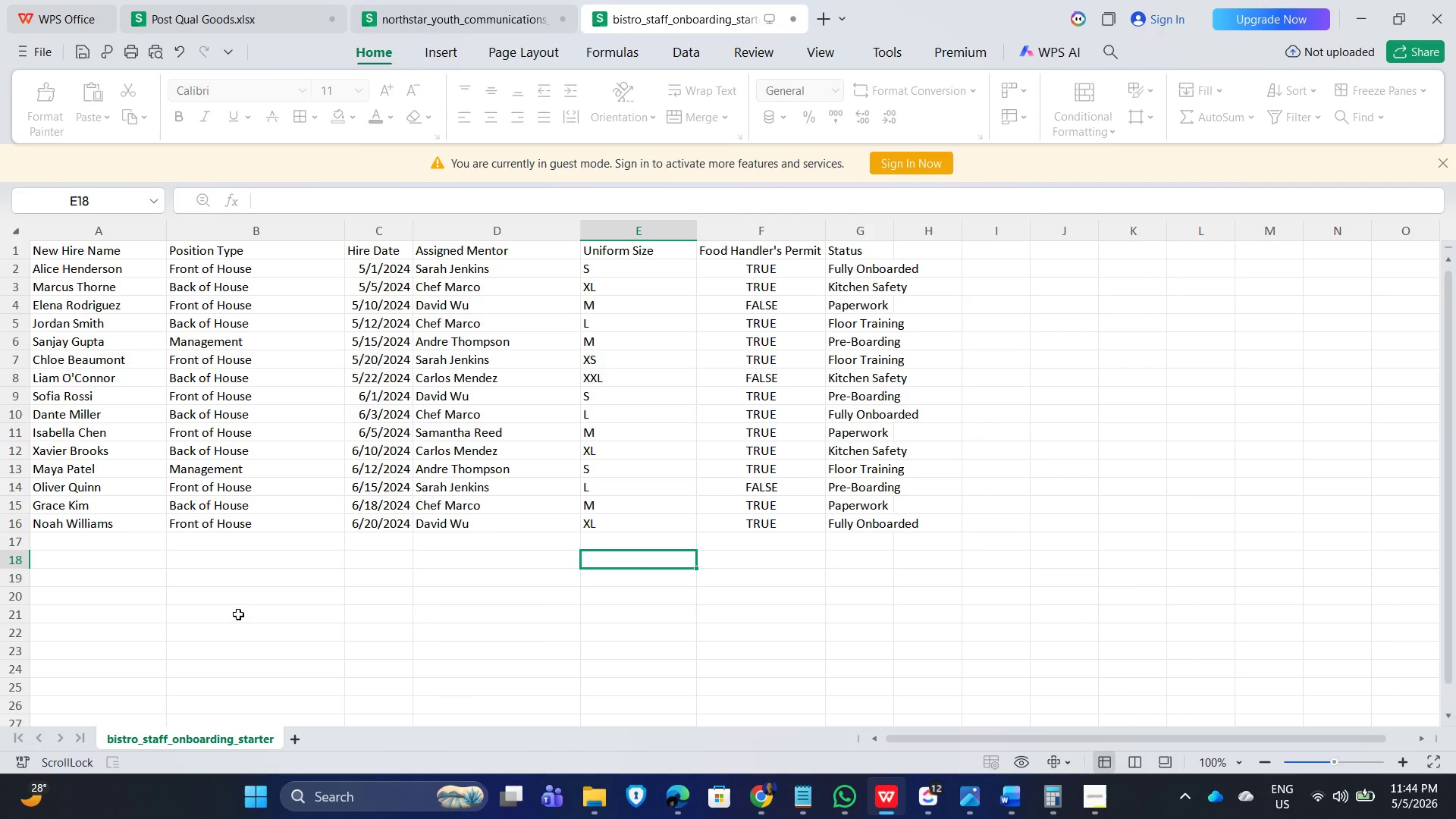 
wait(8.47)
 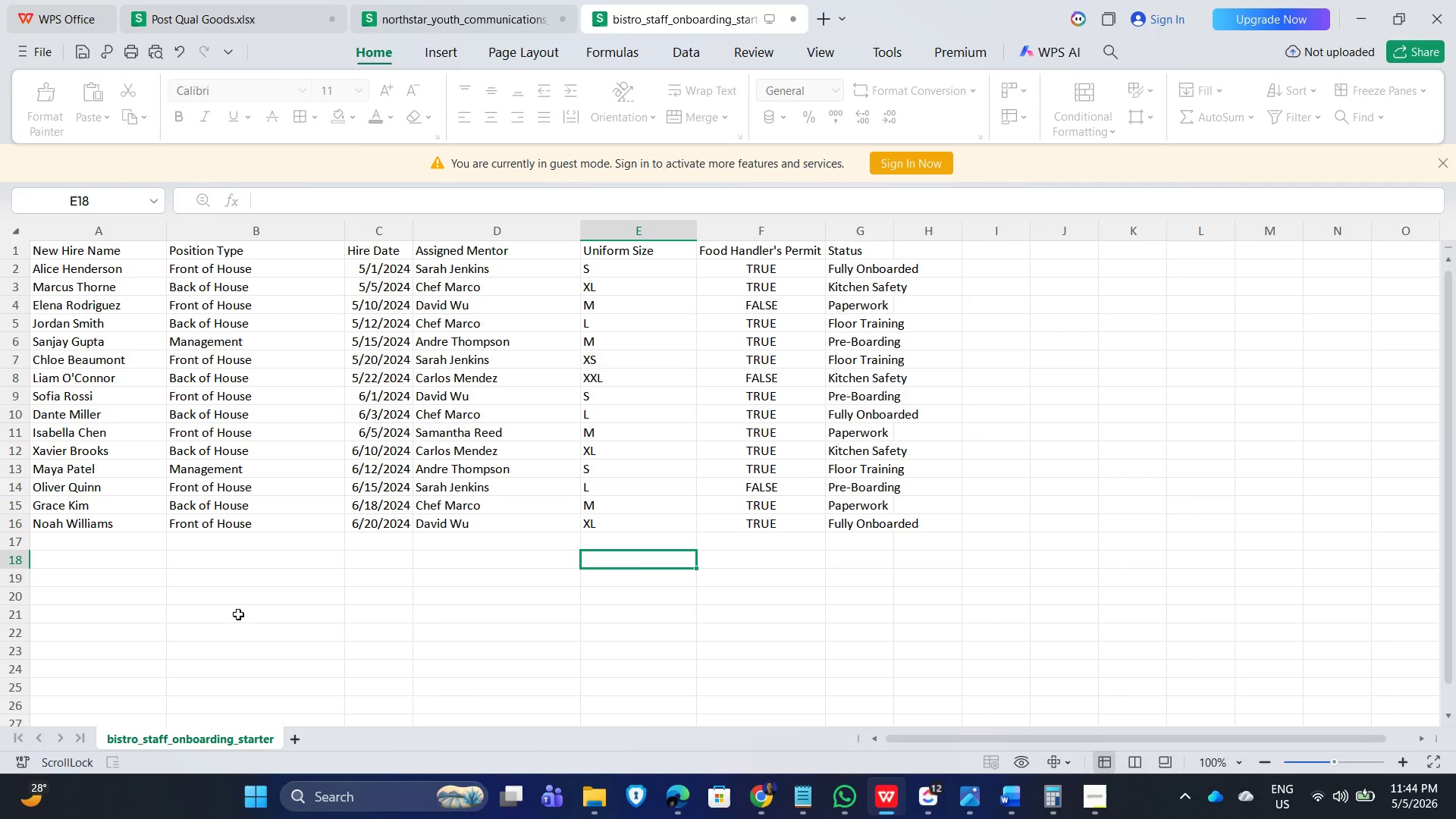 
left_click([937, 802])
 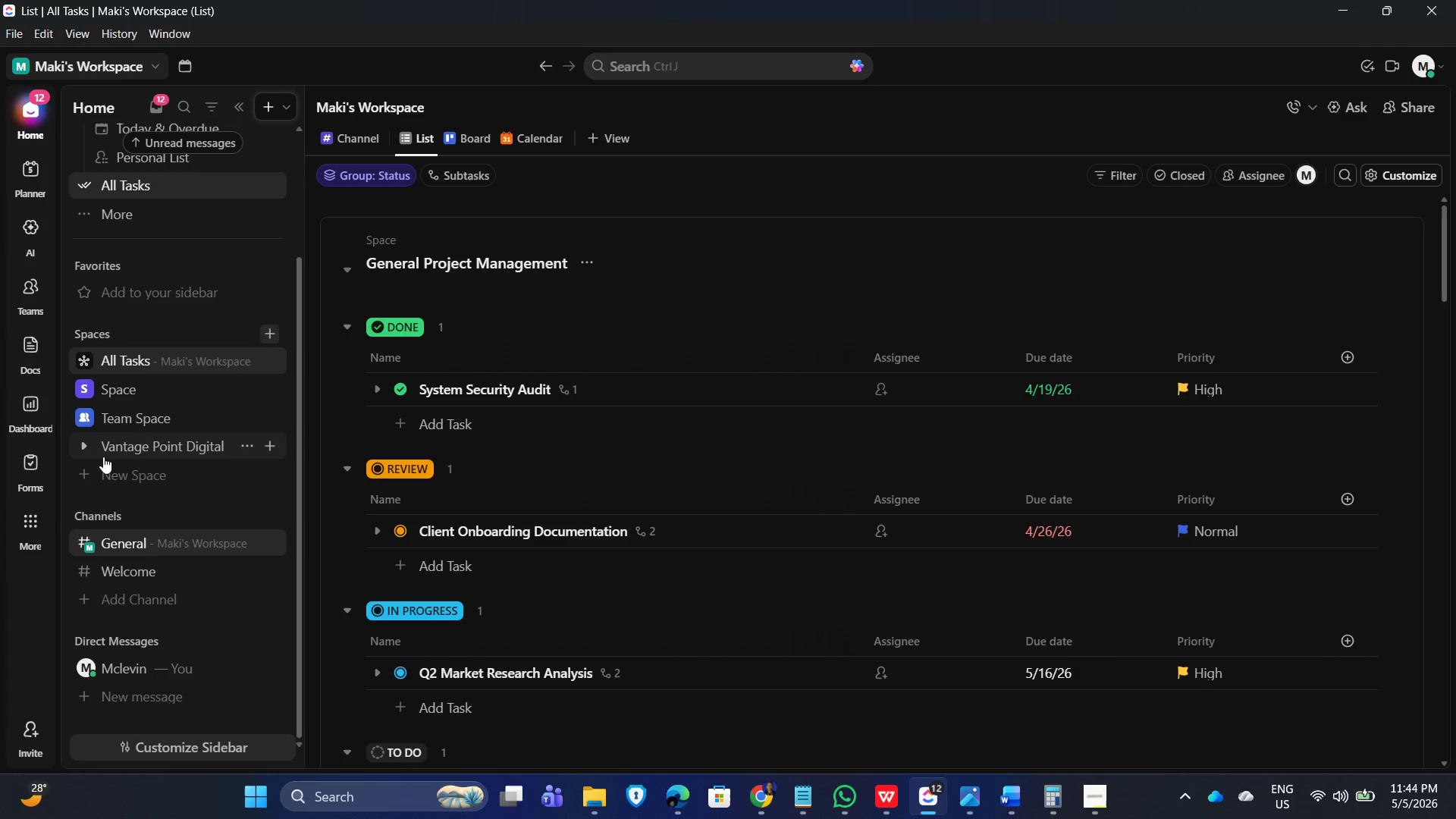 
left_click([138, 478])
 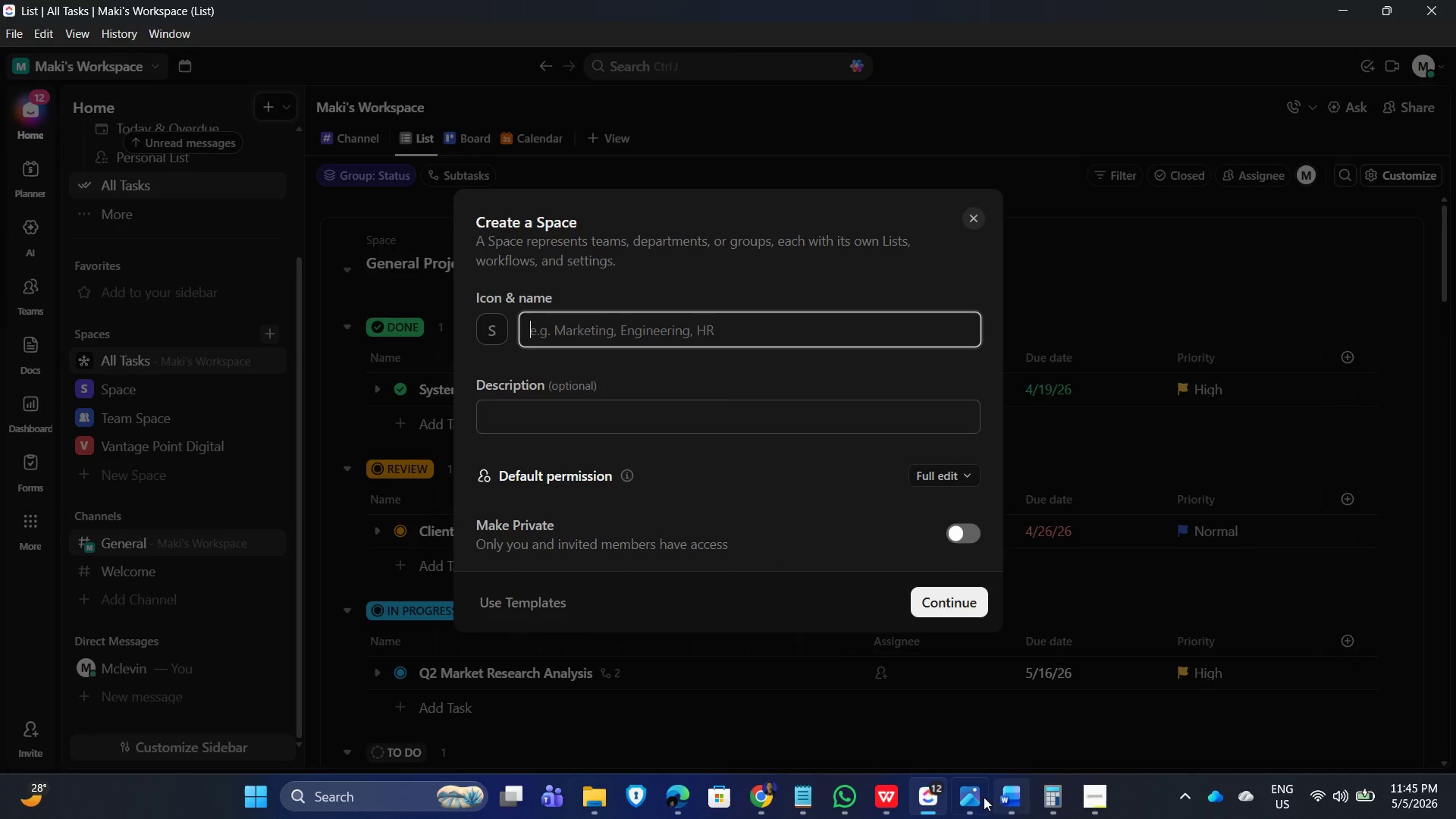 
left_click([798, 792])
 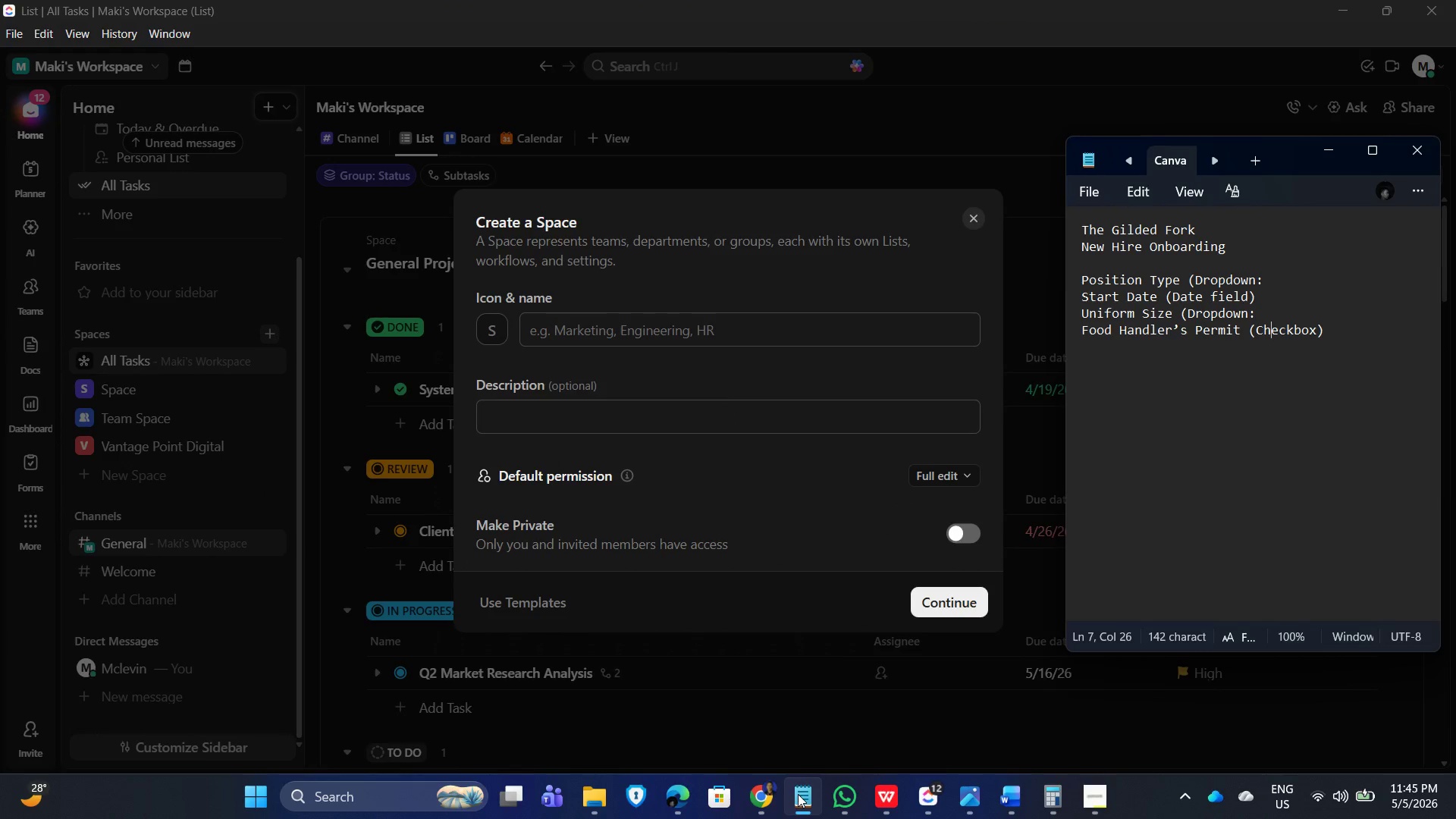 
left_click([798, 794])
 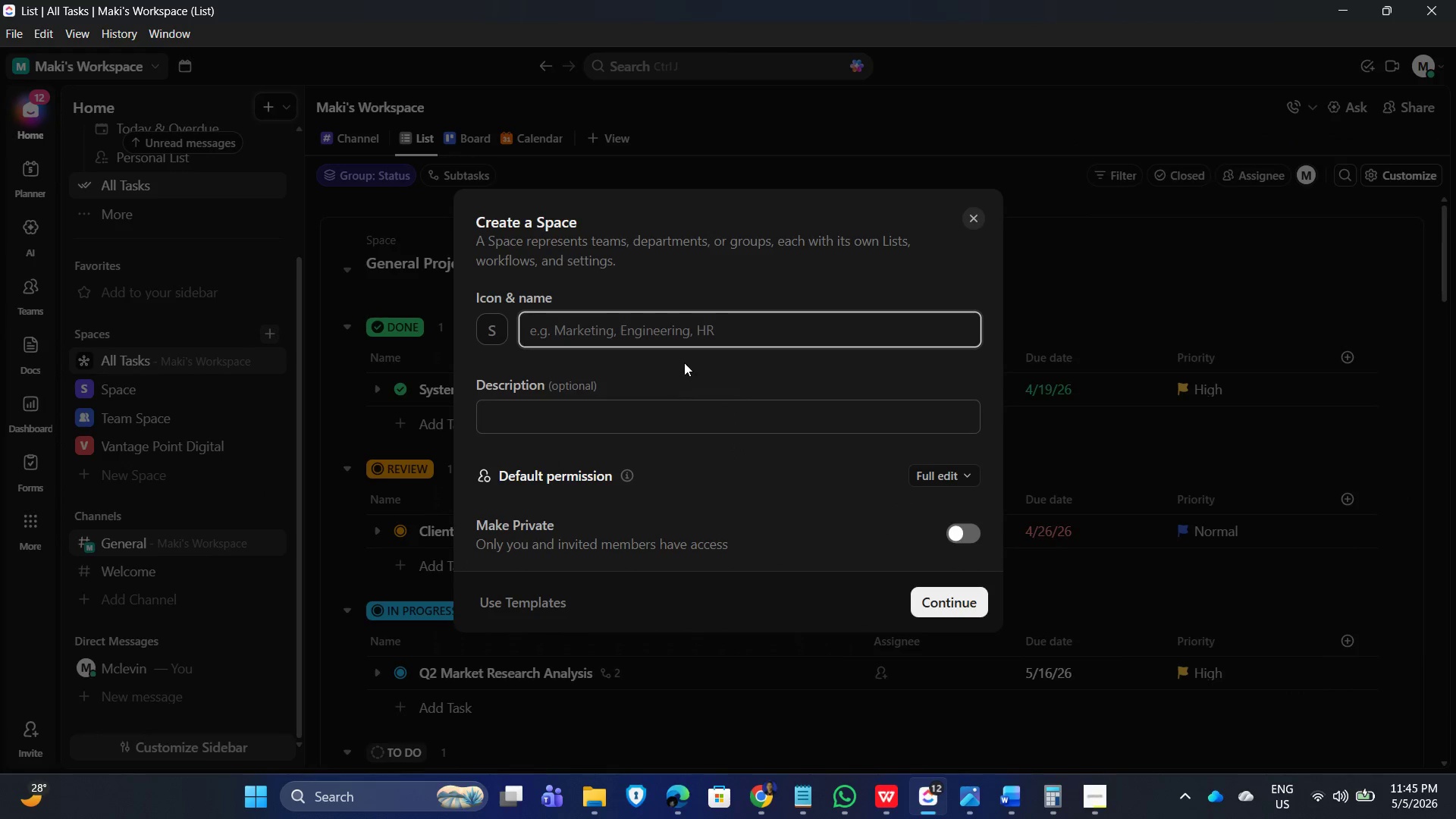 
type(The Gilded F)
key(Backspace)
 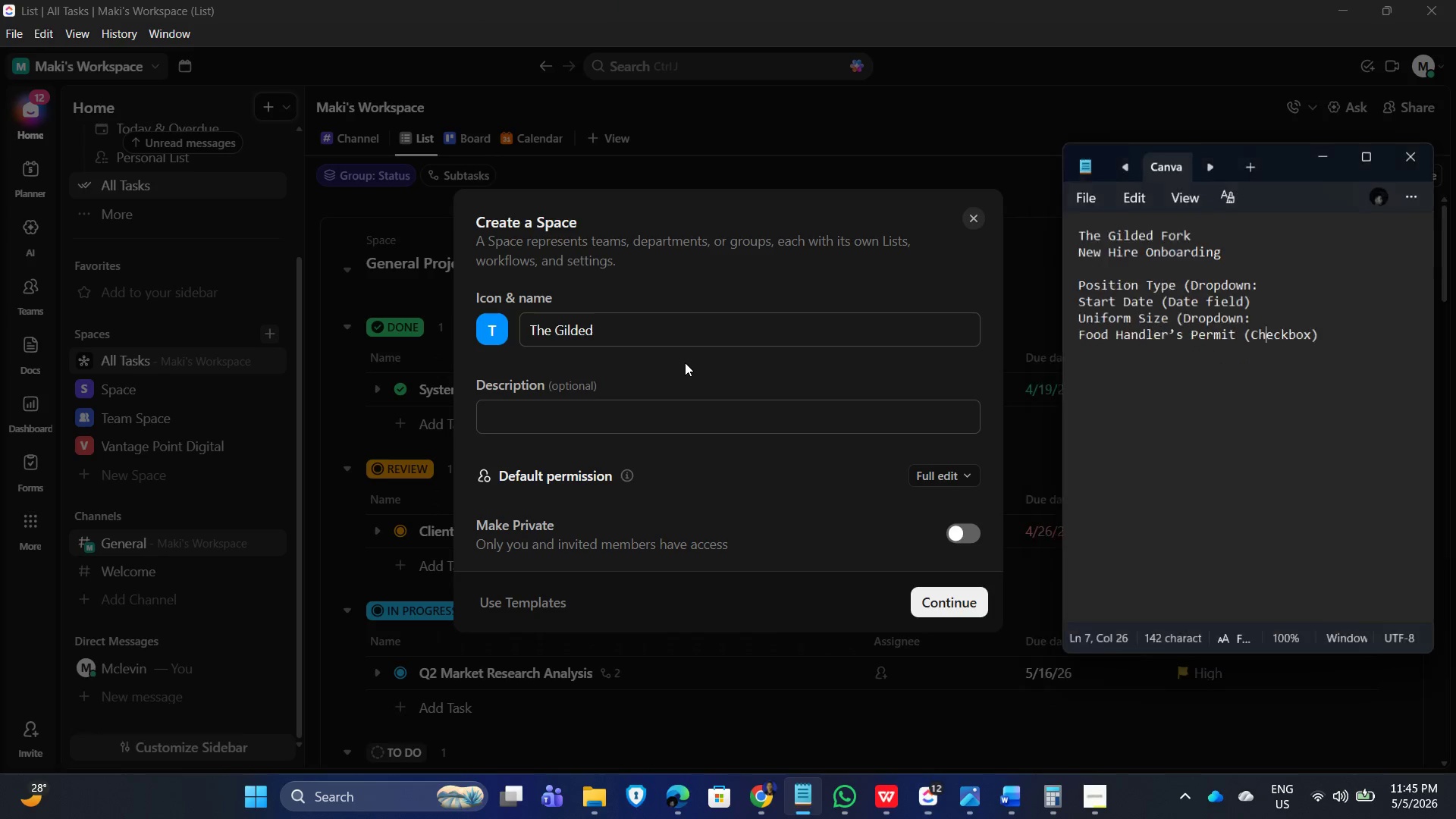 
 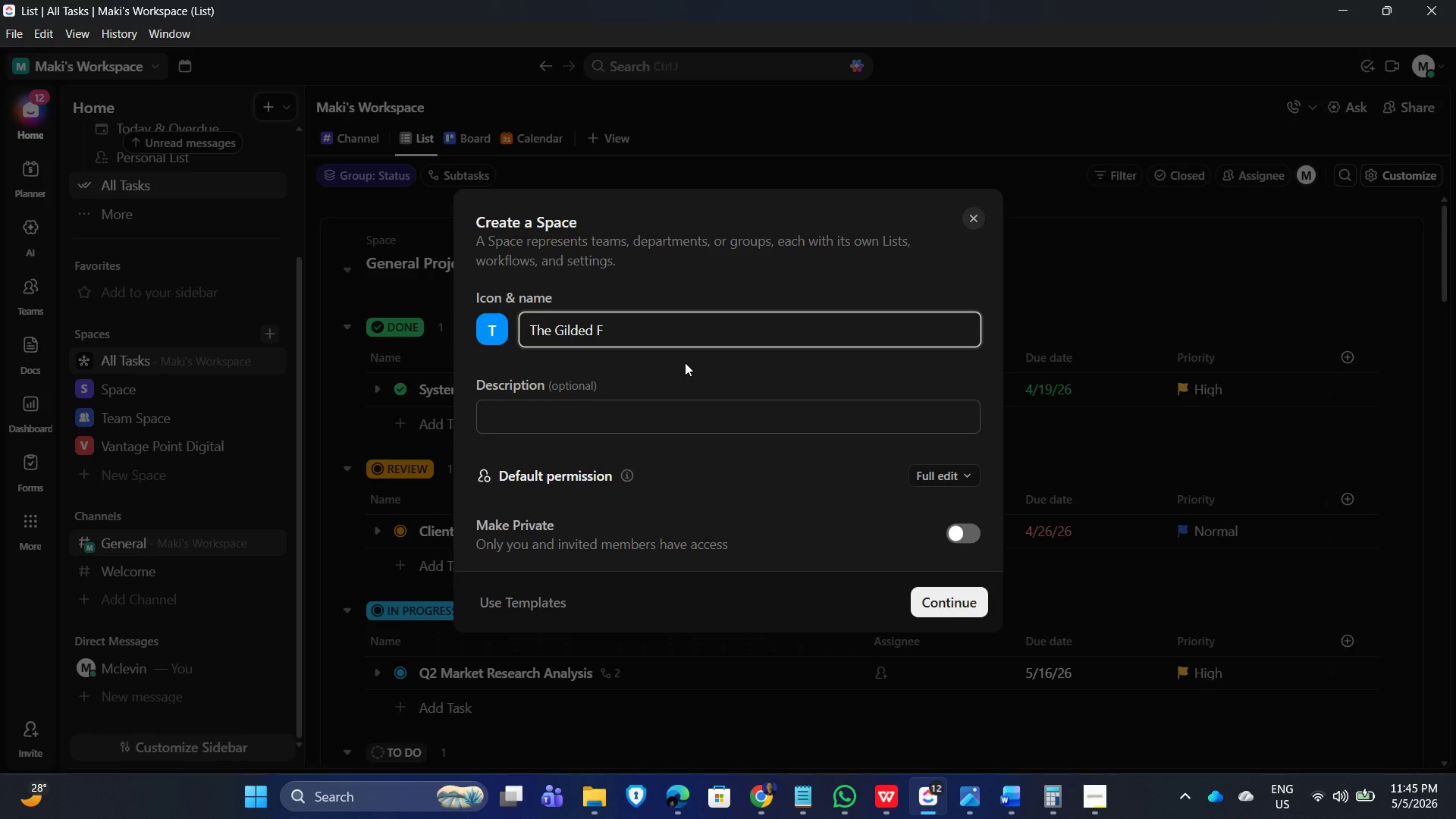 
key(Alt+AltLeft)
 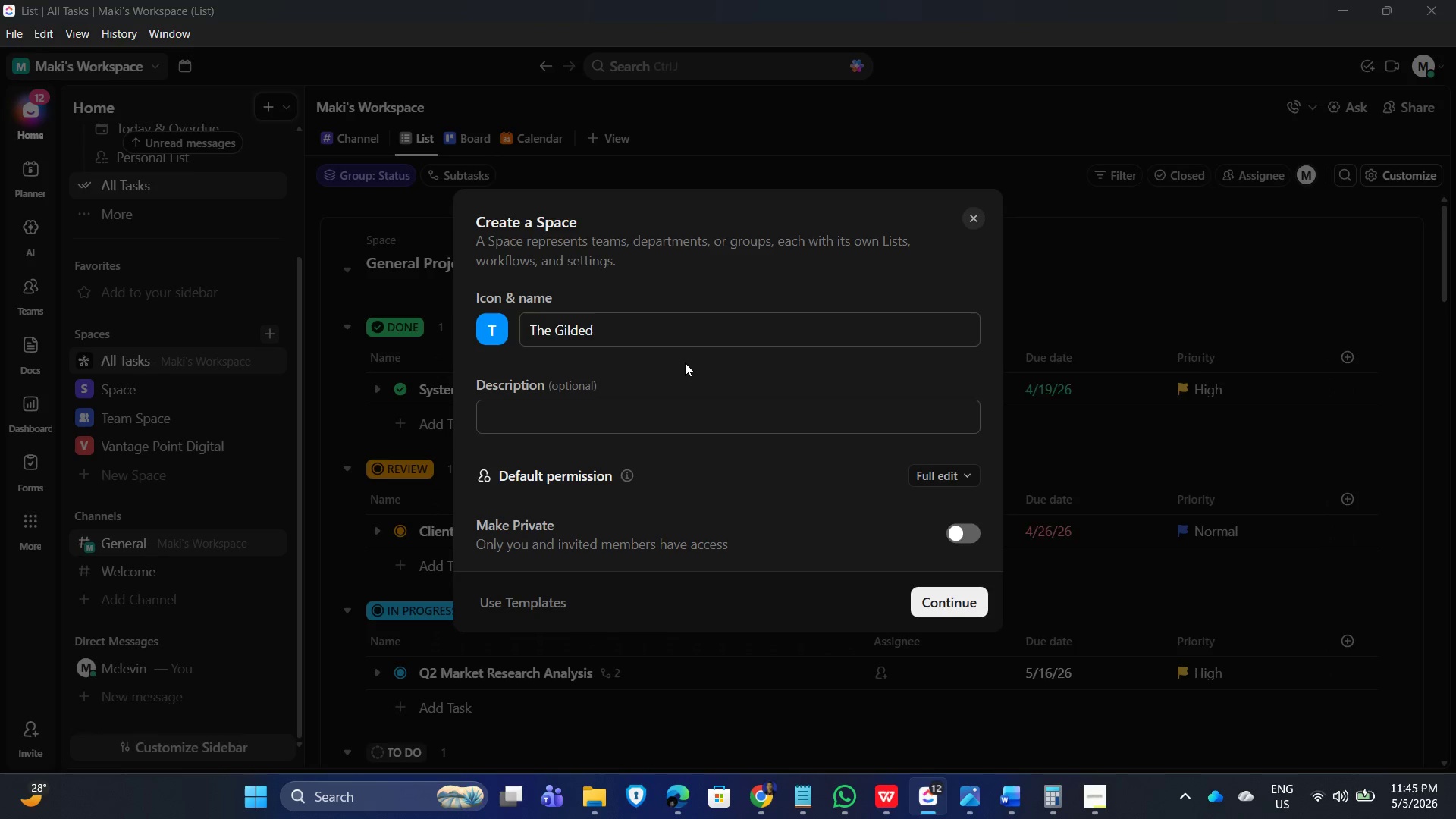 
key(Alt+Tab)
 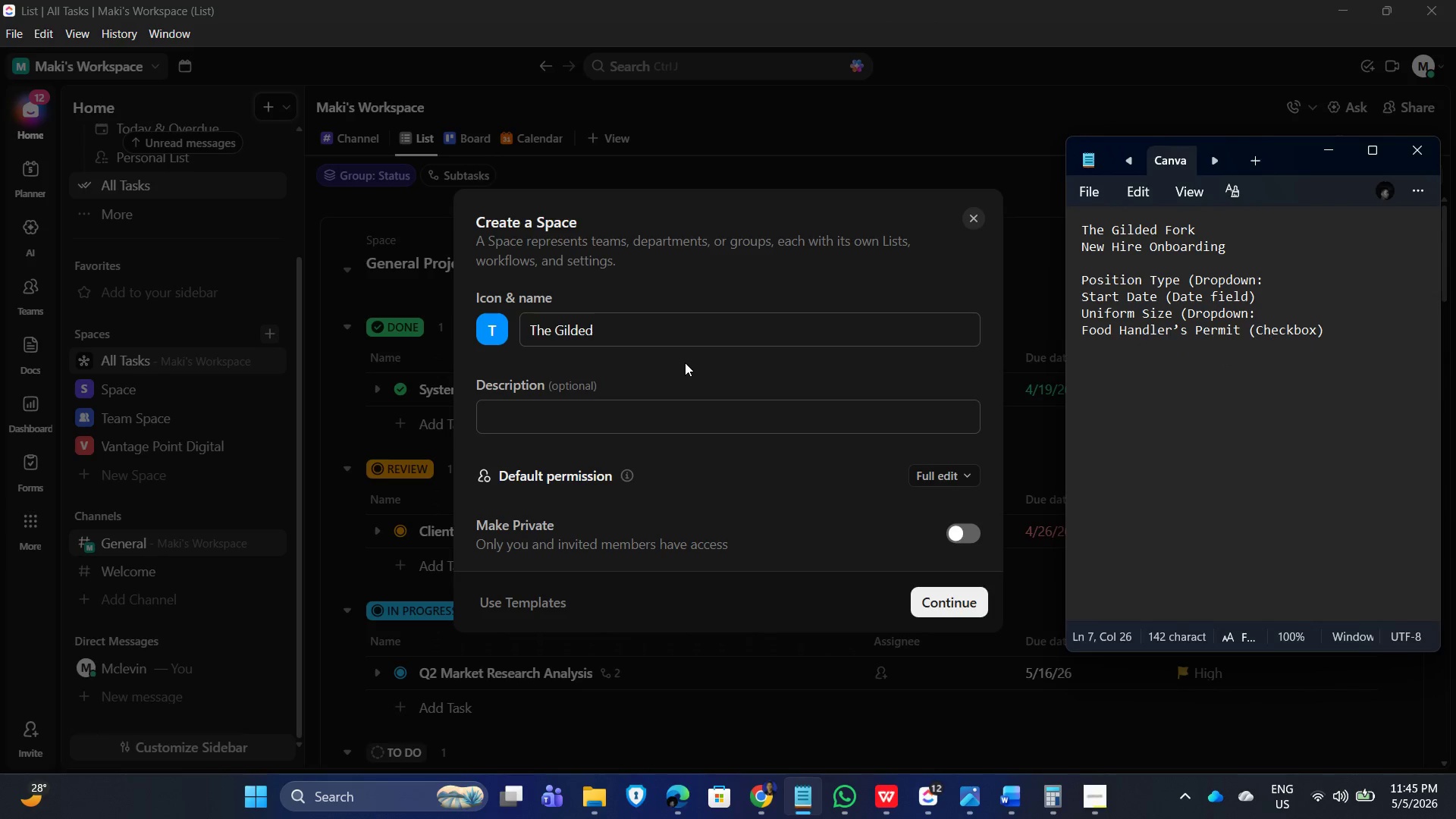 
key(Alt+AltLeft)
 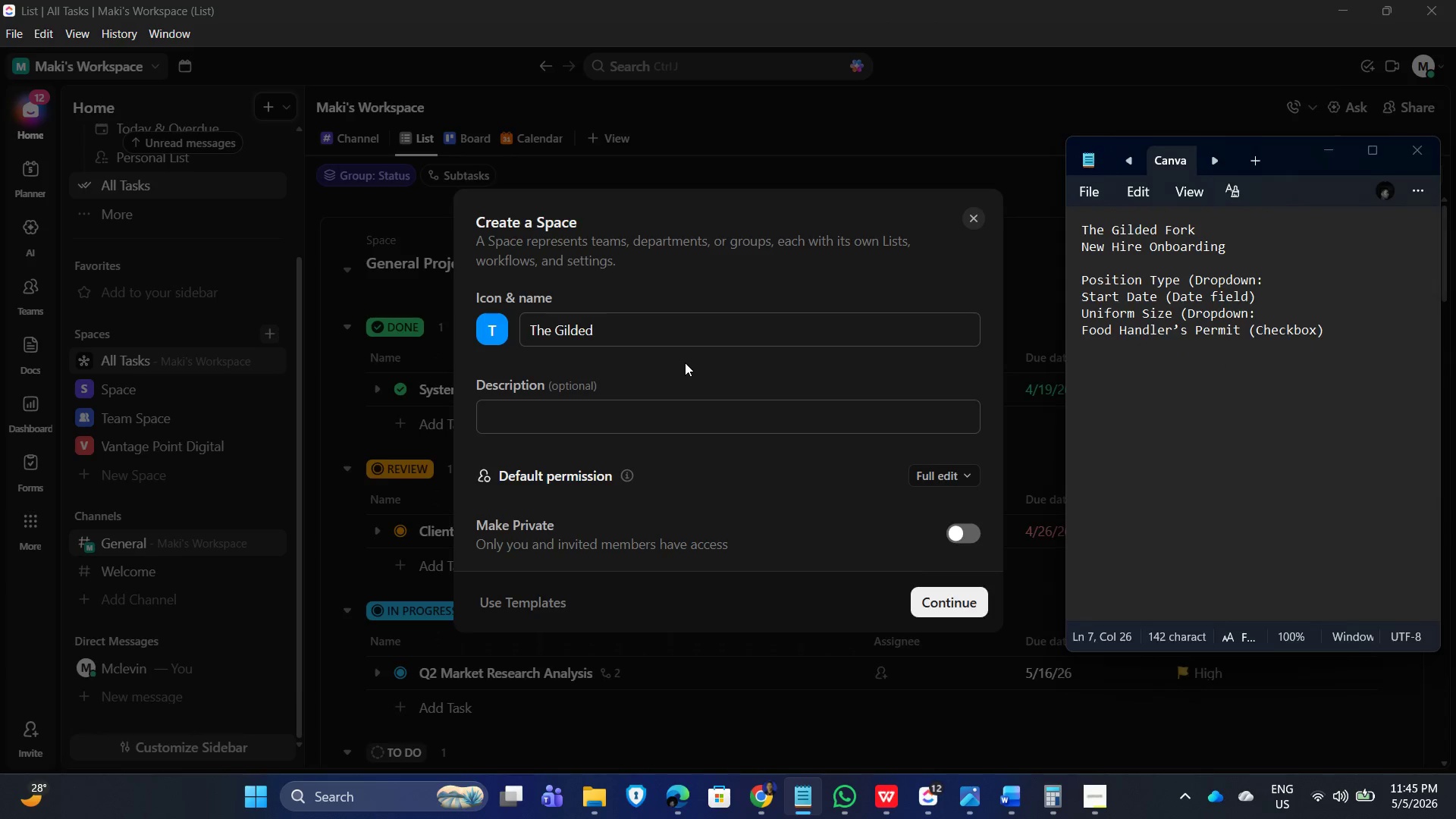 
key(Tab)
type( Fork)
 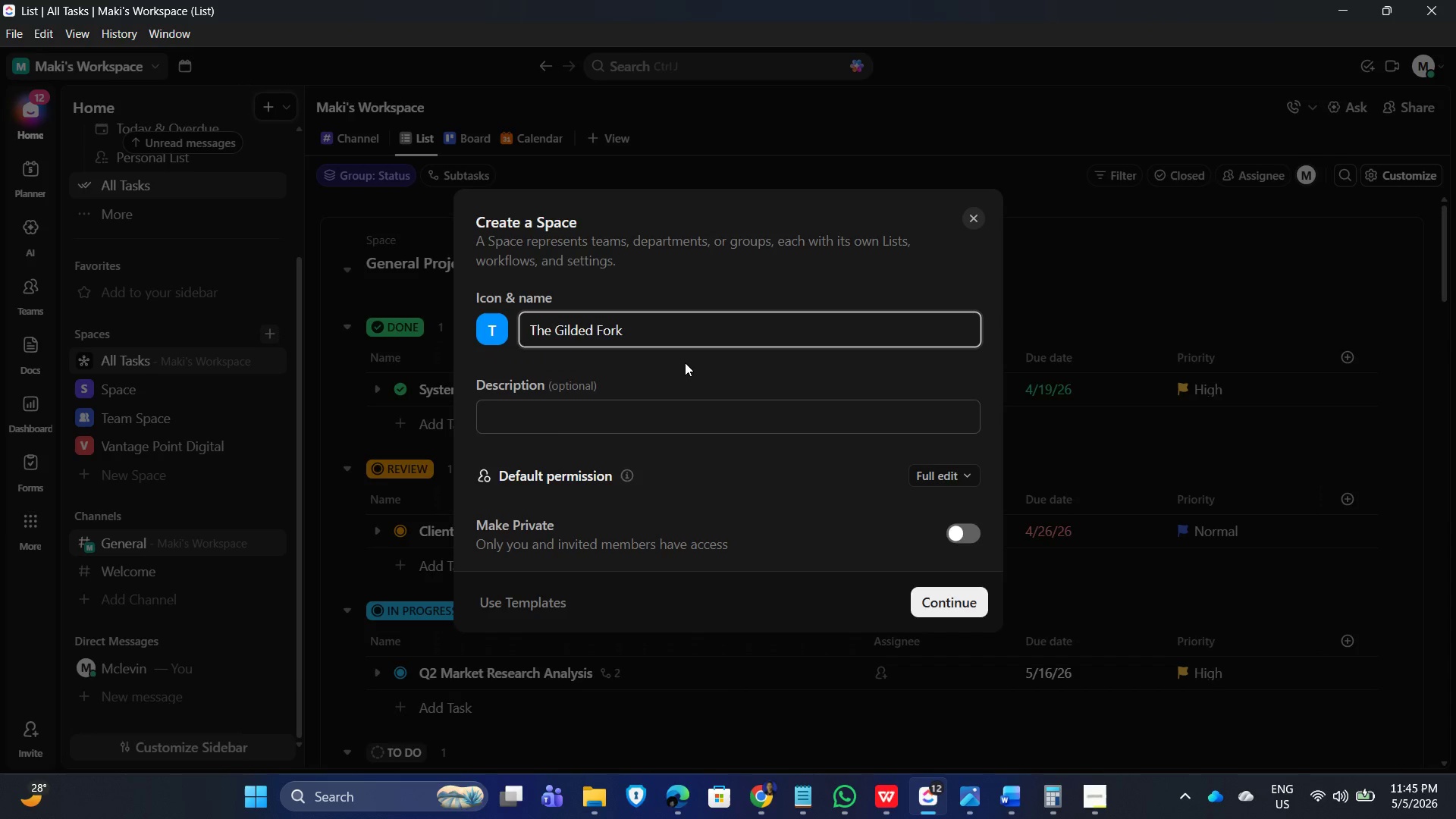 
key(Enter)
 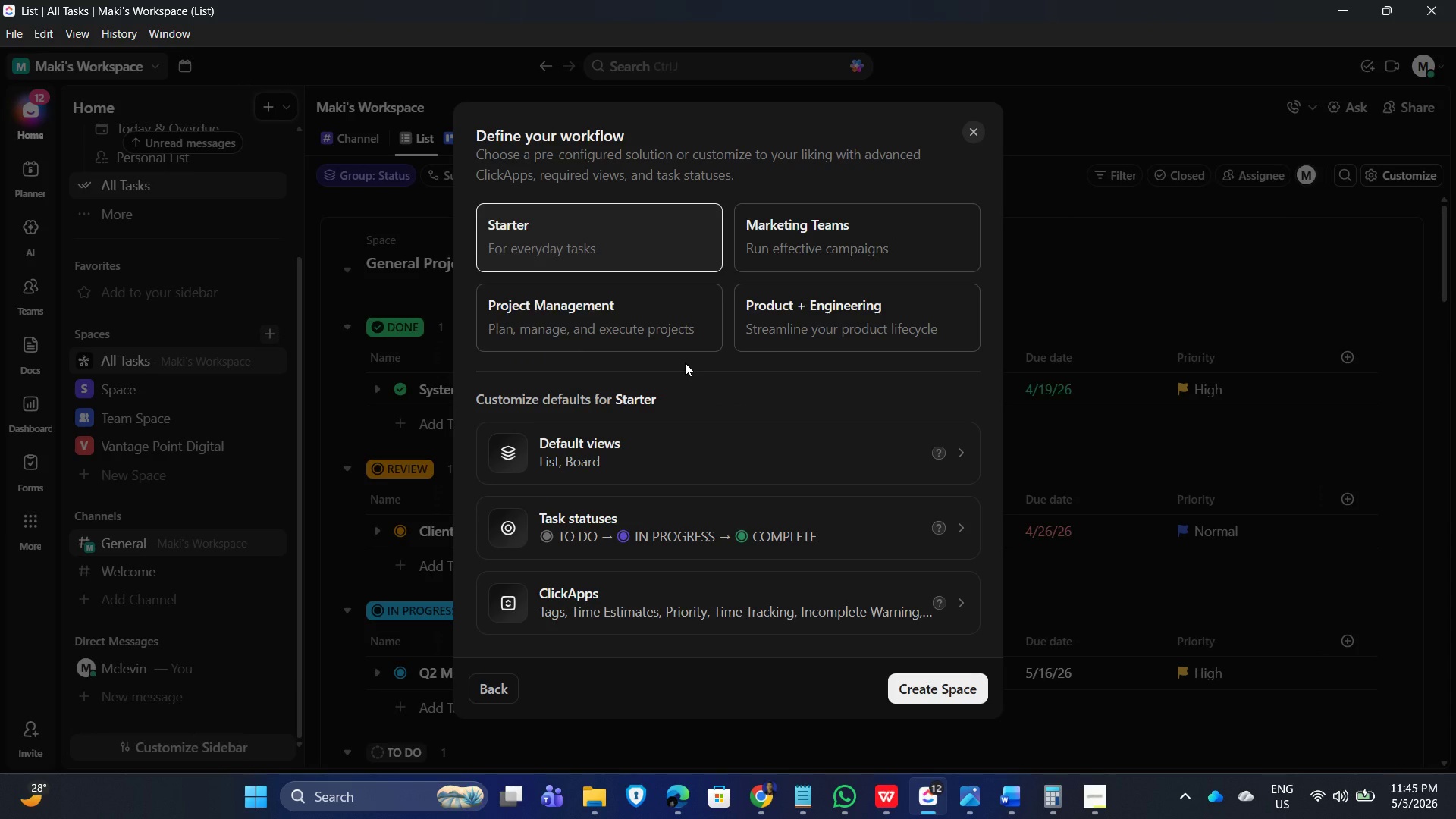 
key(Enter)
 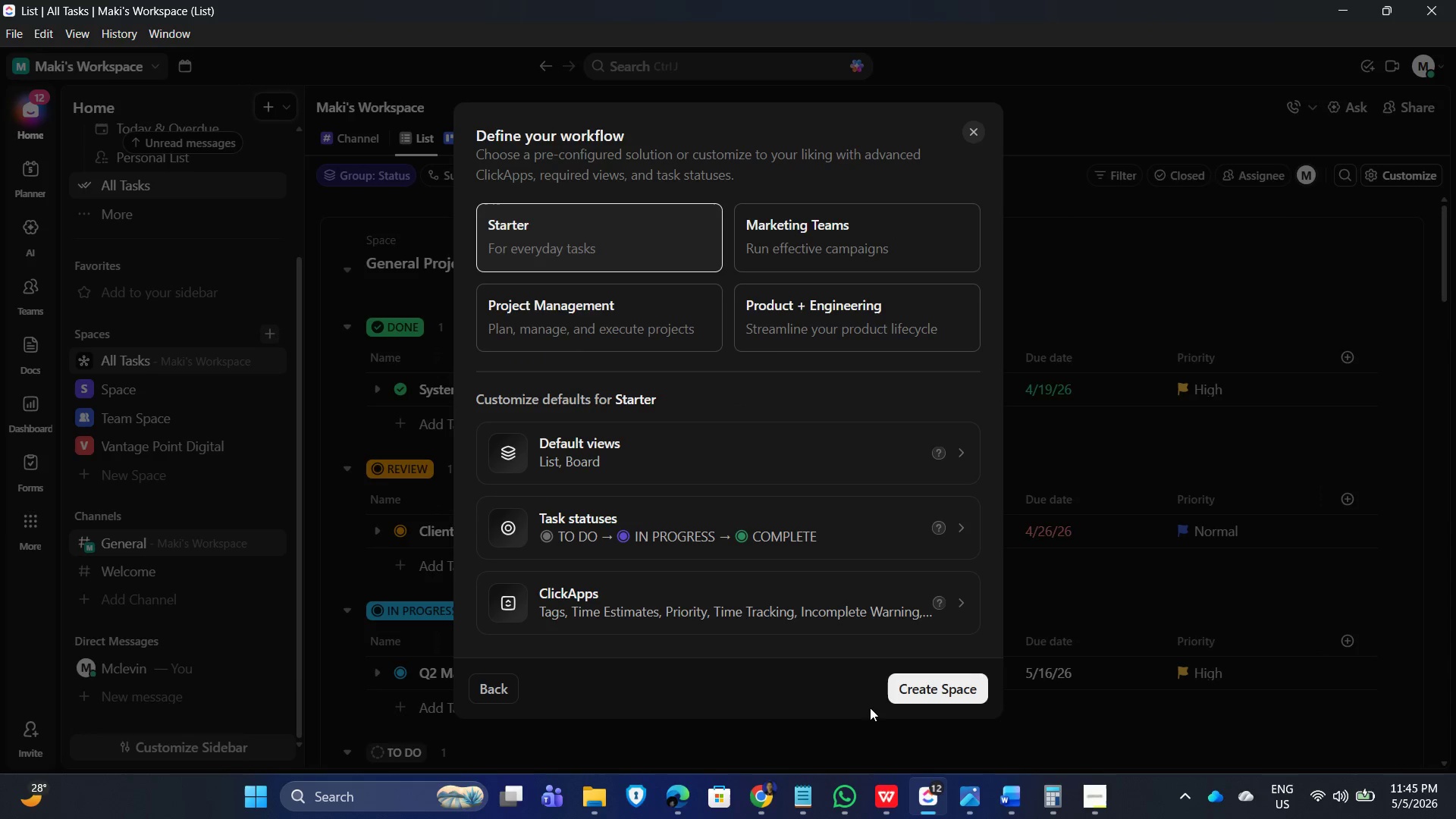 
left_click([953, 701])
 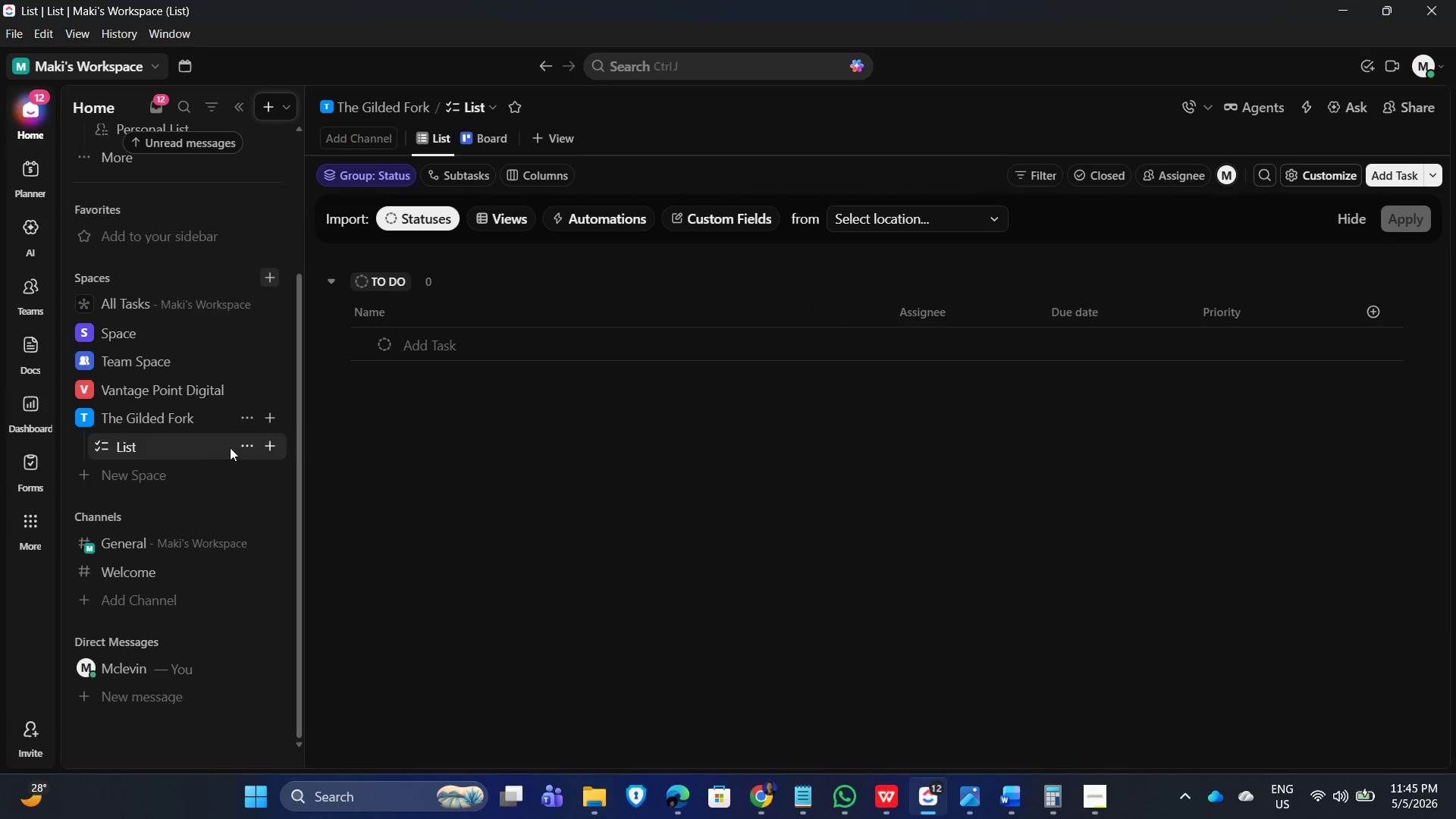 
wait(12.41)
 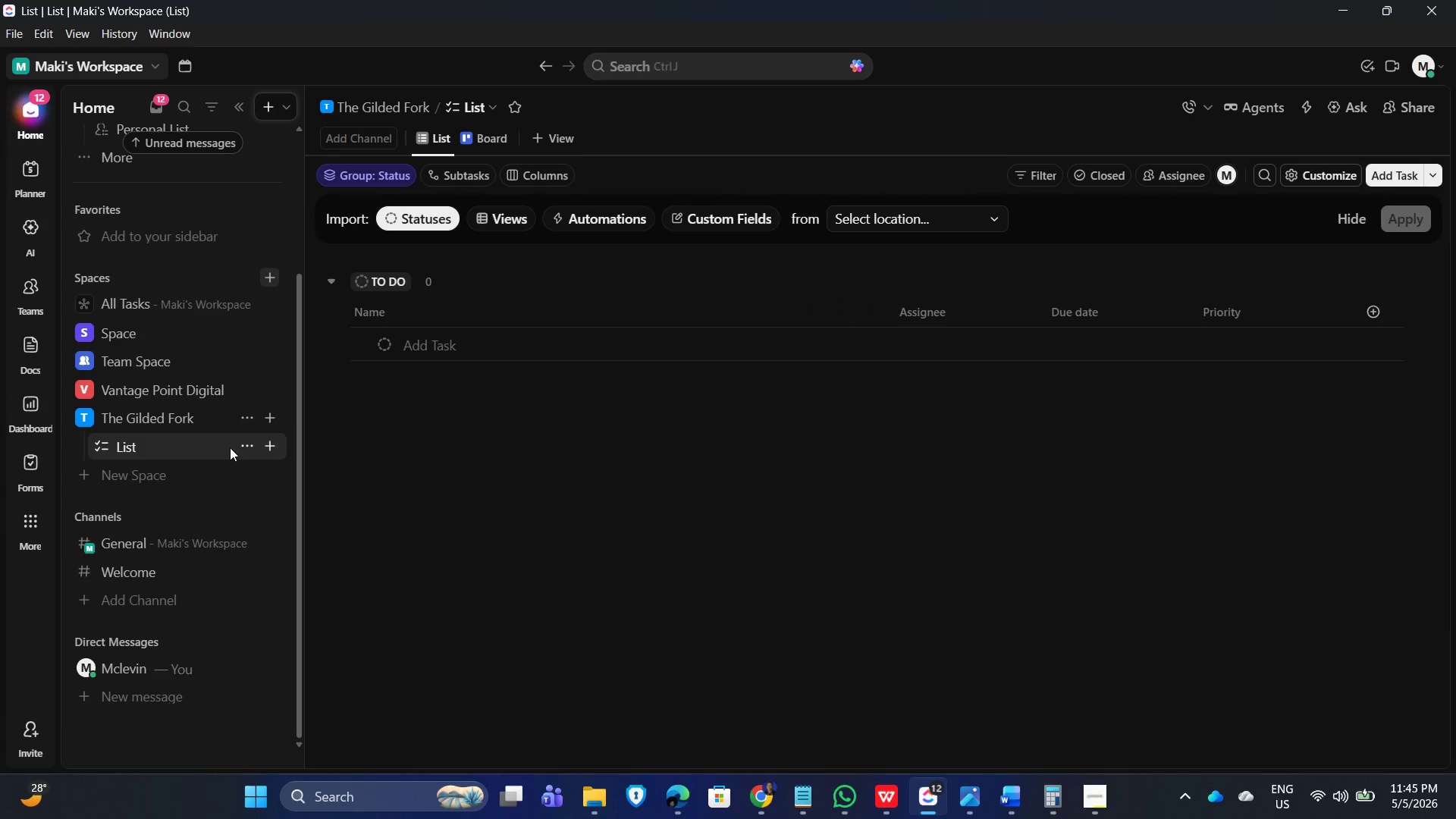 
left_click([799, 805])
 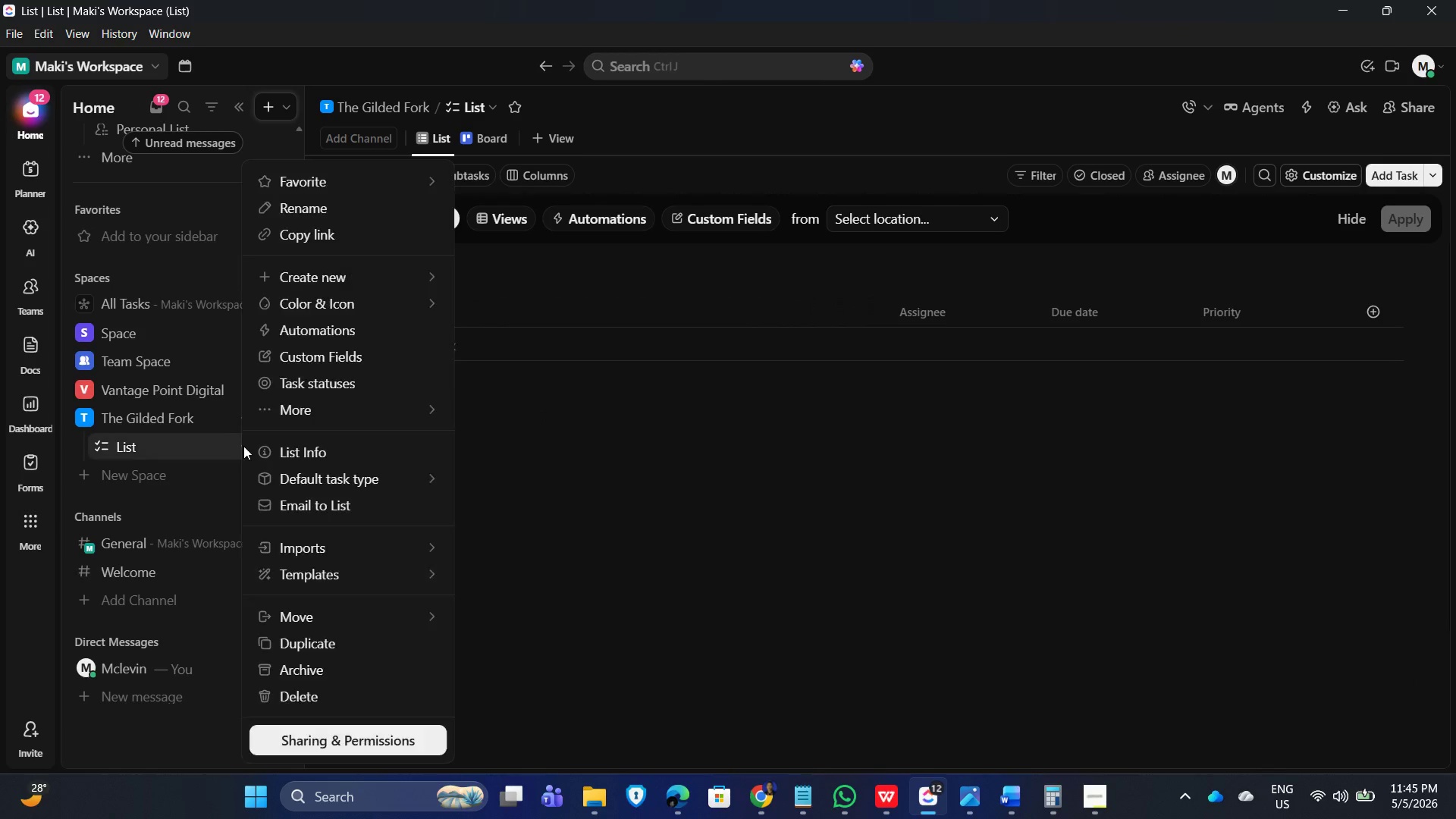 
wait(5.62)
 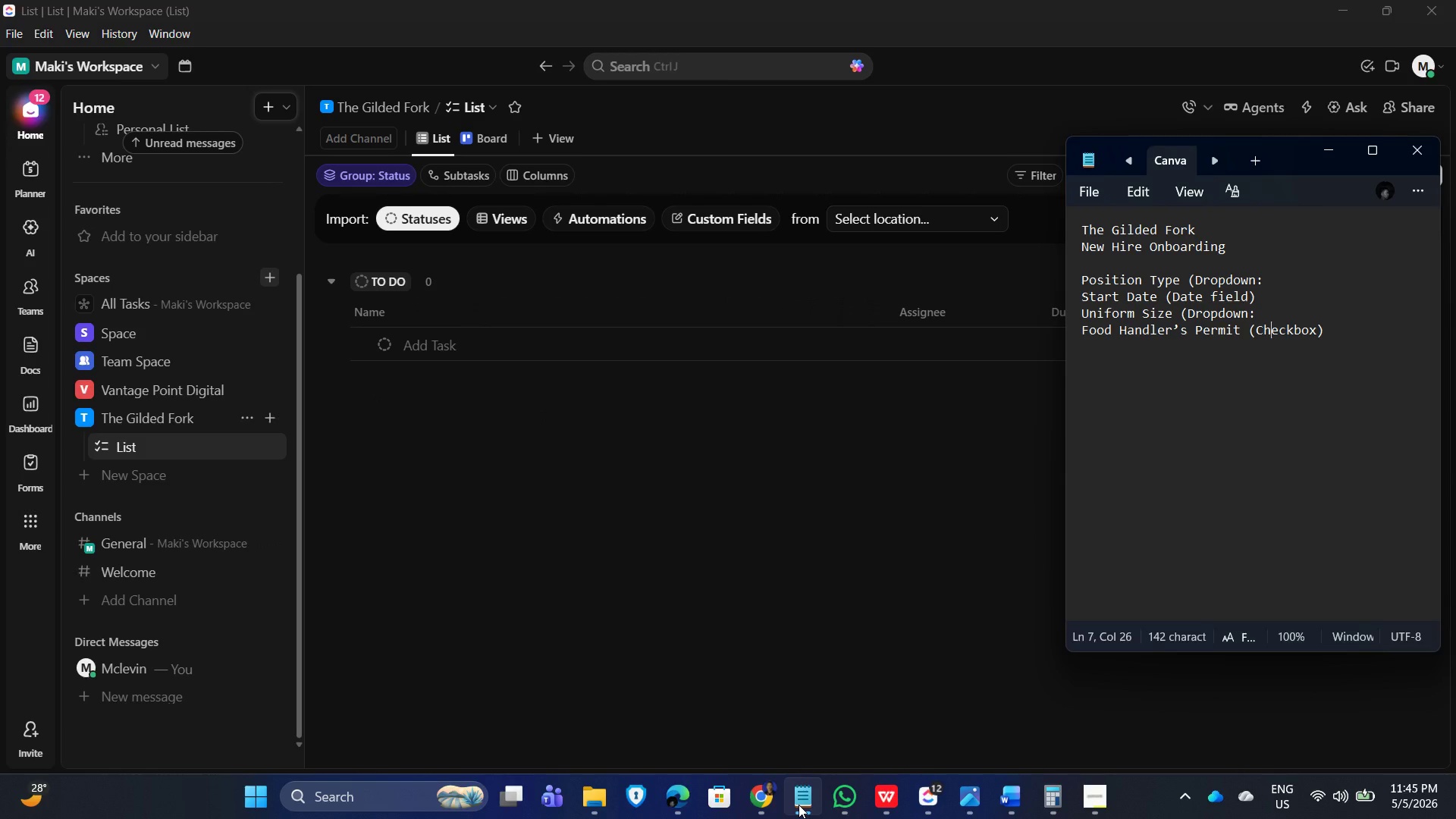 
left_click([342, 203])
 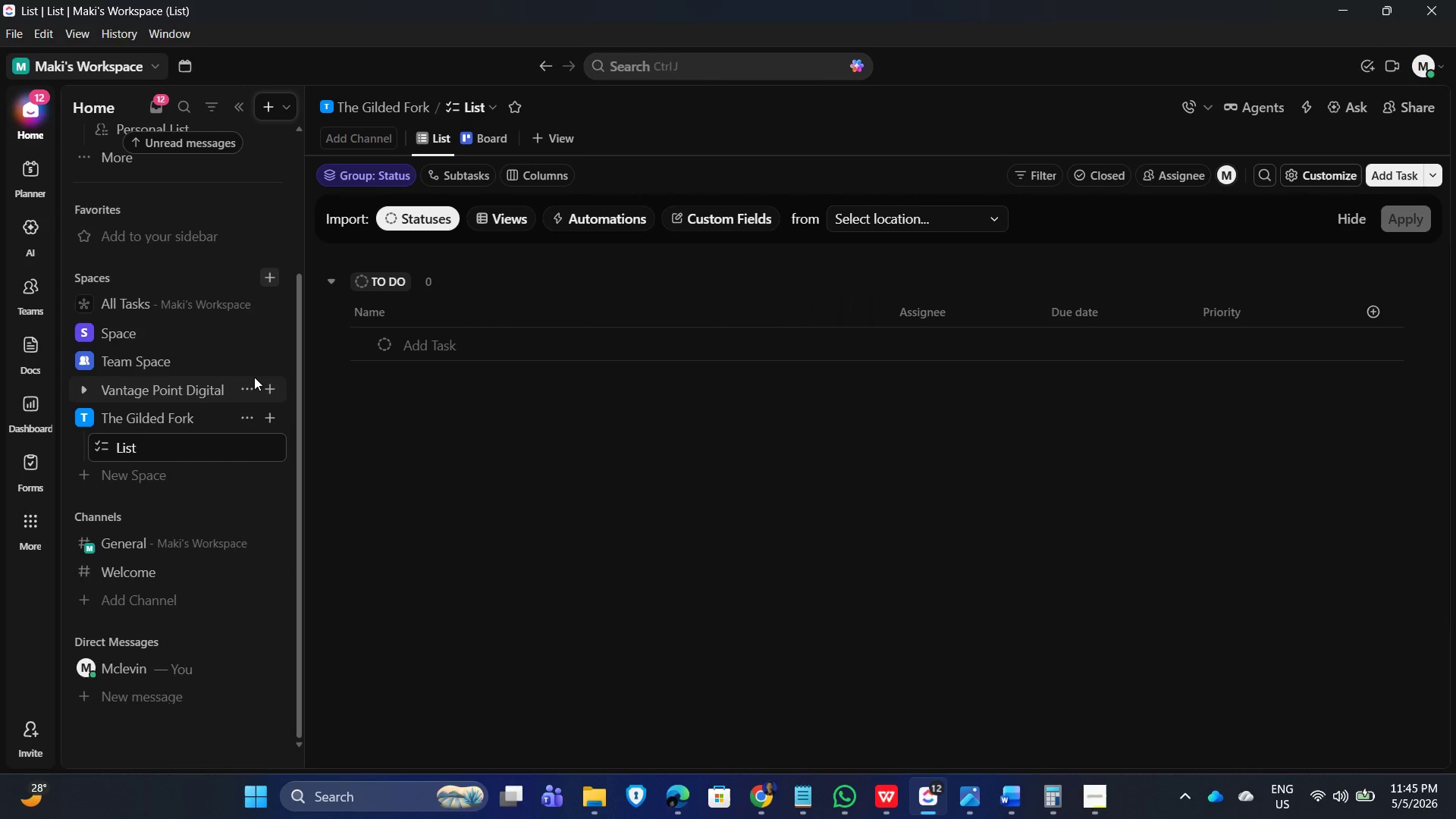 
key(Backspace)
key(Backspace)
key(Backspace)
key(Backspace)
key(Backspace)
type(New Hire Onboarding)
 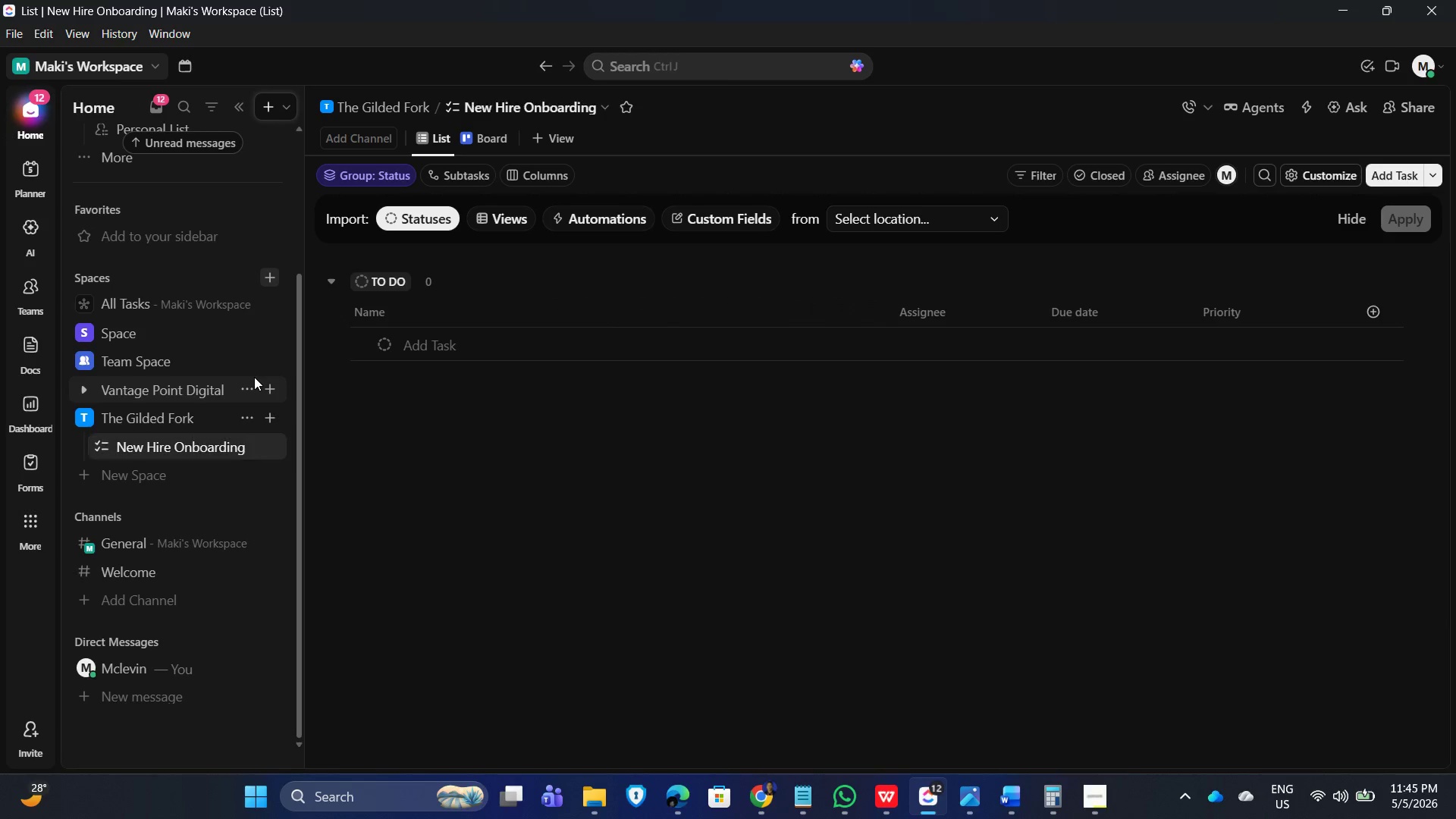 
 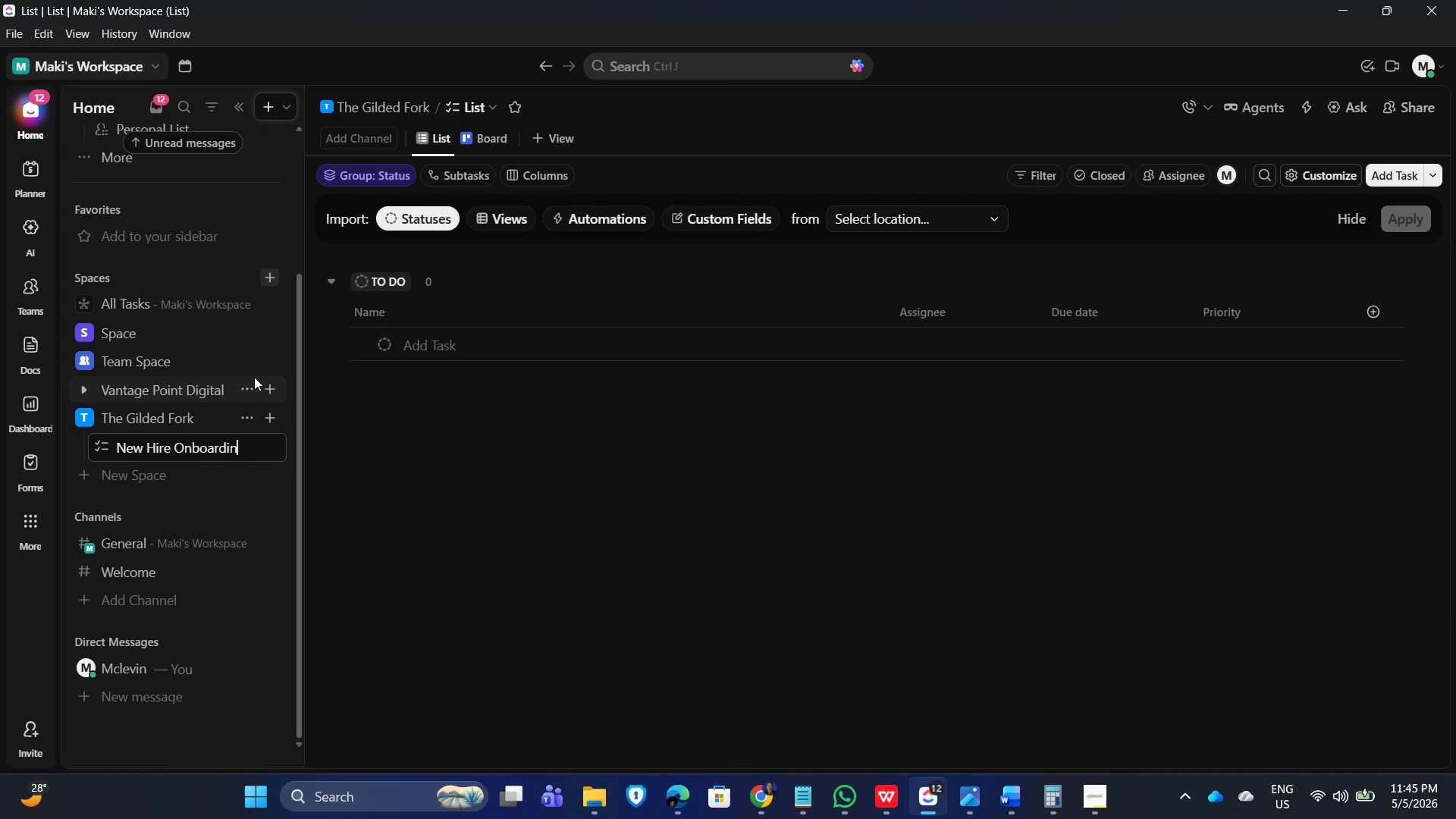 
key(Enter)
 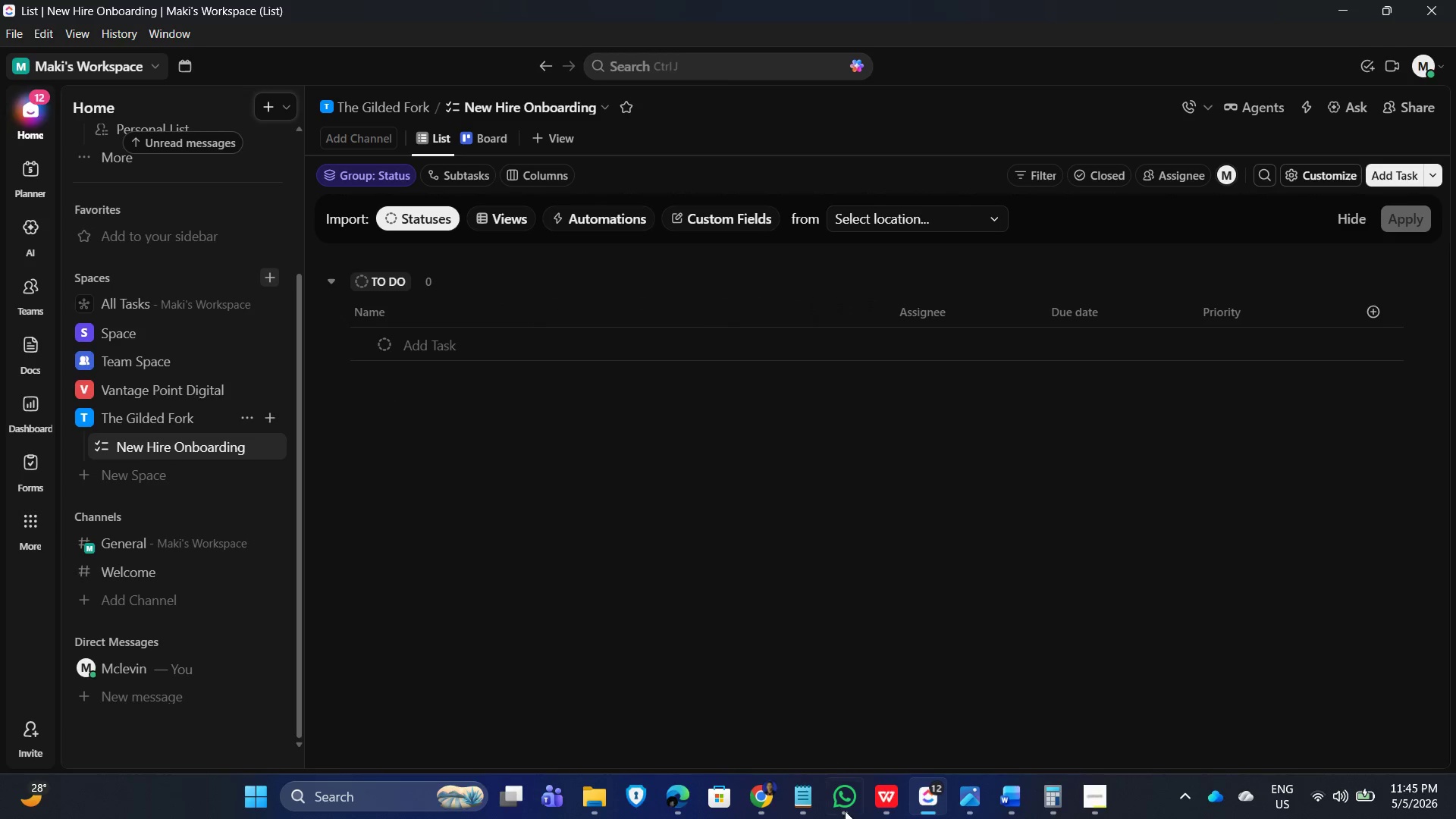 
left_click([802, 805])
 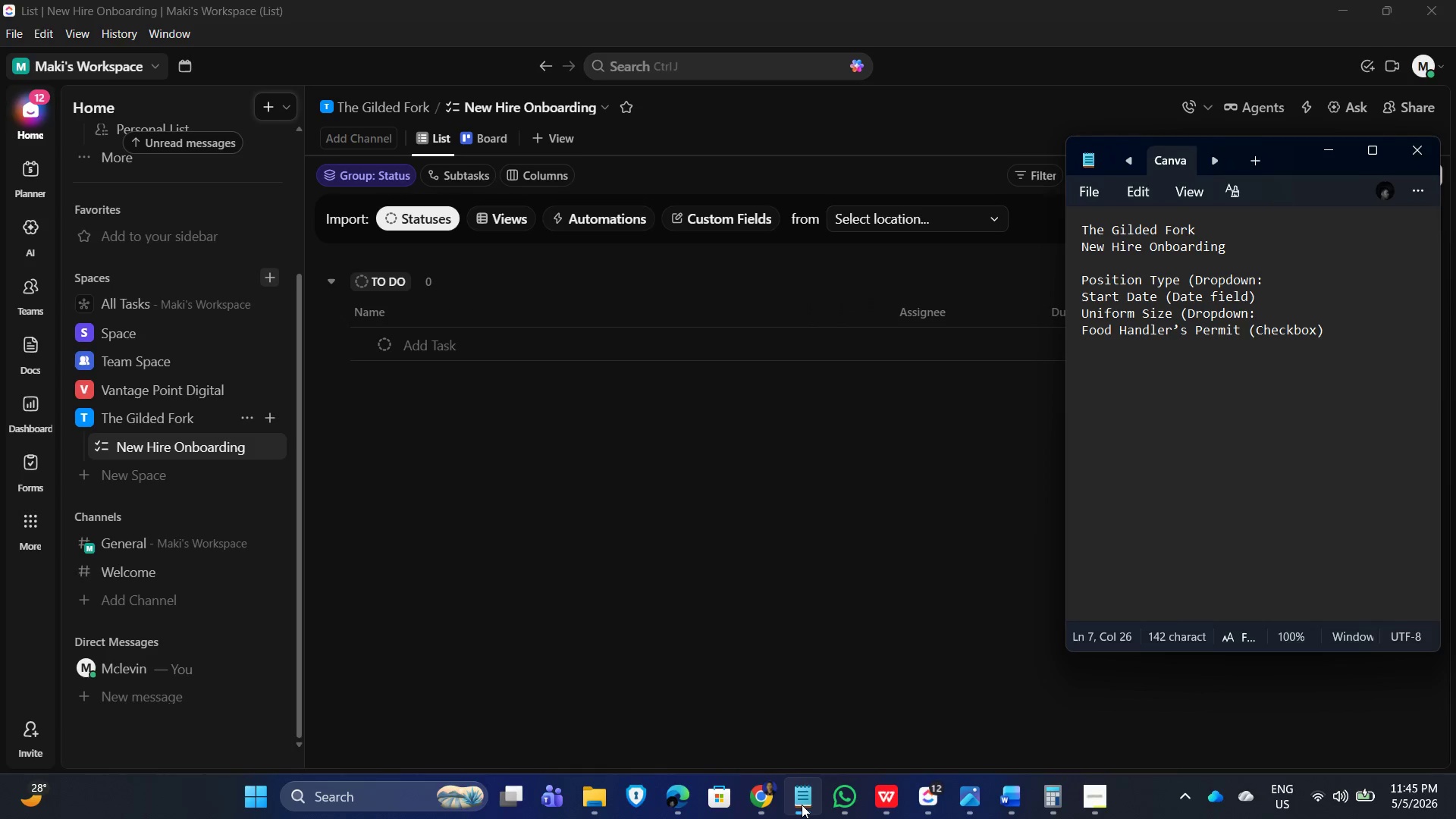 
left_click([802, 805])
 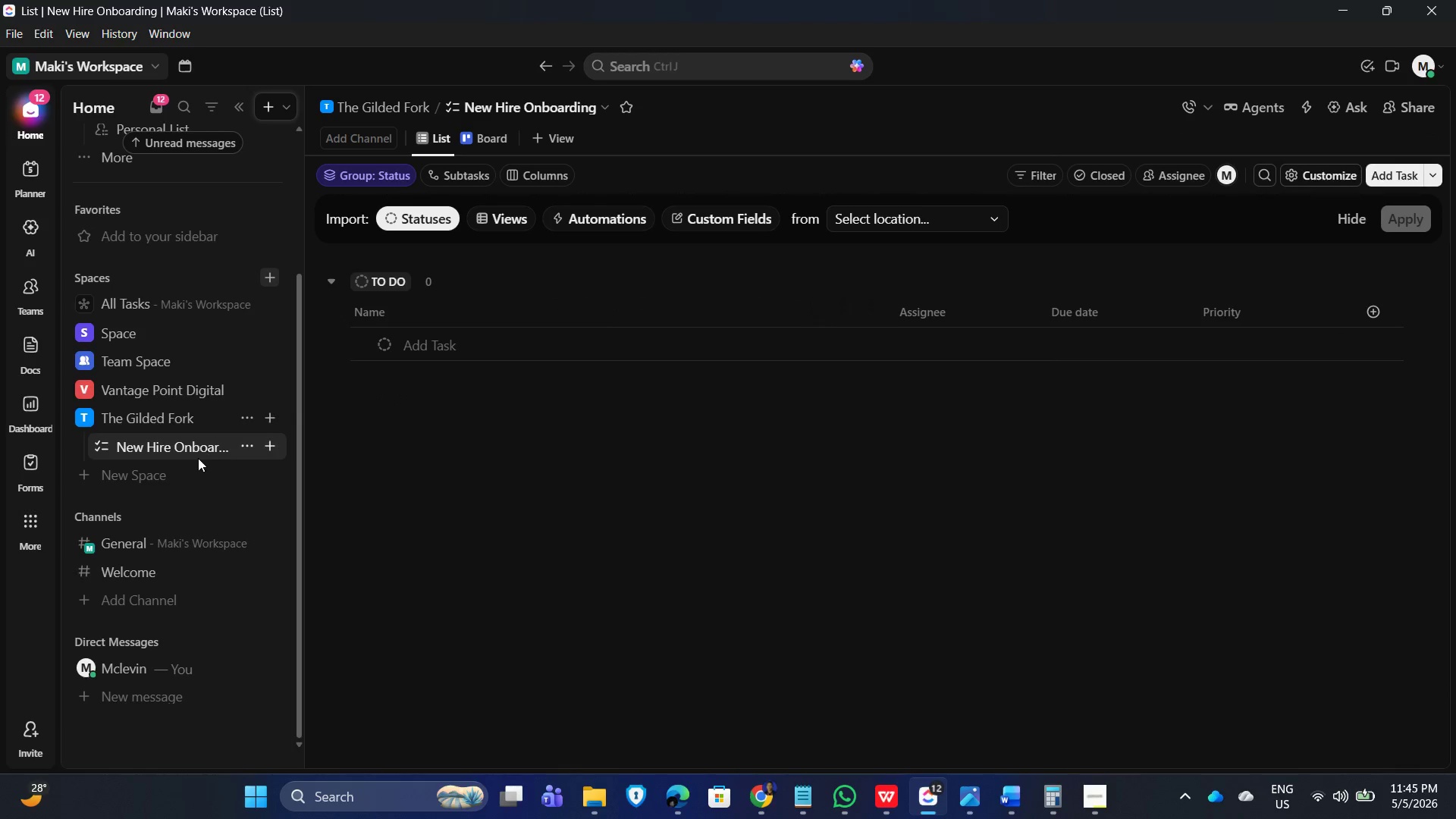 
left_click([246, 442])
 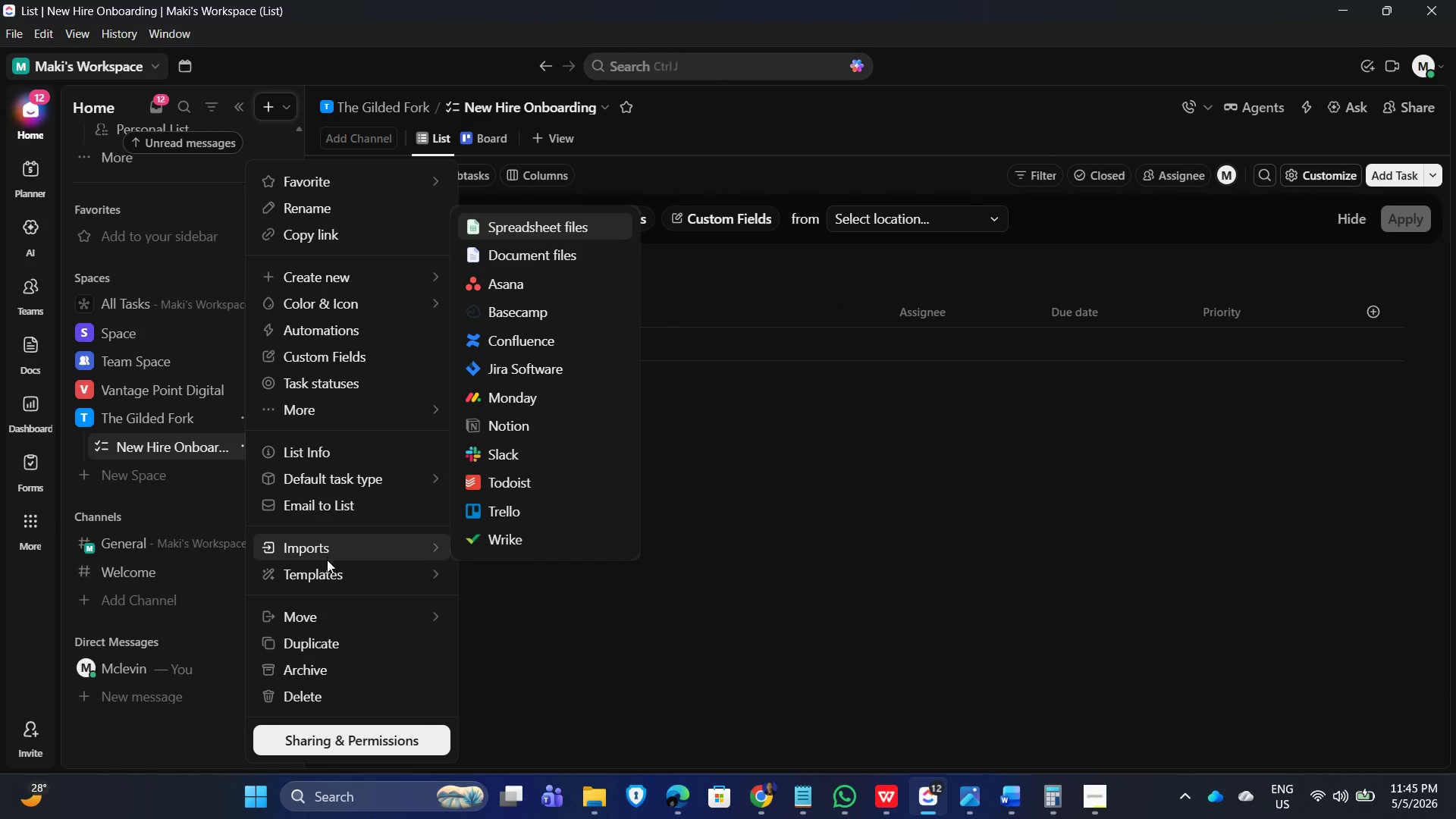 
left_click([334, 551])
 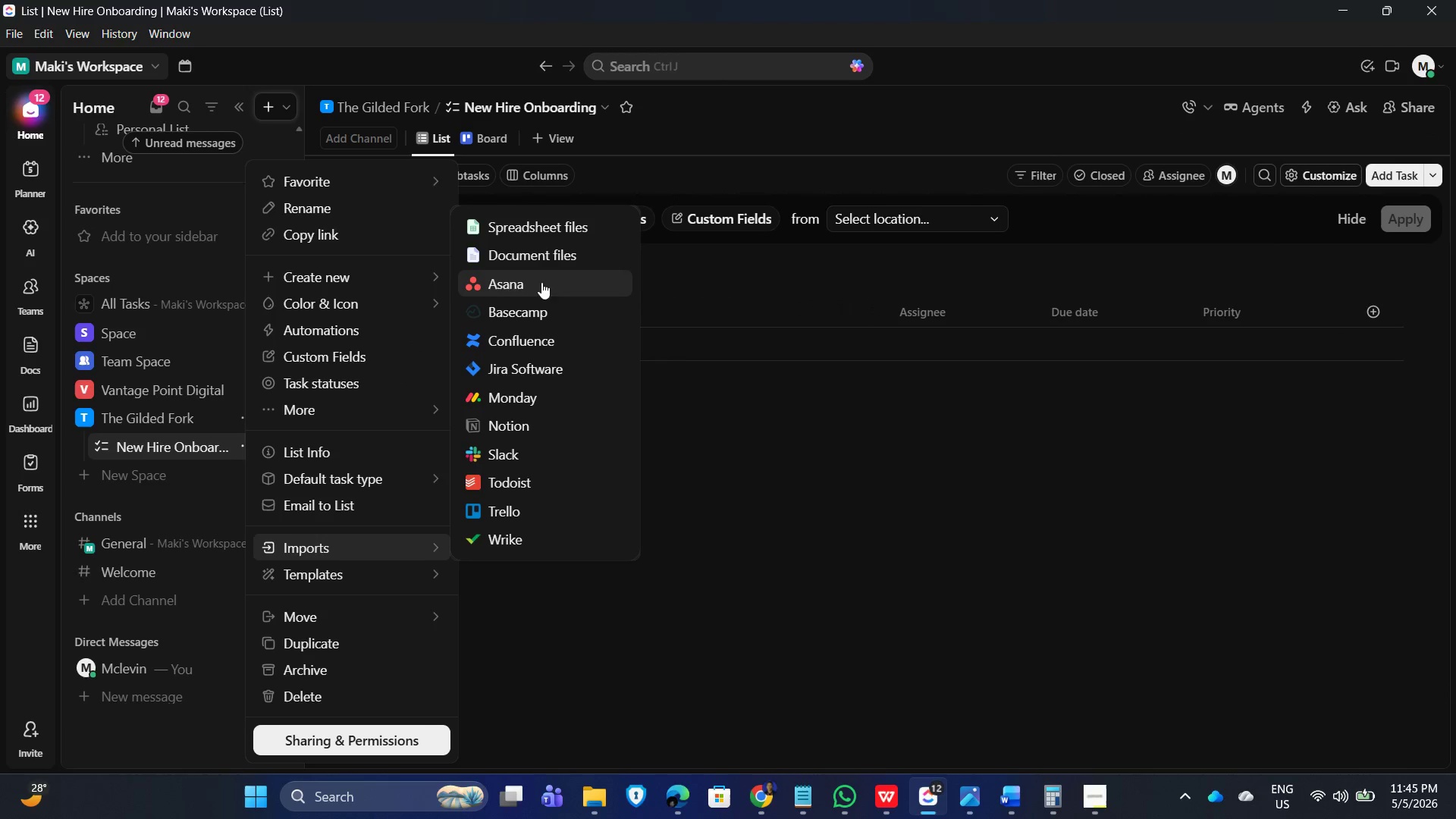 
left_click([551, 231])
 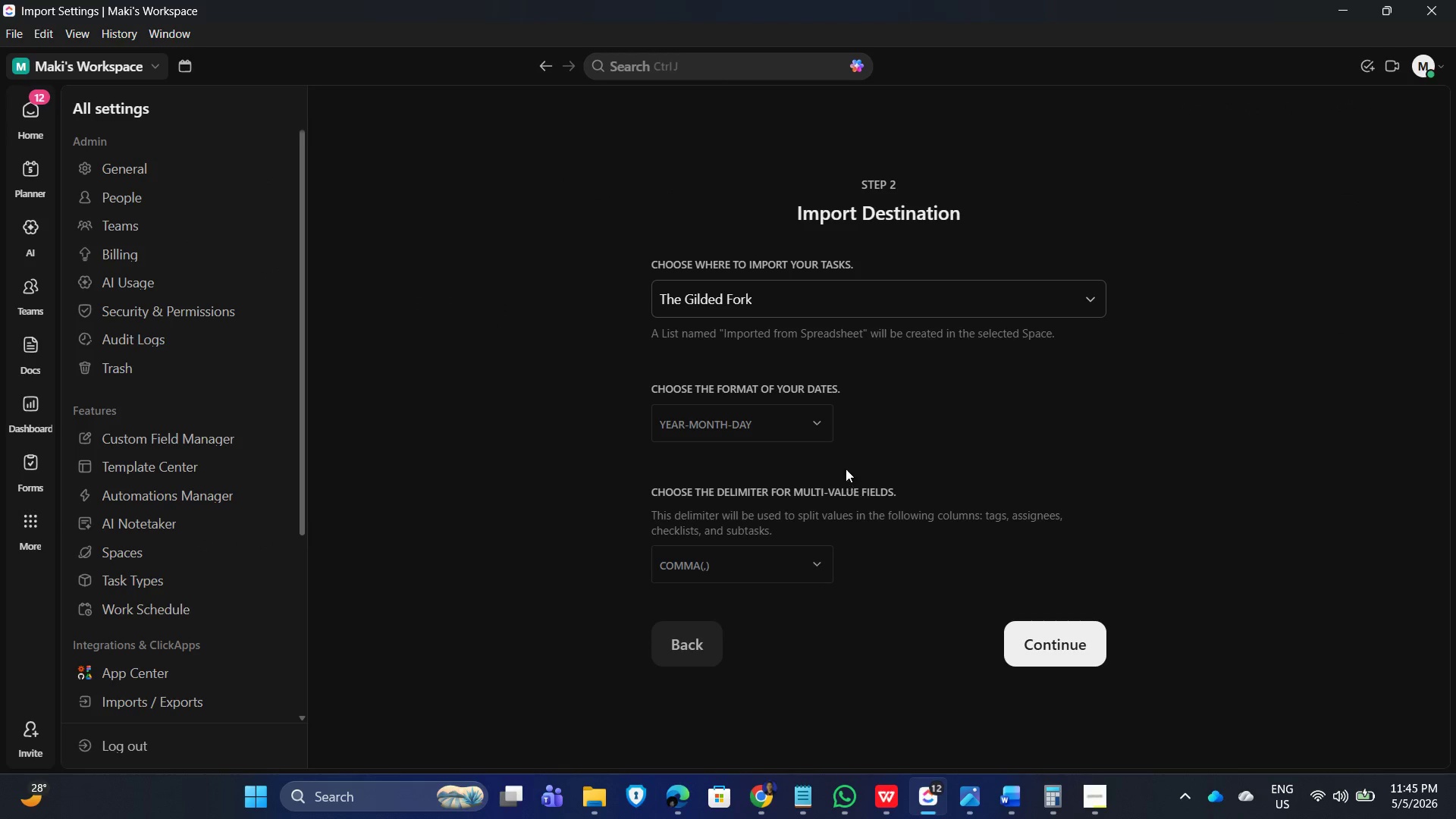 
left_click([971, 297])
 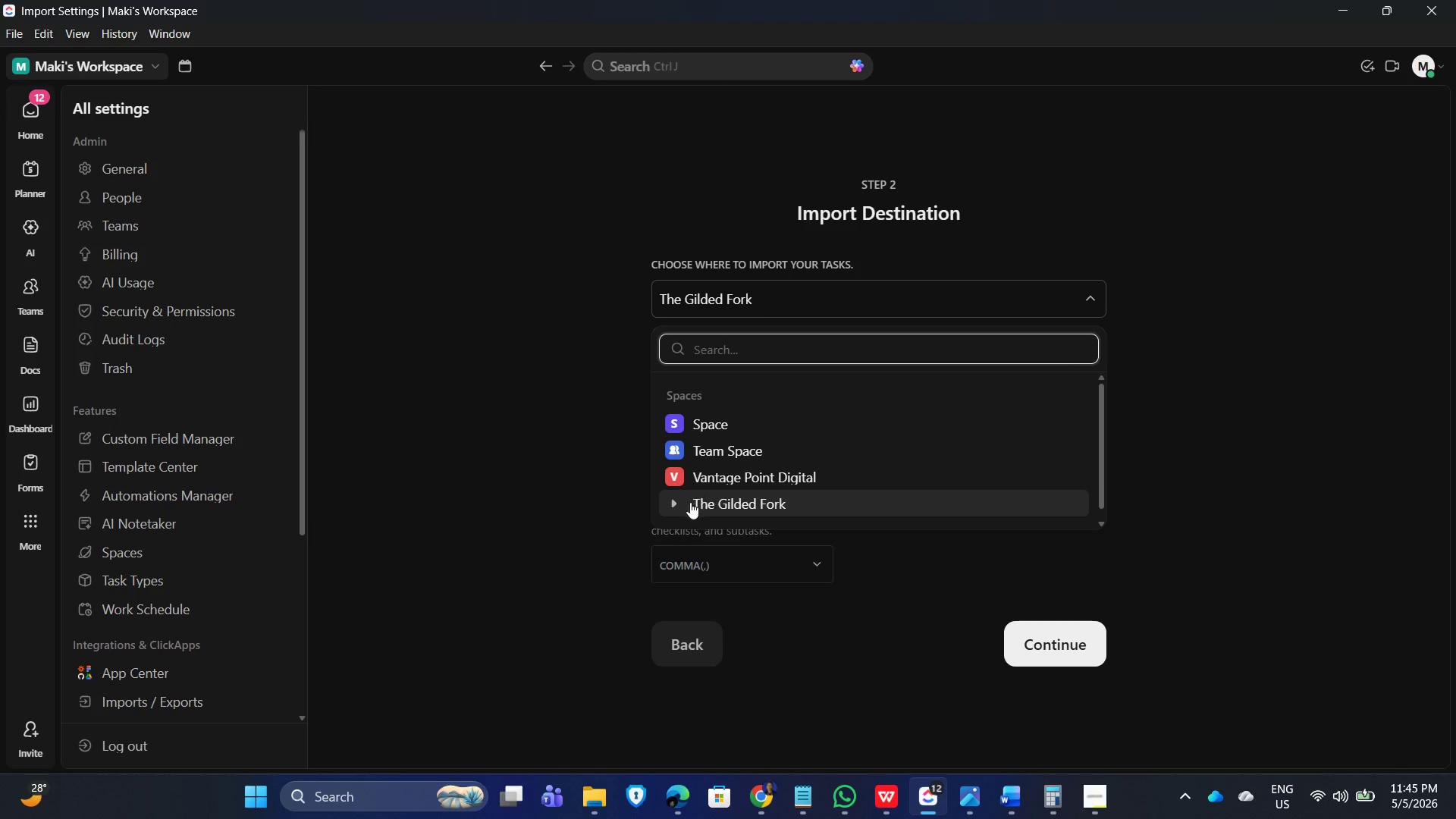 
left_click([681, 504])
 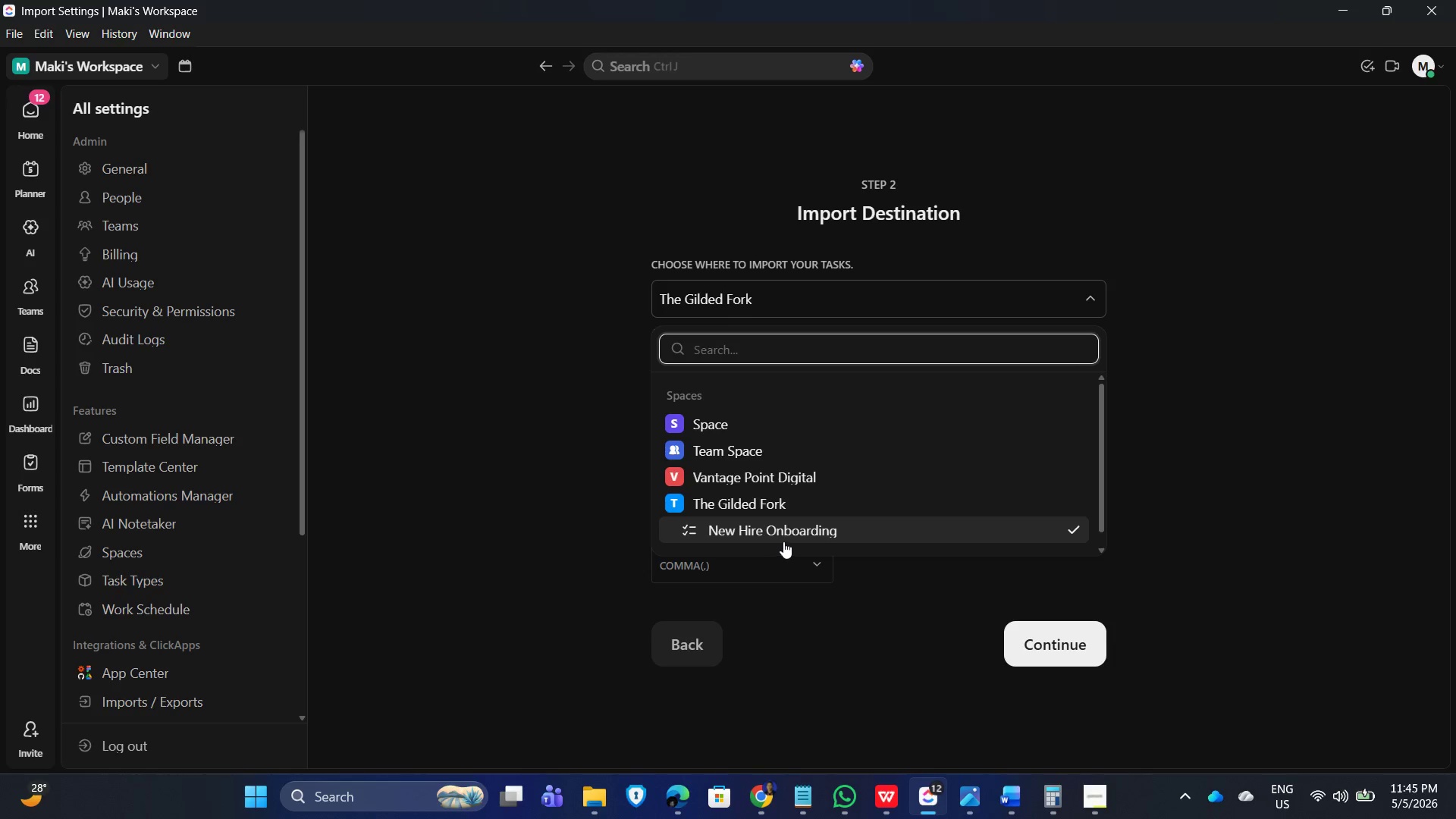 
left_click([789, 532])
 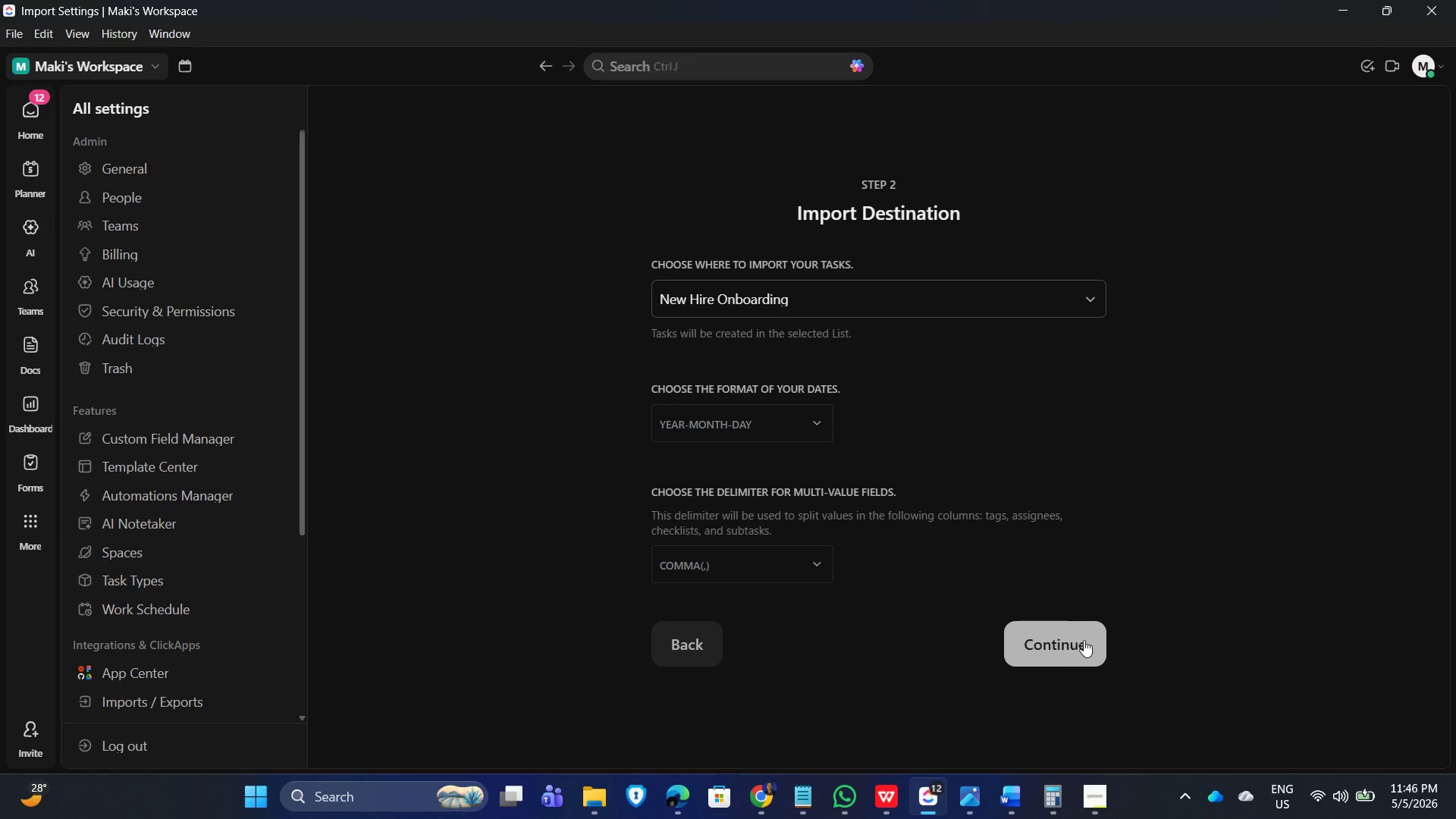 
left_click([1095, 645])
 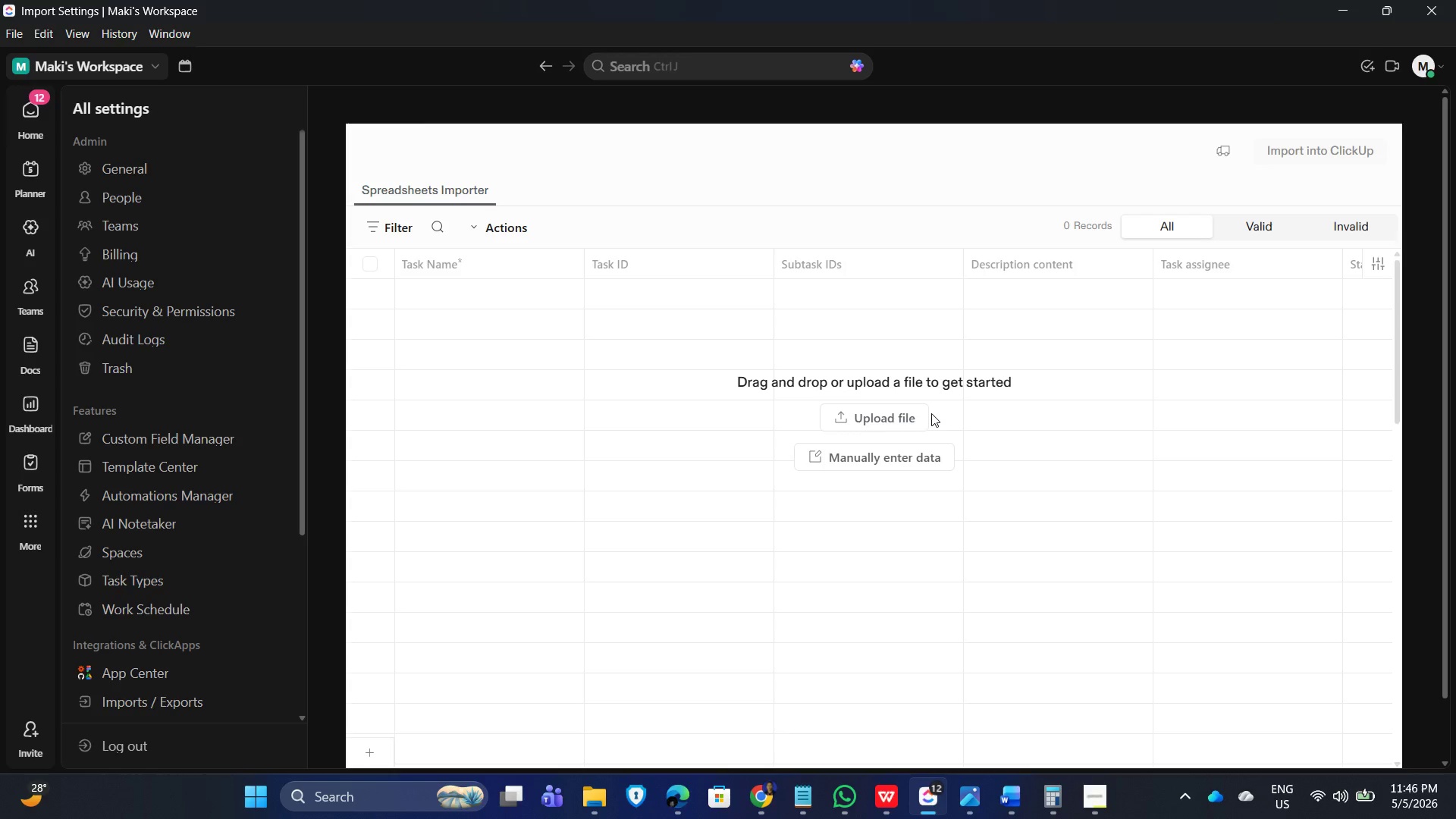 
wait(18.55)
 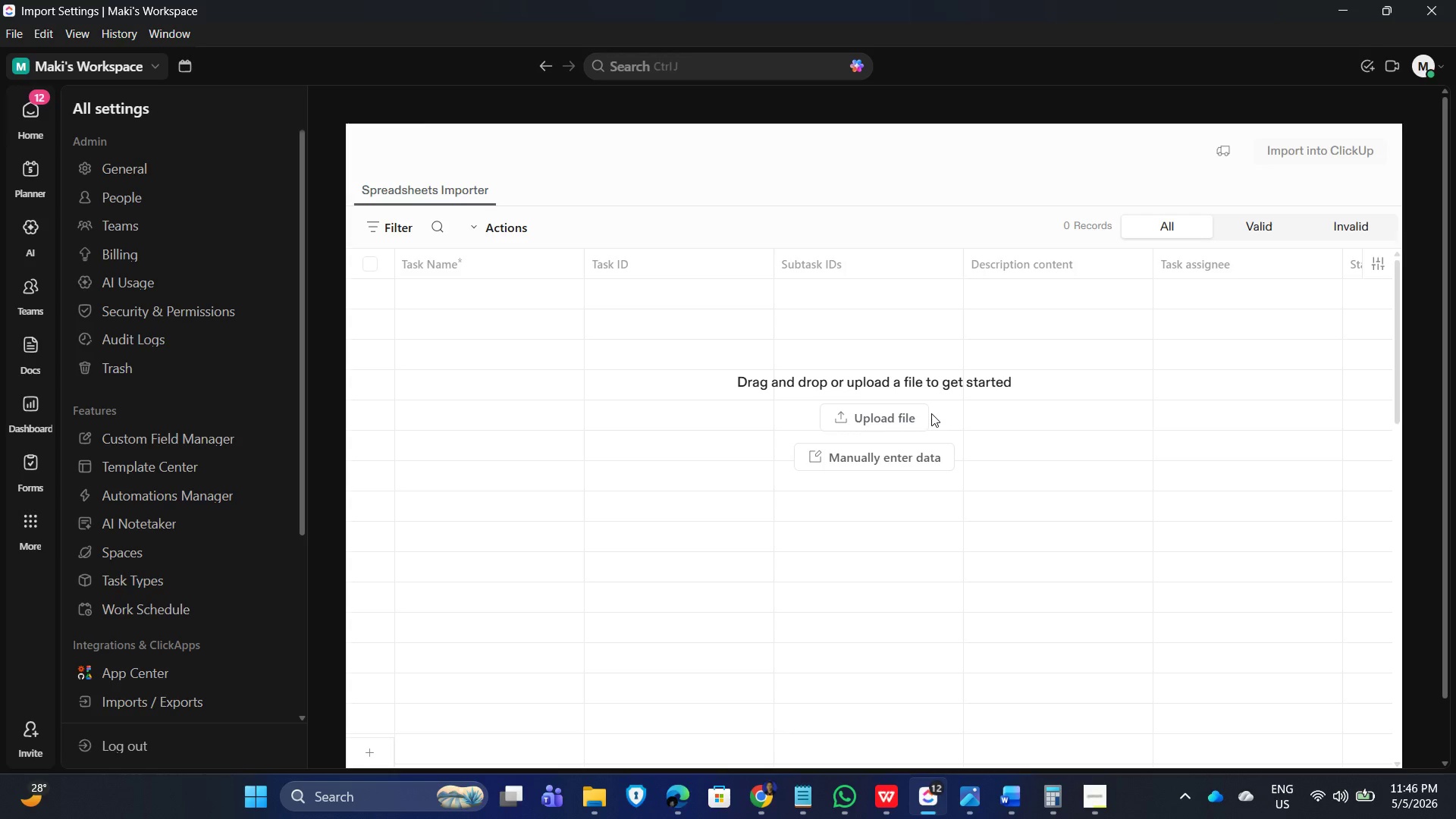 
left_click([565, 444])
 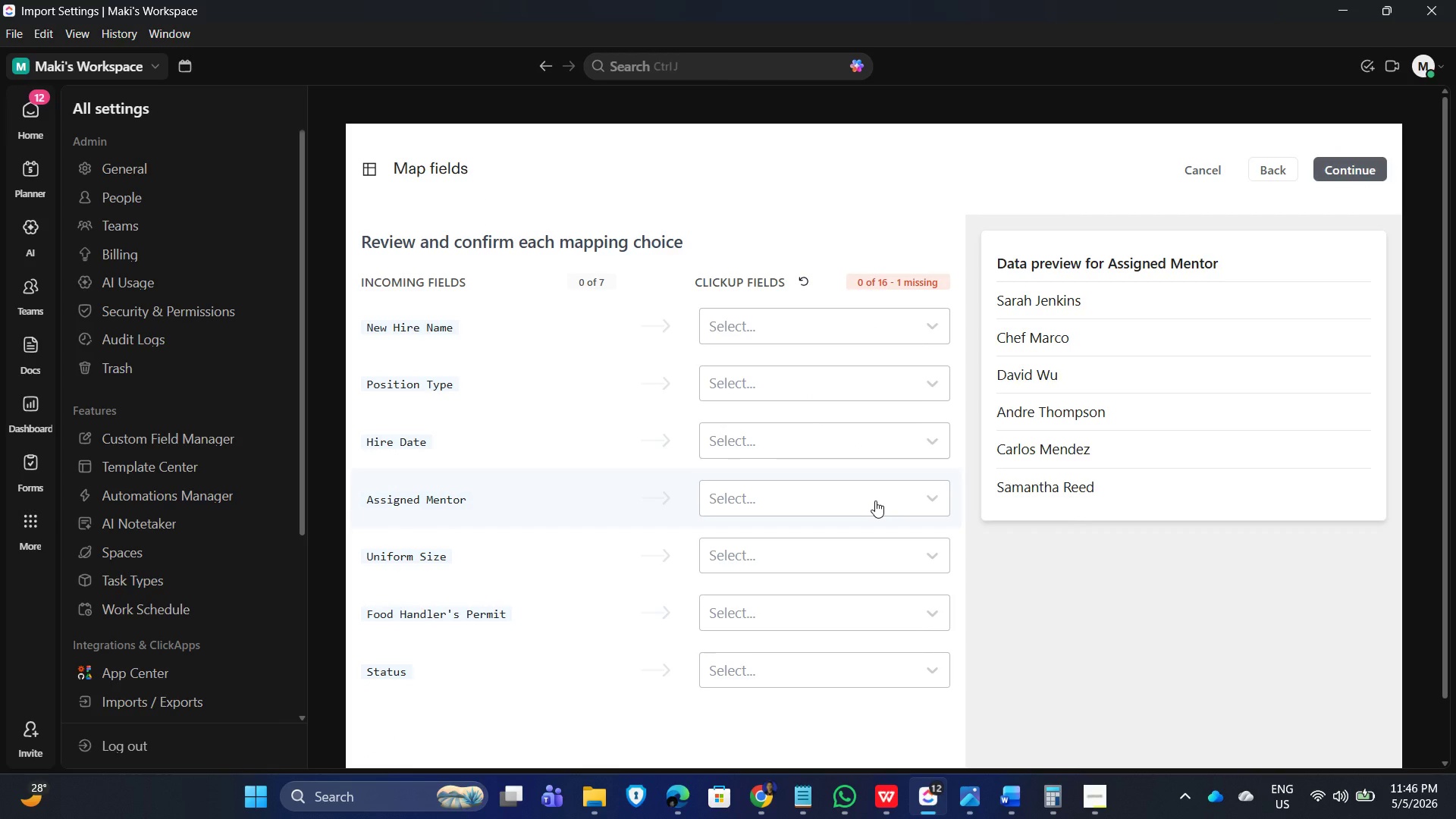 
wait(12.01)
 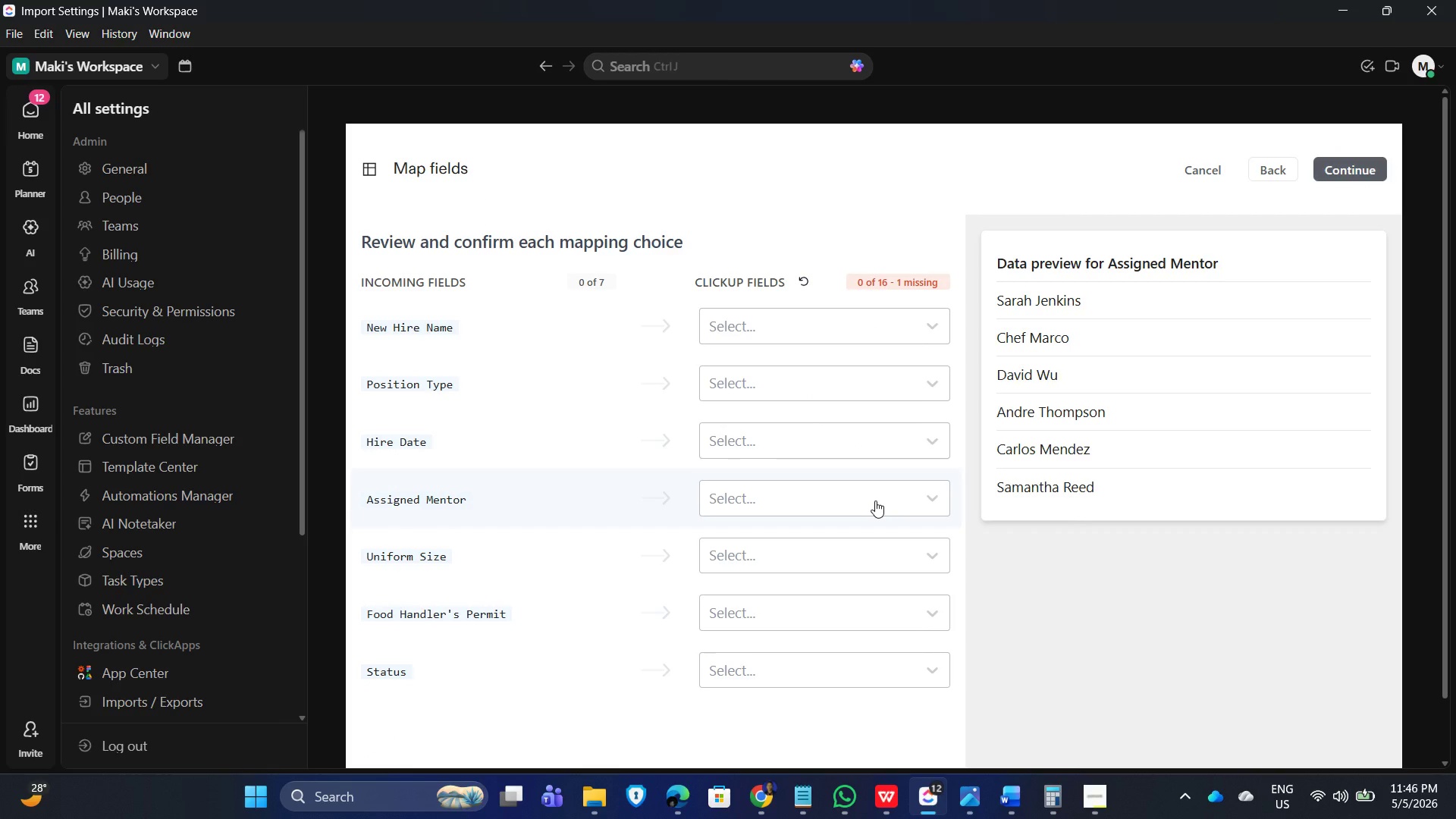 
left_click([803, 800])
 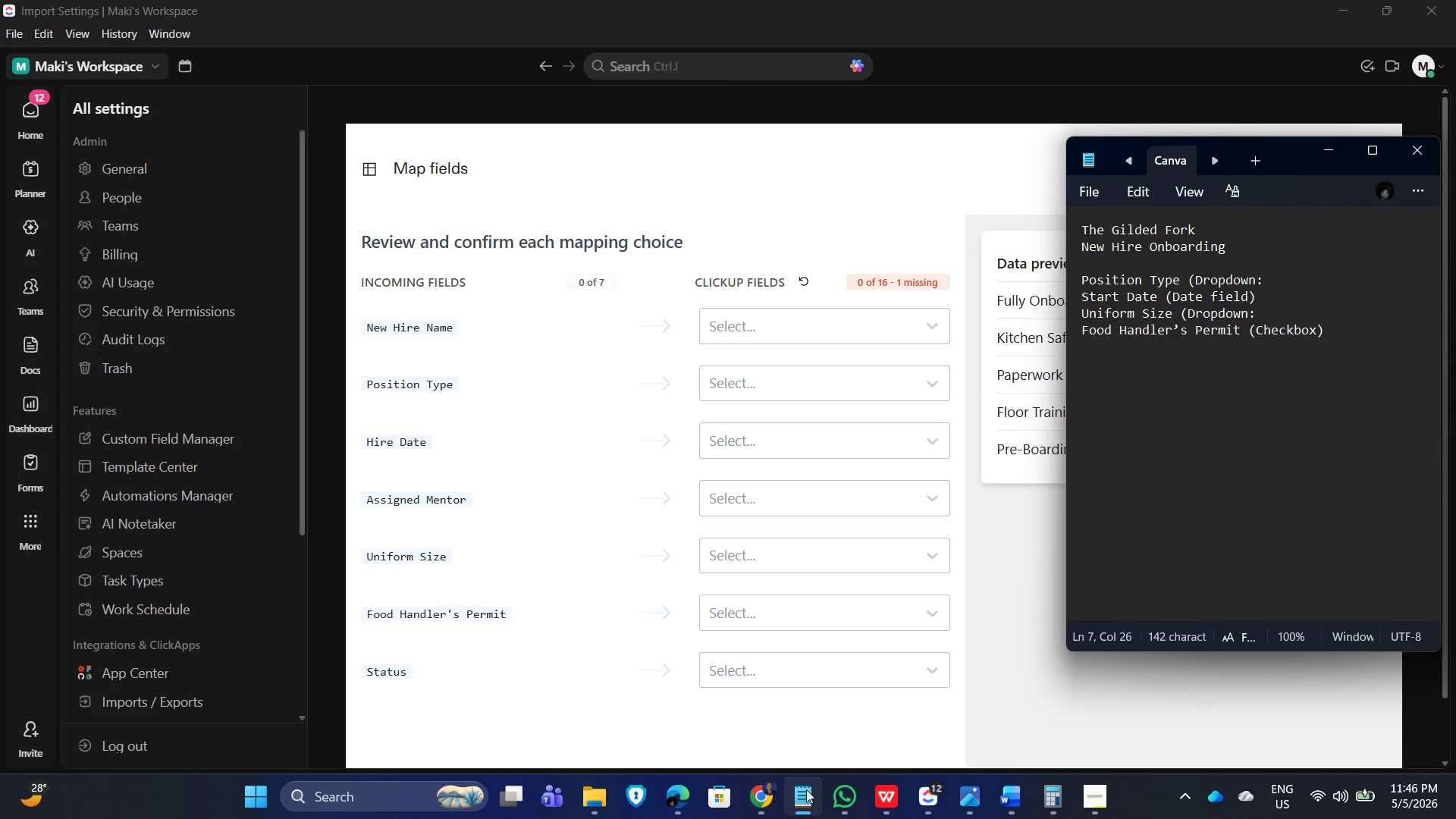 
left_click([813, 383])
 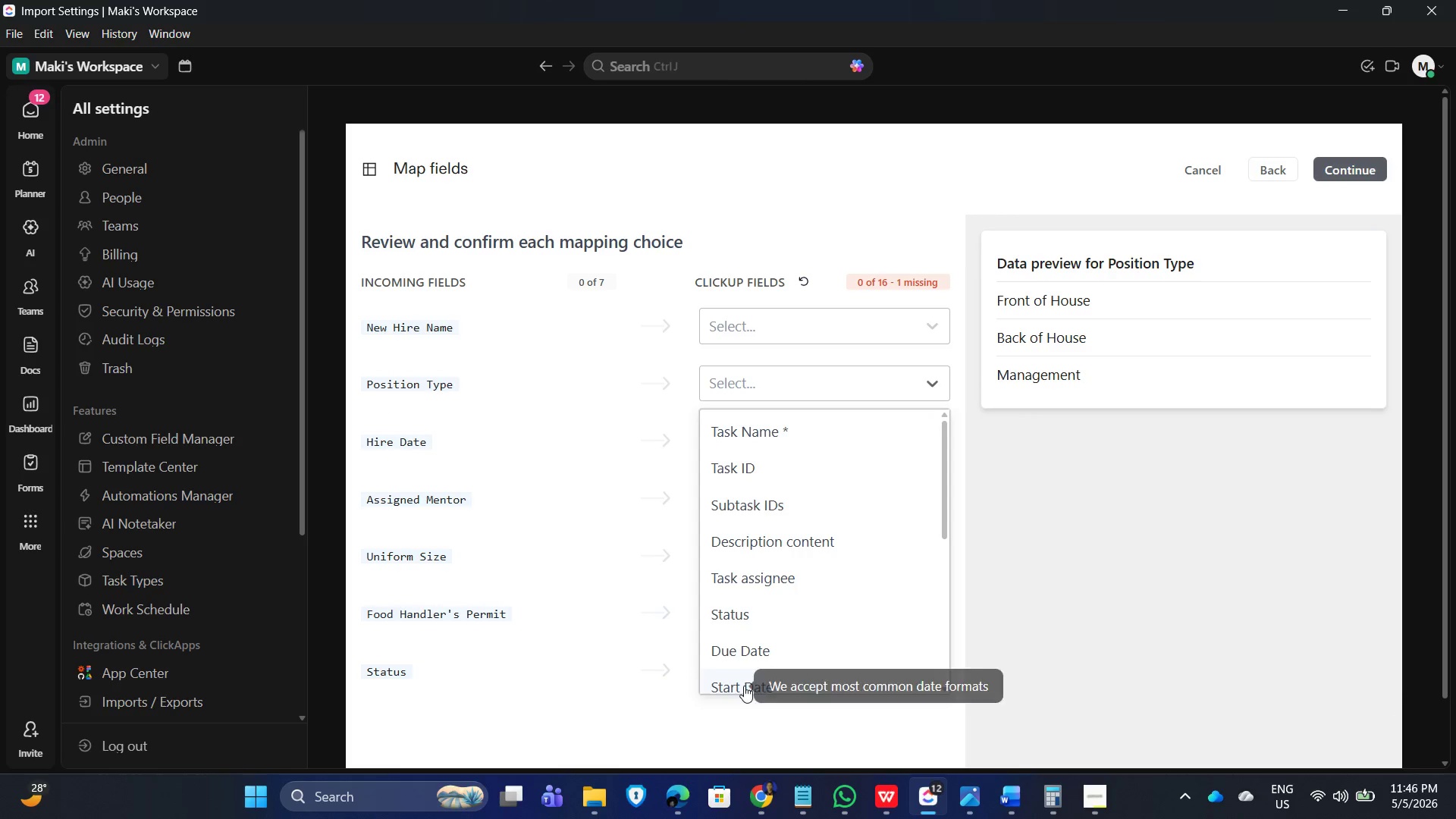 
scroll: coordinate [790, 657], scroll_direction: down, amount: 5.0
 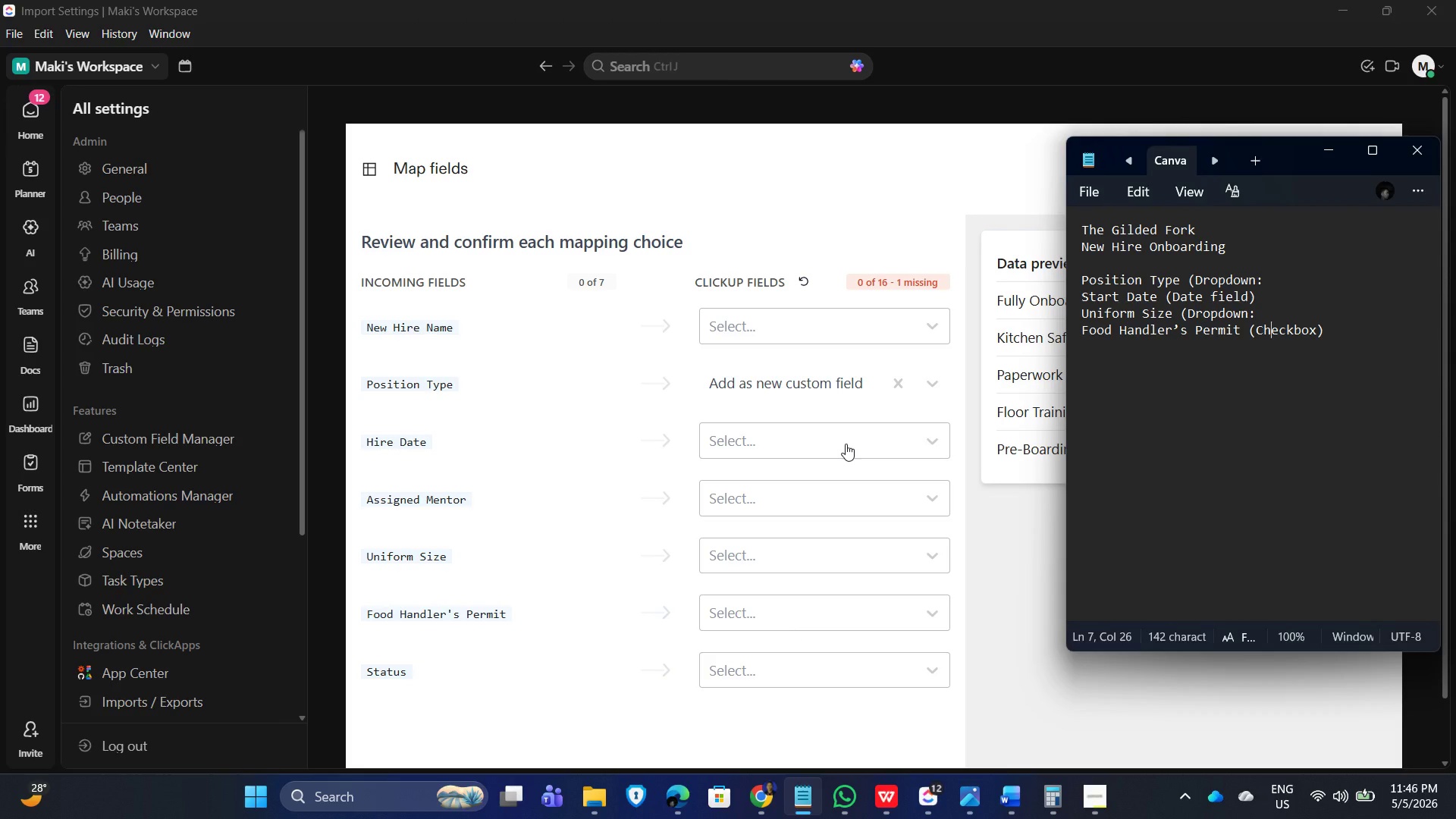 
wait(24.64)
 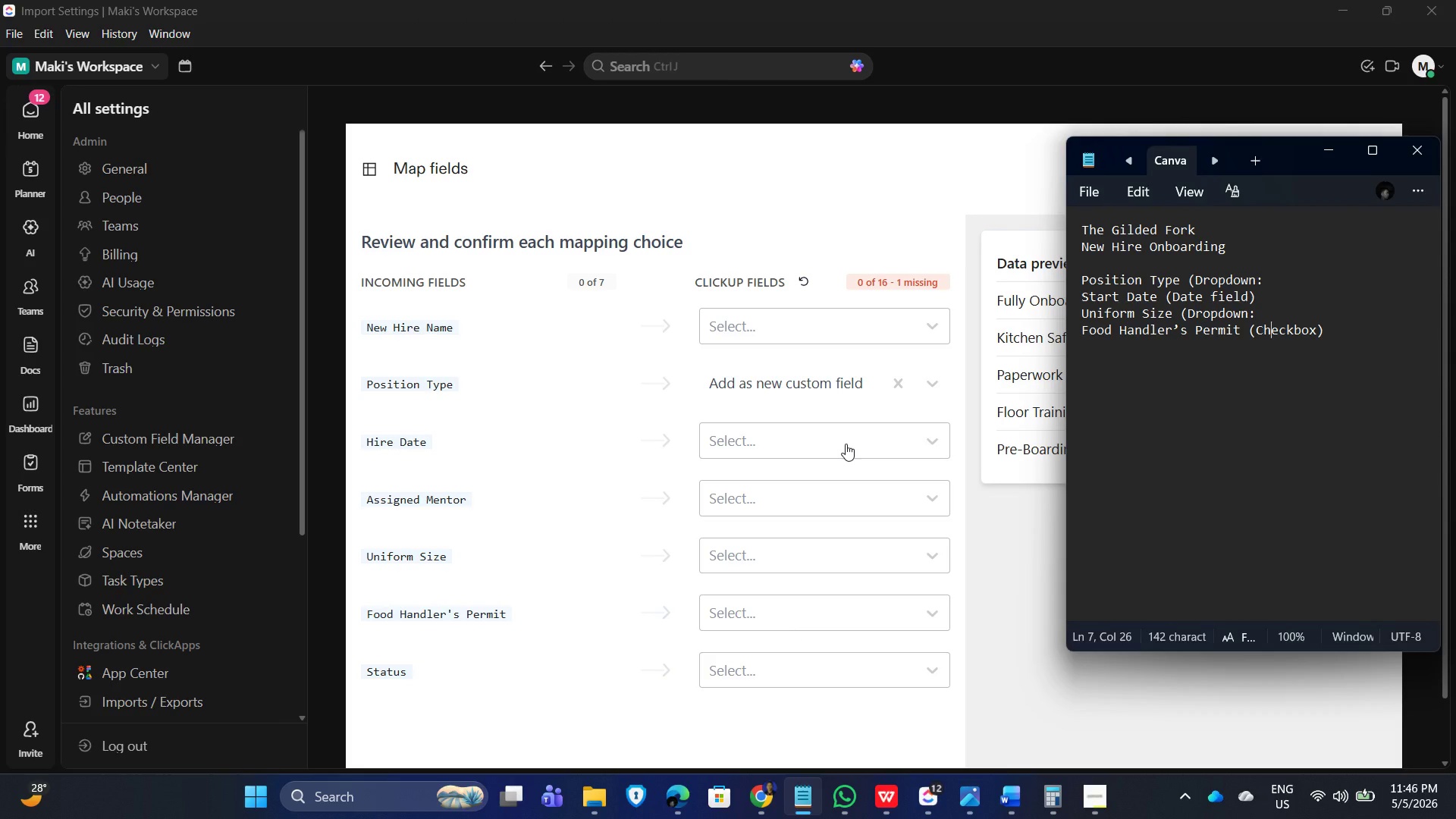 
scroll: coordinate [826, 536], scroll_direction: down, amount: 1.0
 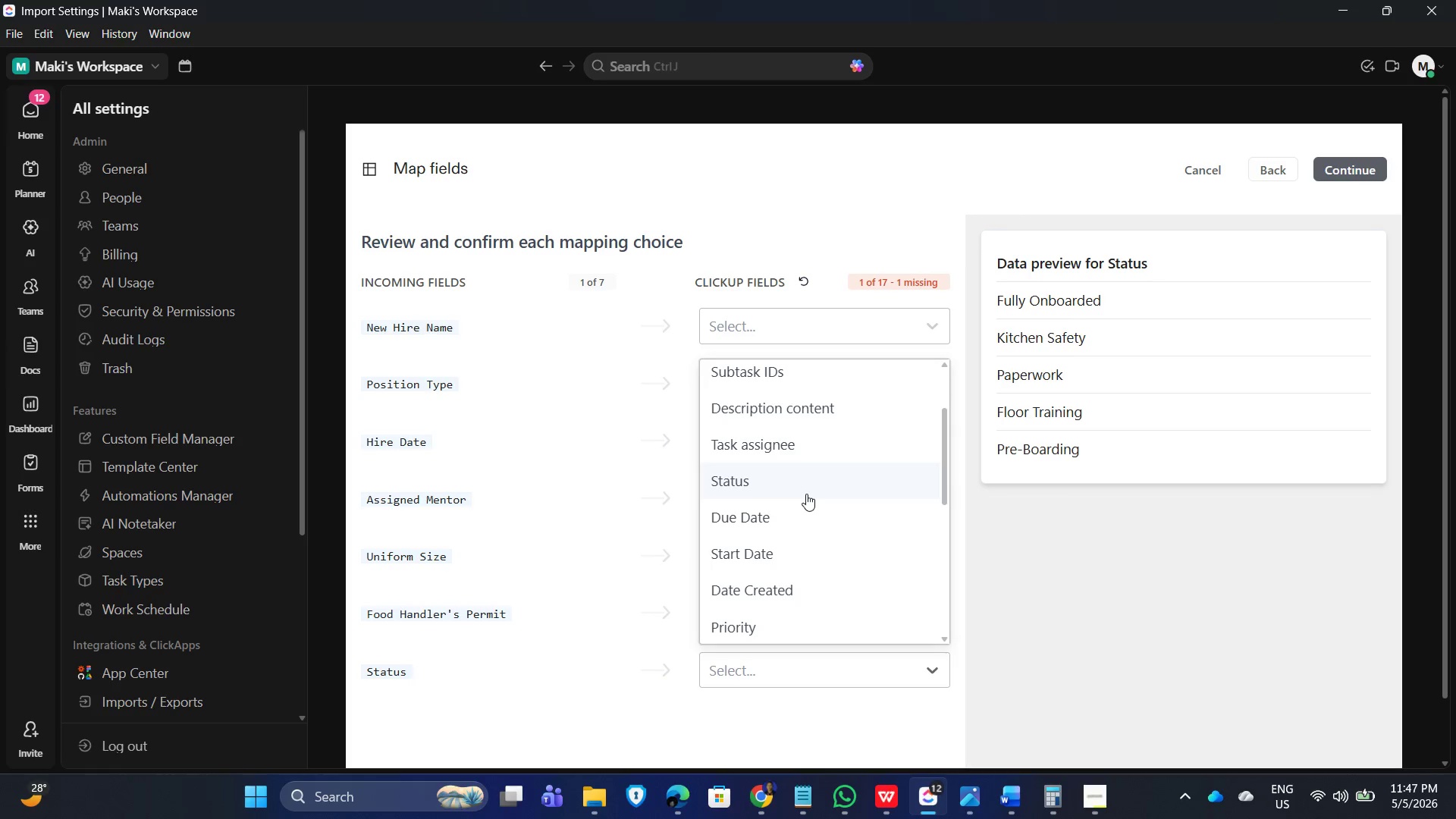 
left_click([806, 494])
 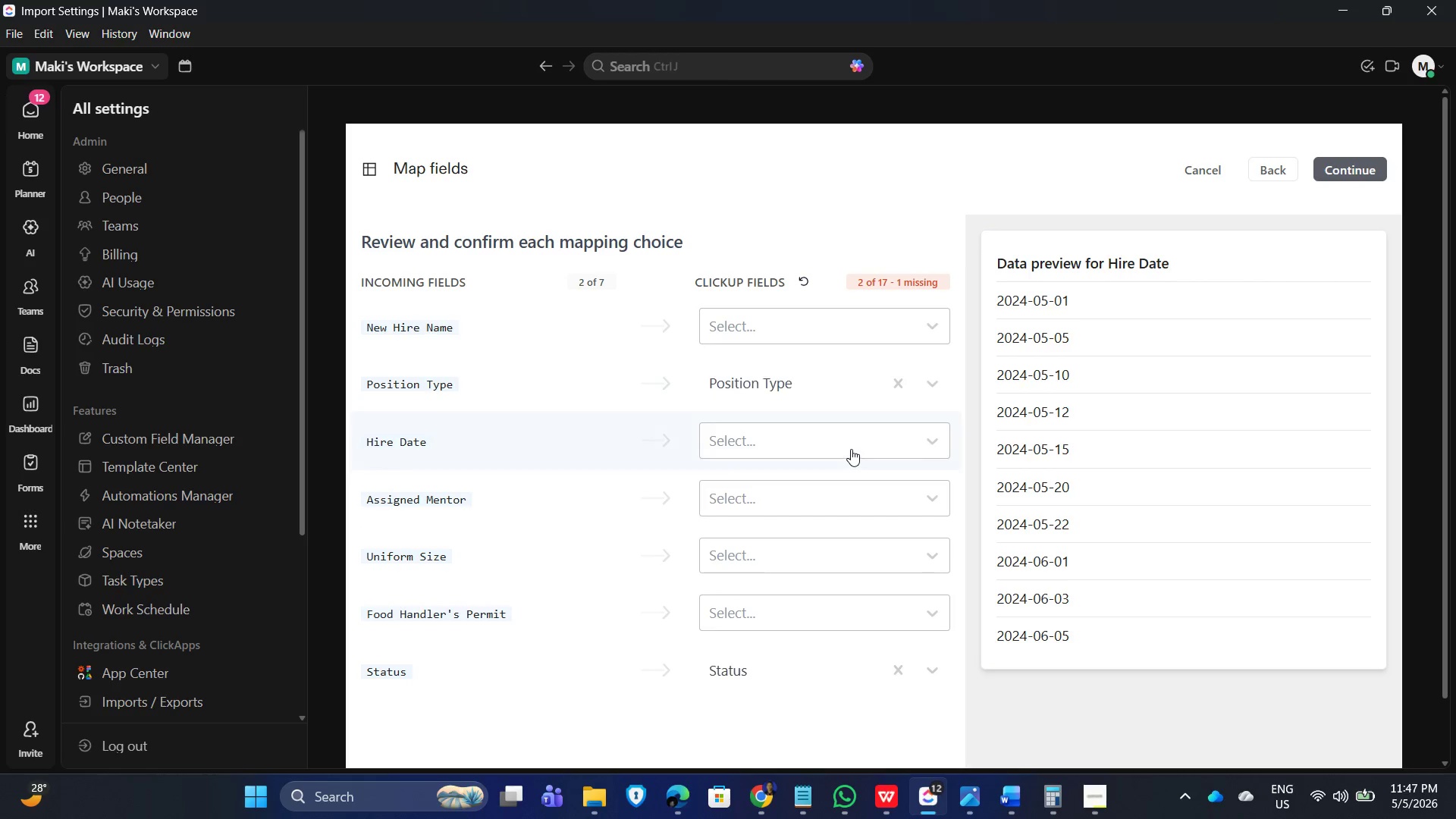 
left_click([847, 449])
 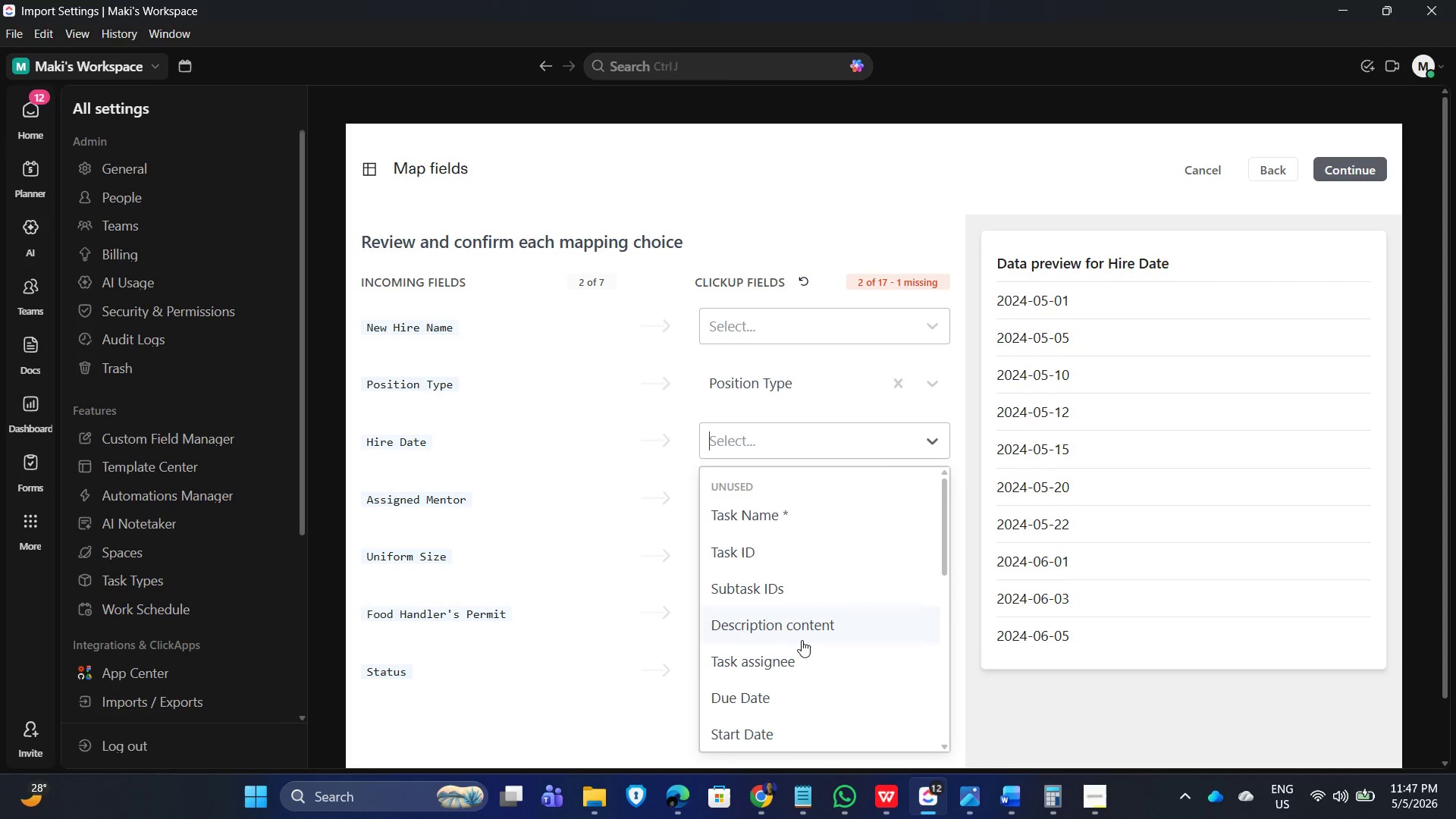 
scroll: coordinate [786, 684], scroll_direction: down, amount: 1.0
 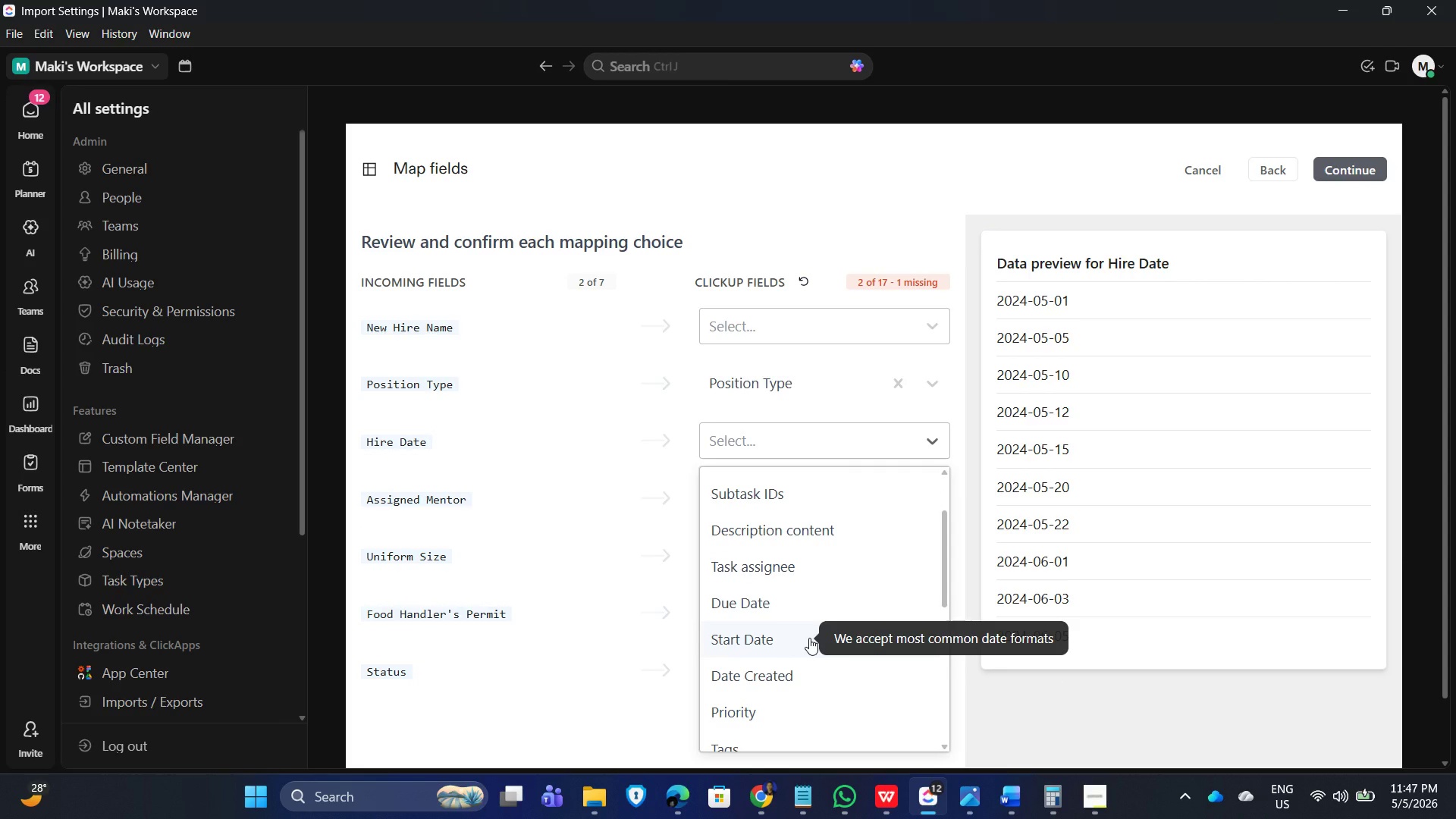 
left_click([809, 638])
 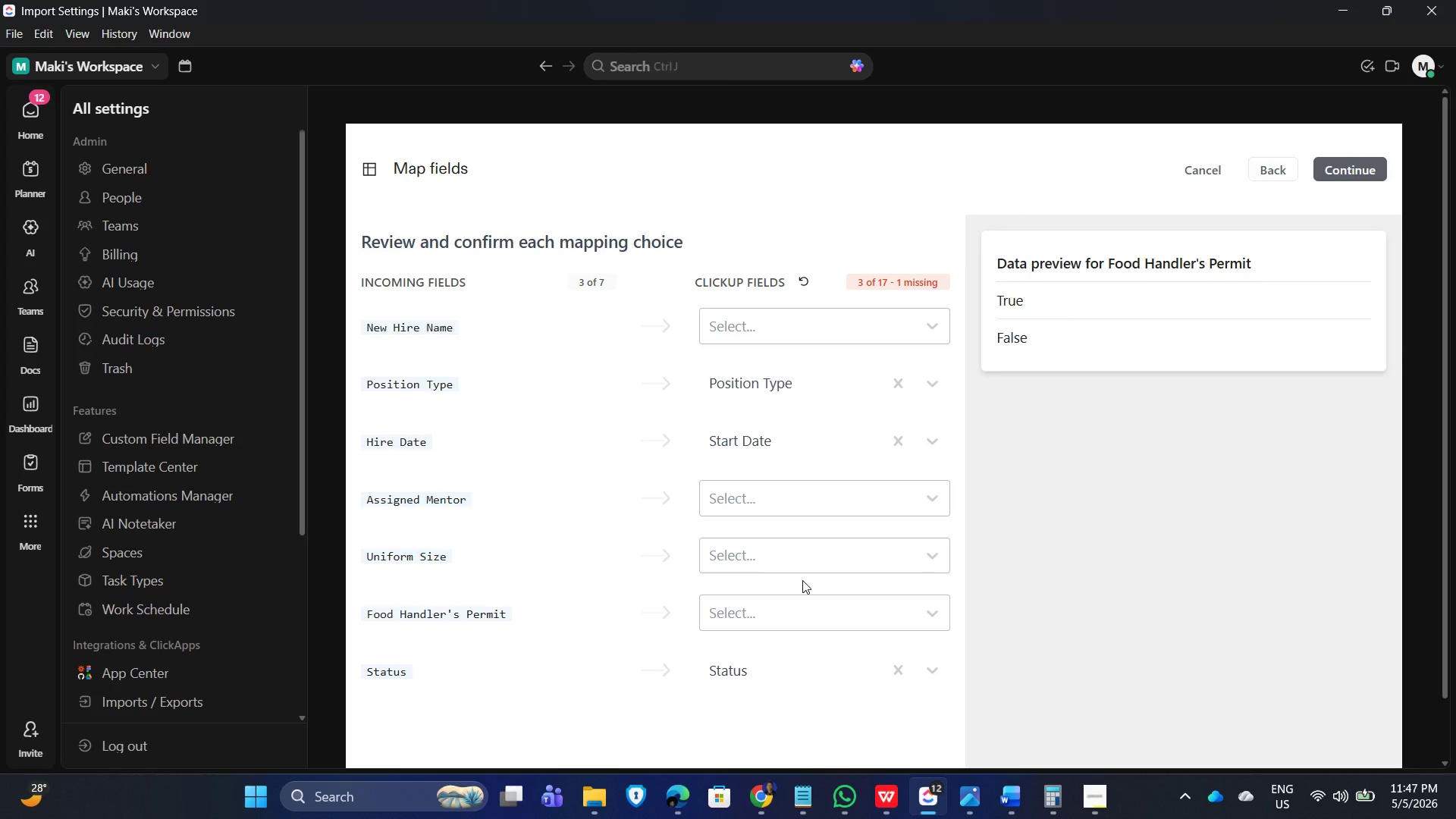 
wait(5.38)
 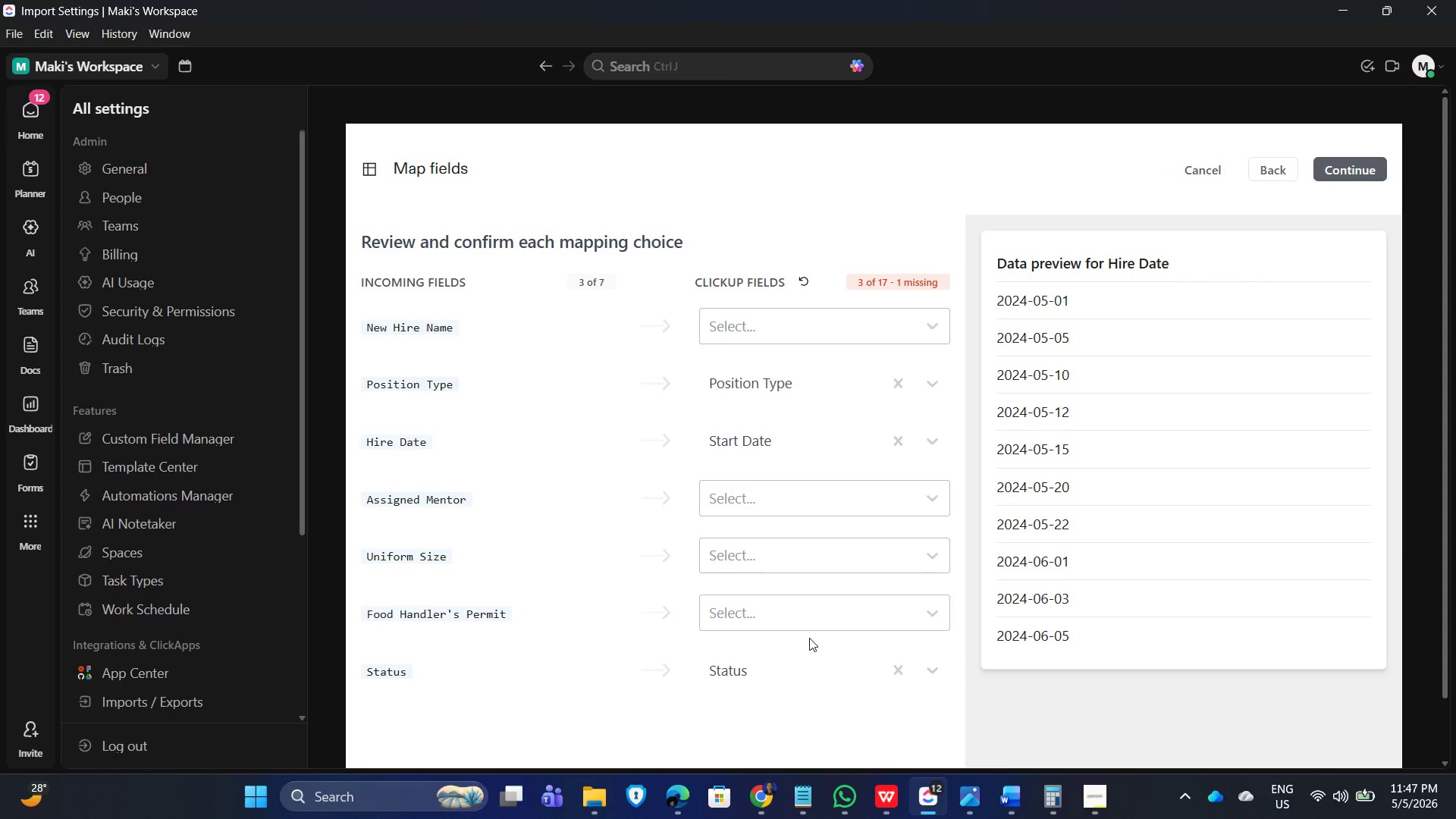 
scroll: coordinate [808, 570], scroll_direction: down, amount: 1.0
 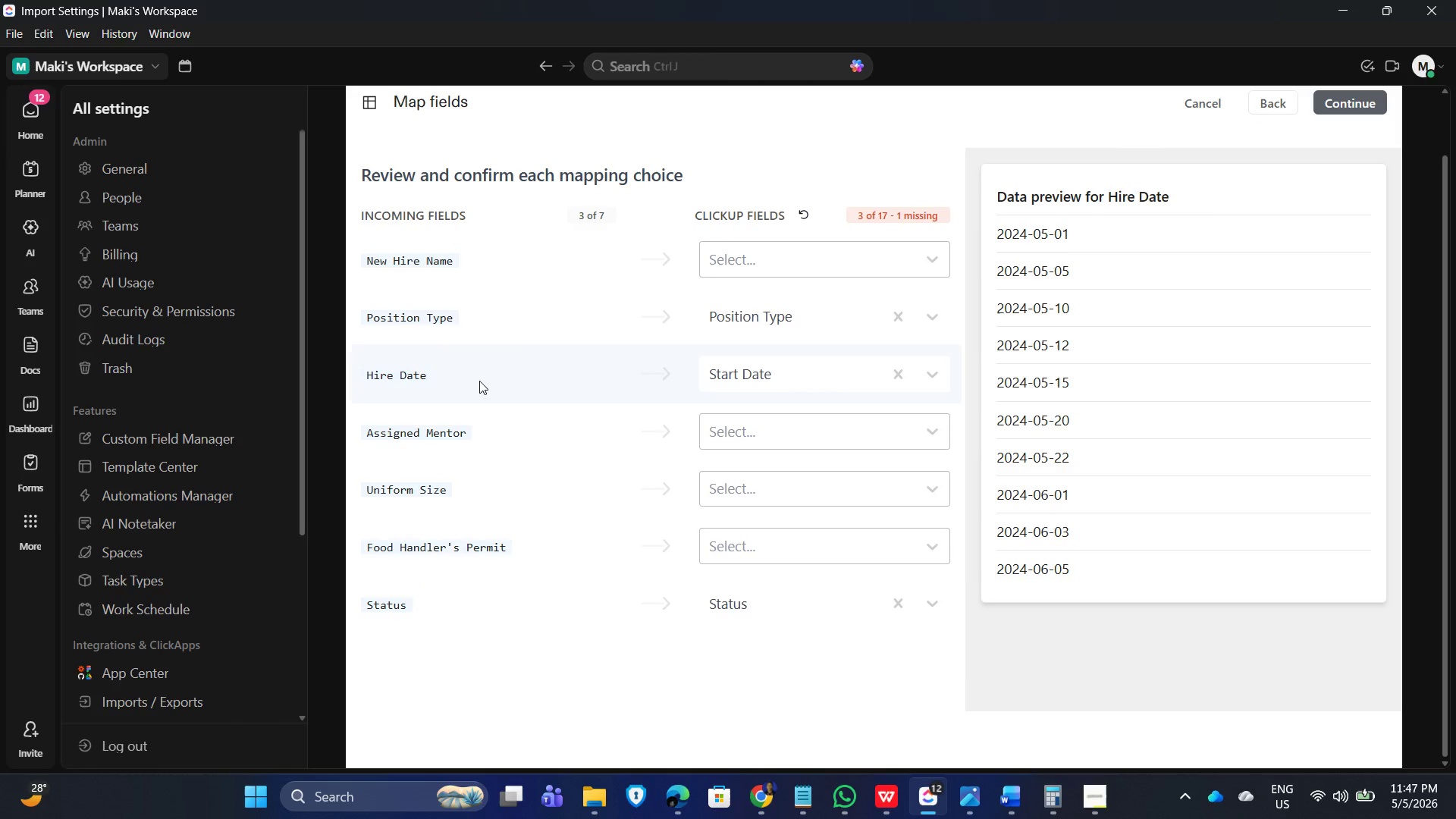 
wait(10.79)
 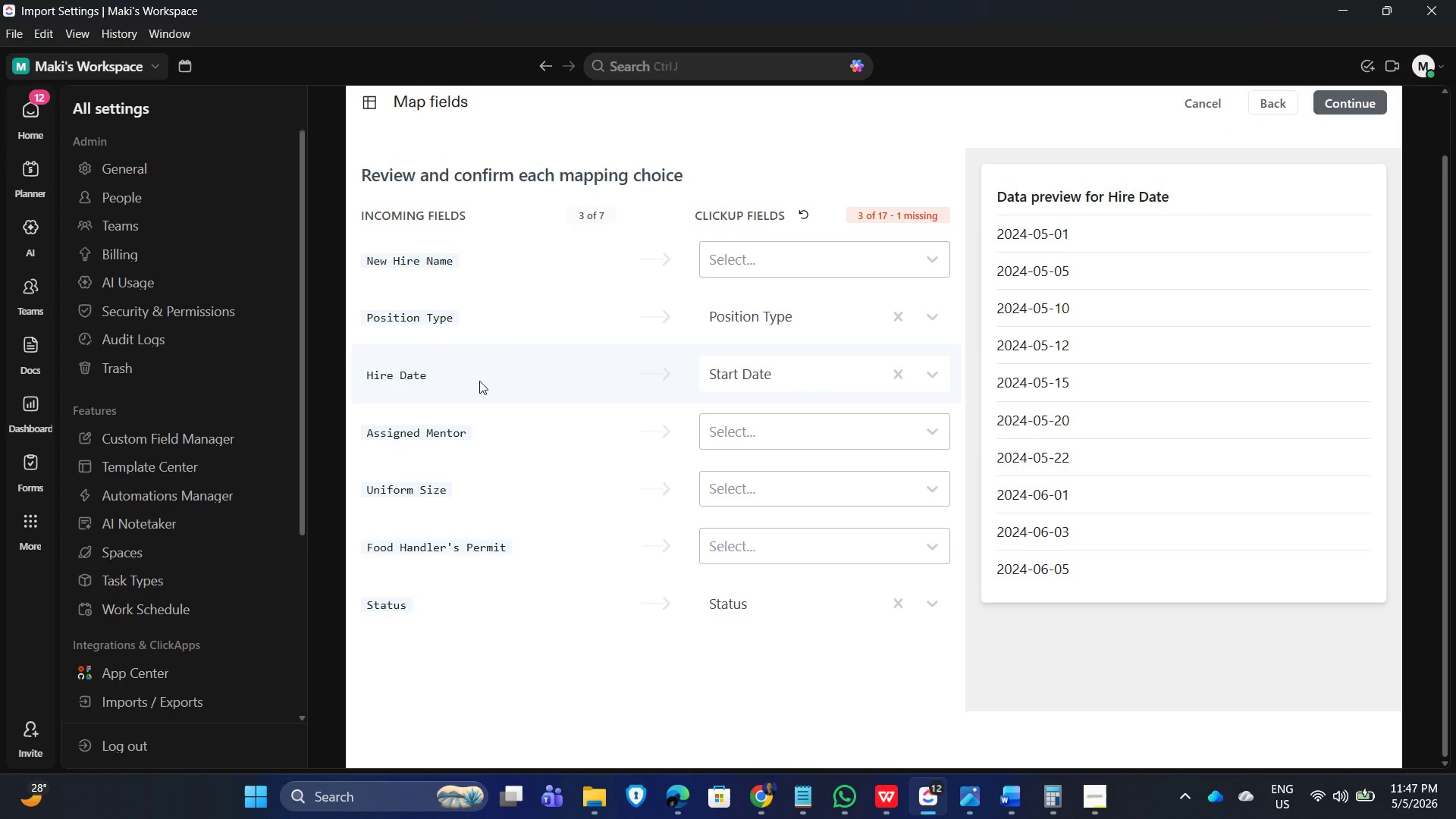 
scroll: coordinate [805, 372], scroll_direction: down, amount: 10.0
 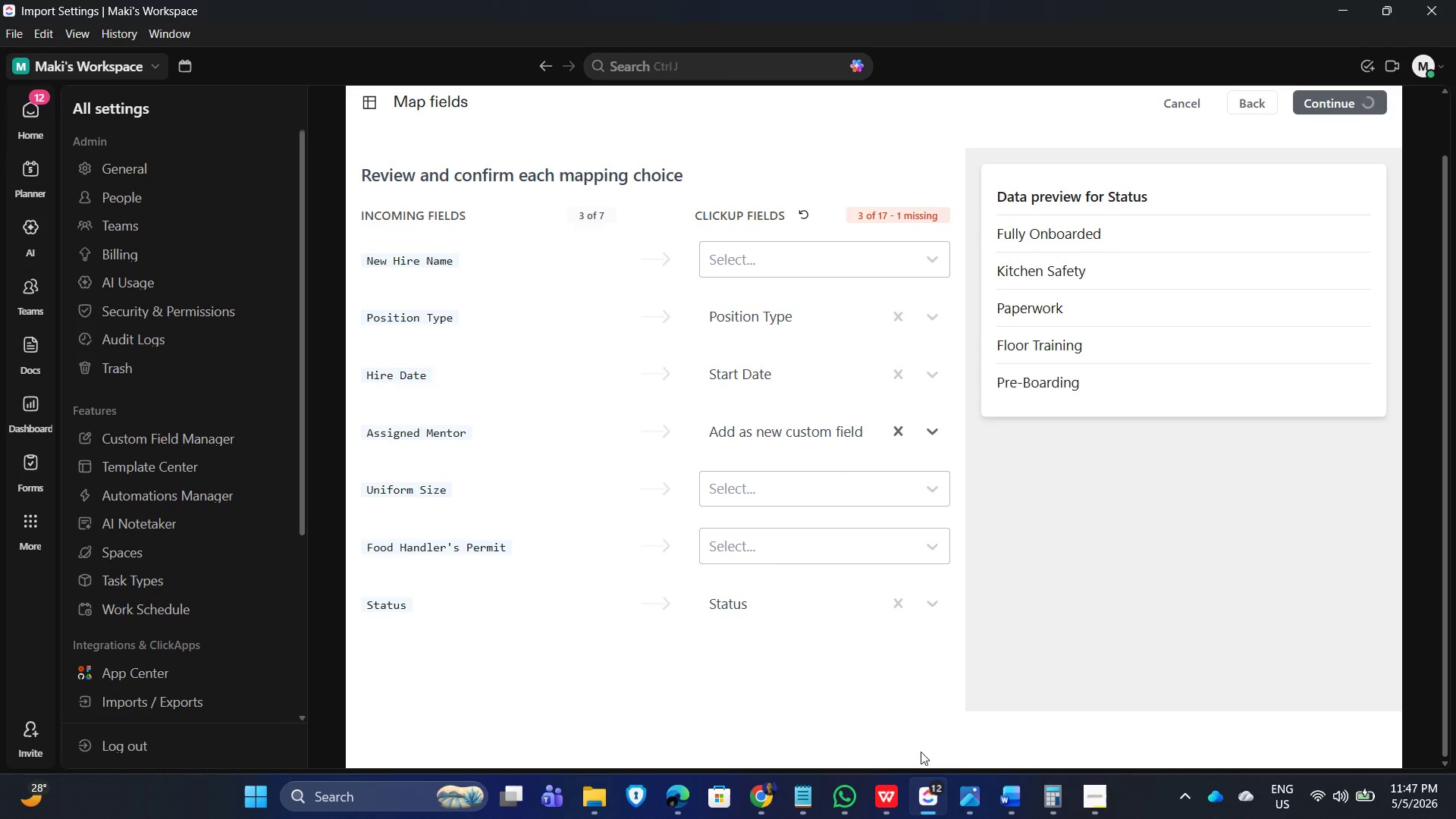 
wait(5.4)
 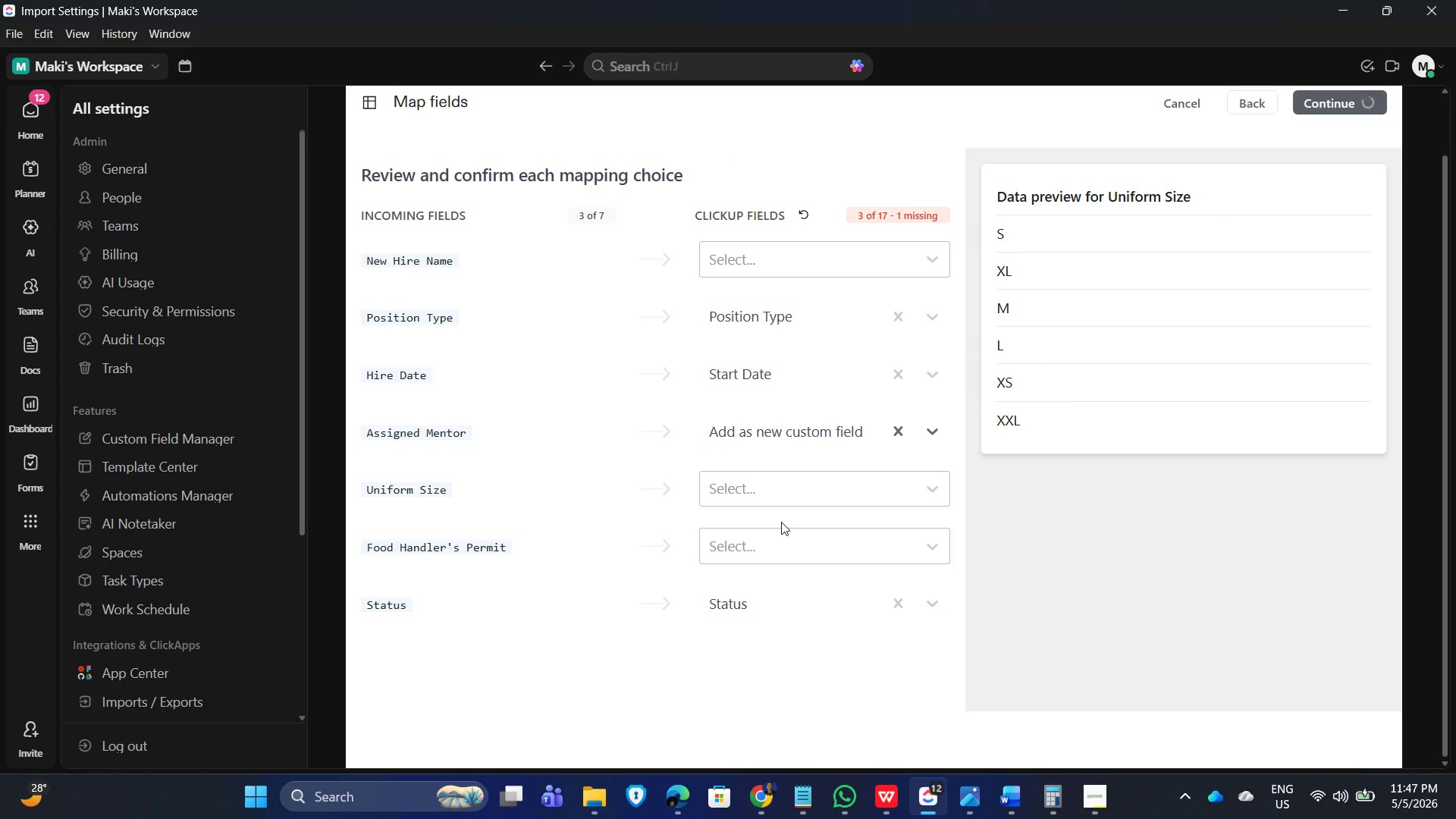 
left_click([805, 805])
 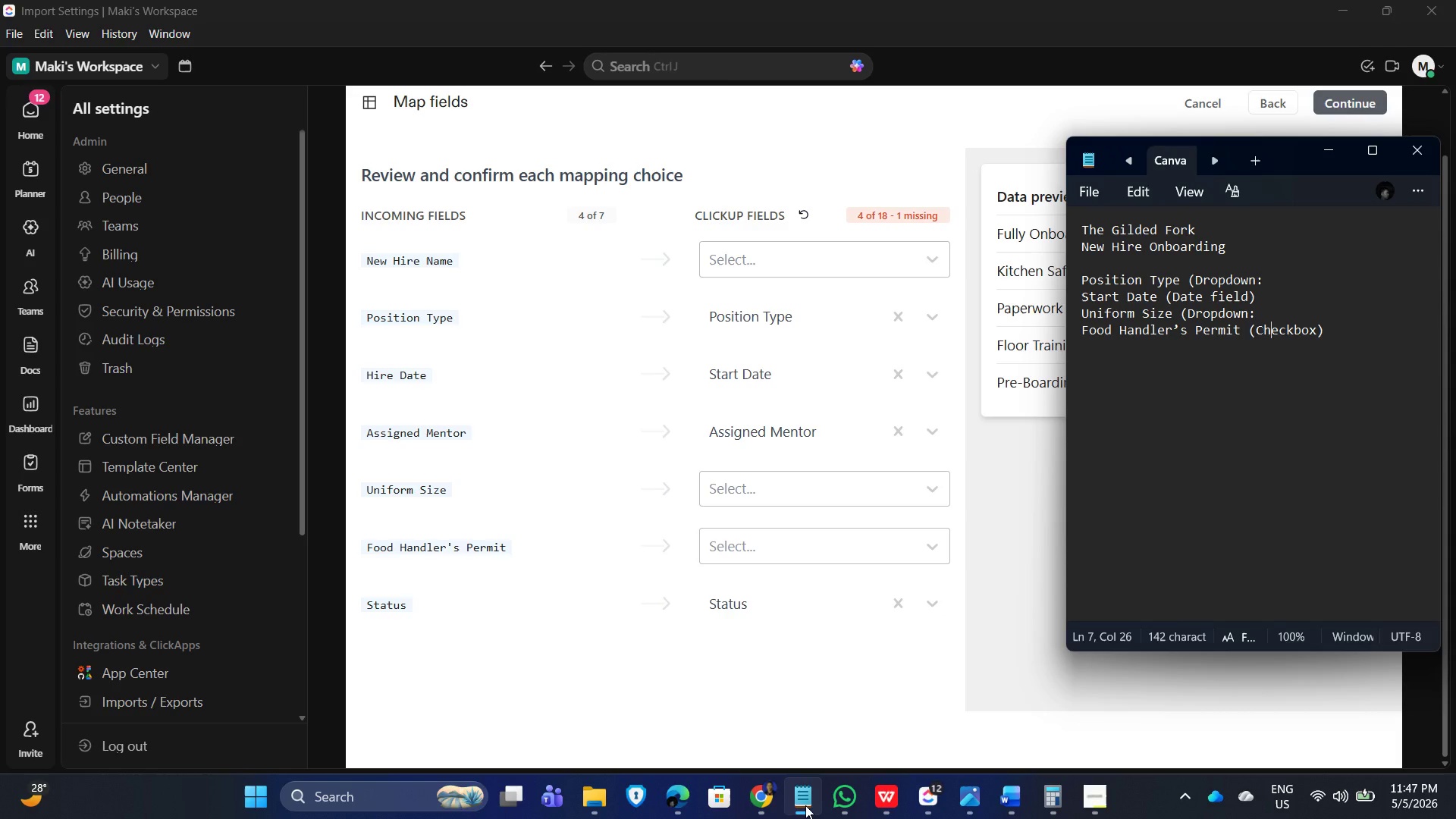 
left_click([805, 805])
 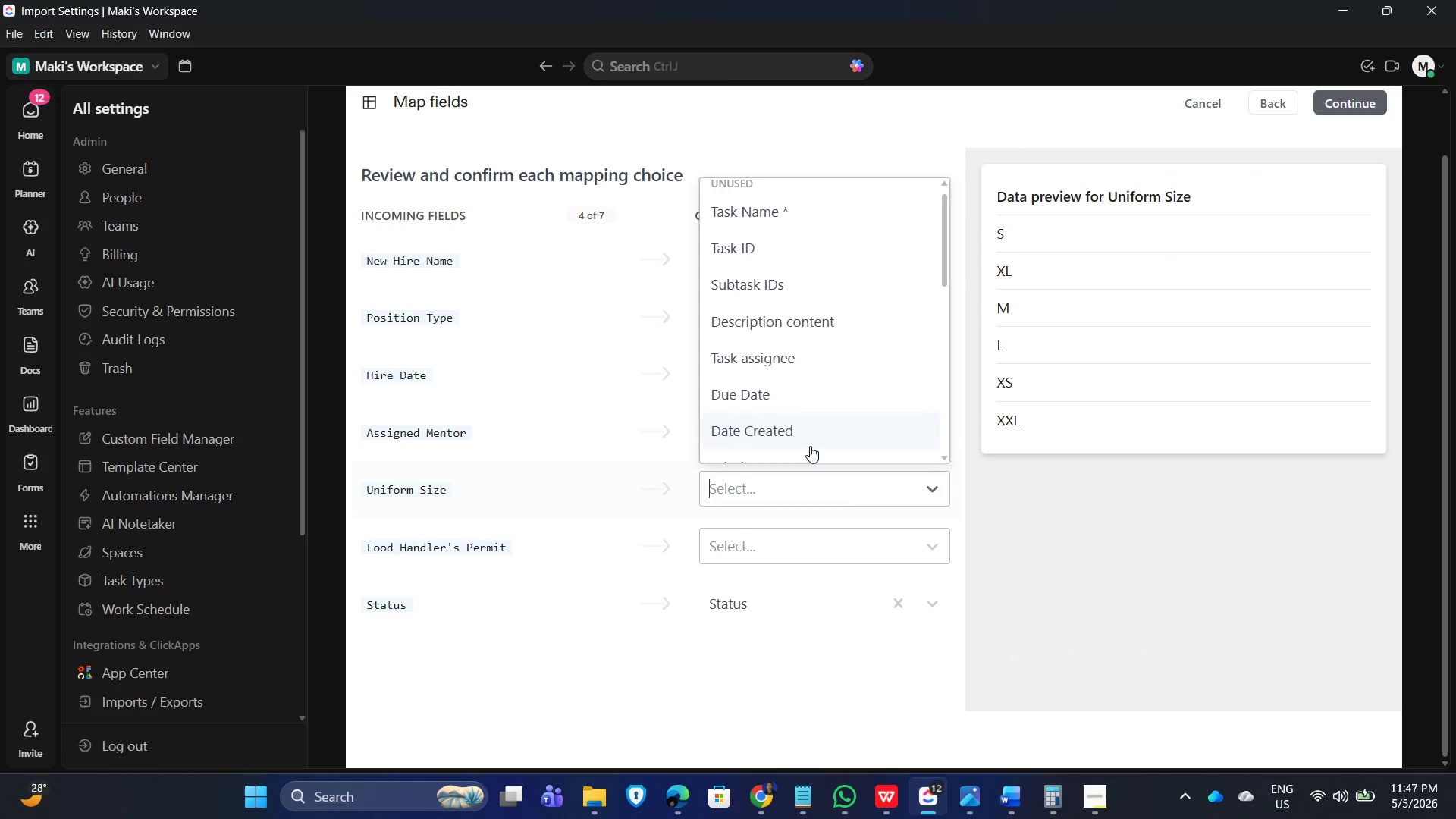 
scroll: coordinate [805, 434], scroll_direction: down, amount: 10.0
 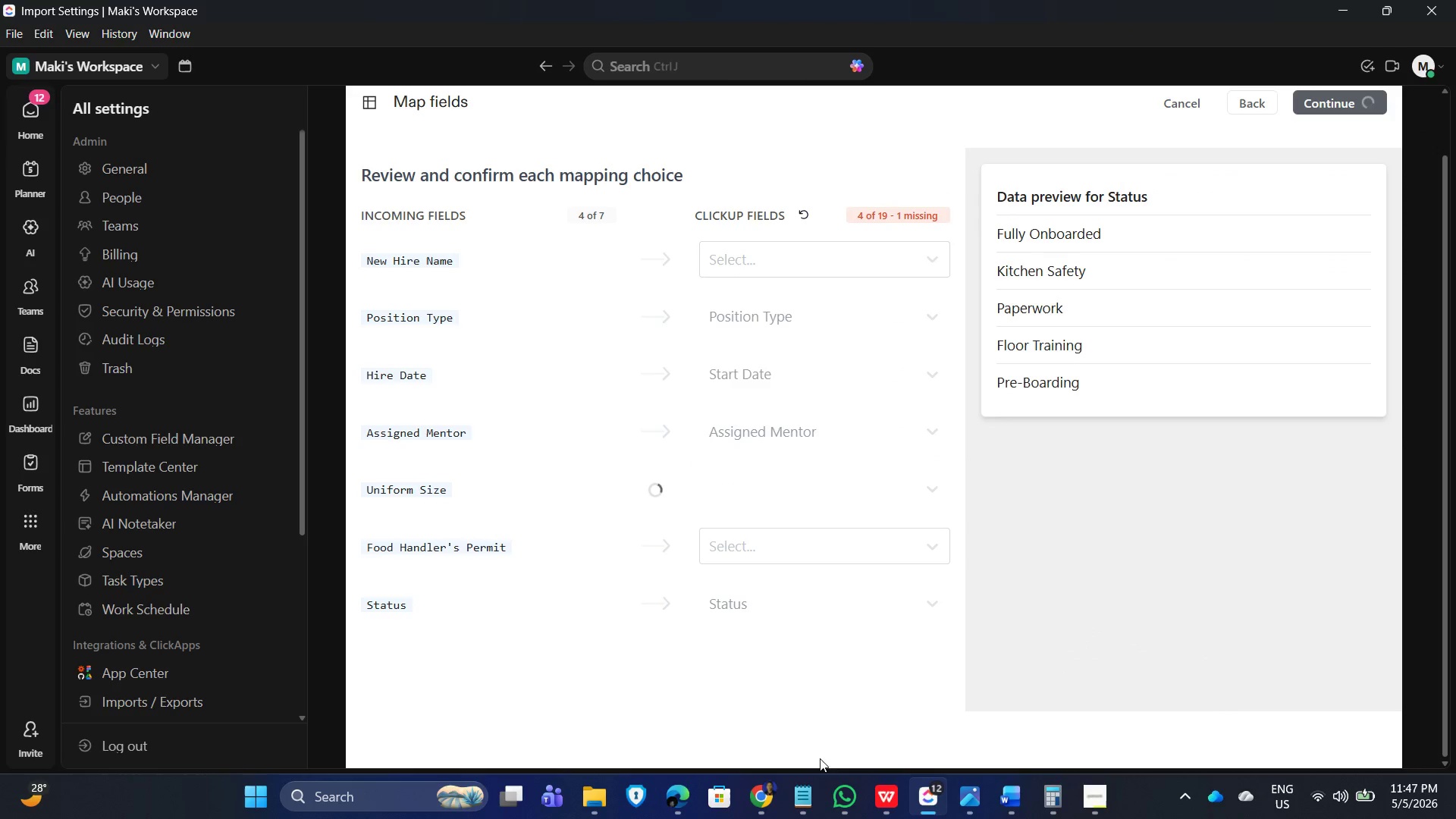 
left_click([802, 807])
 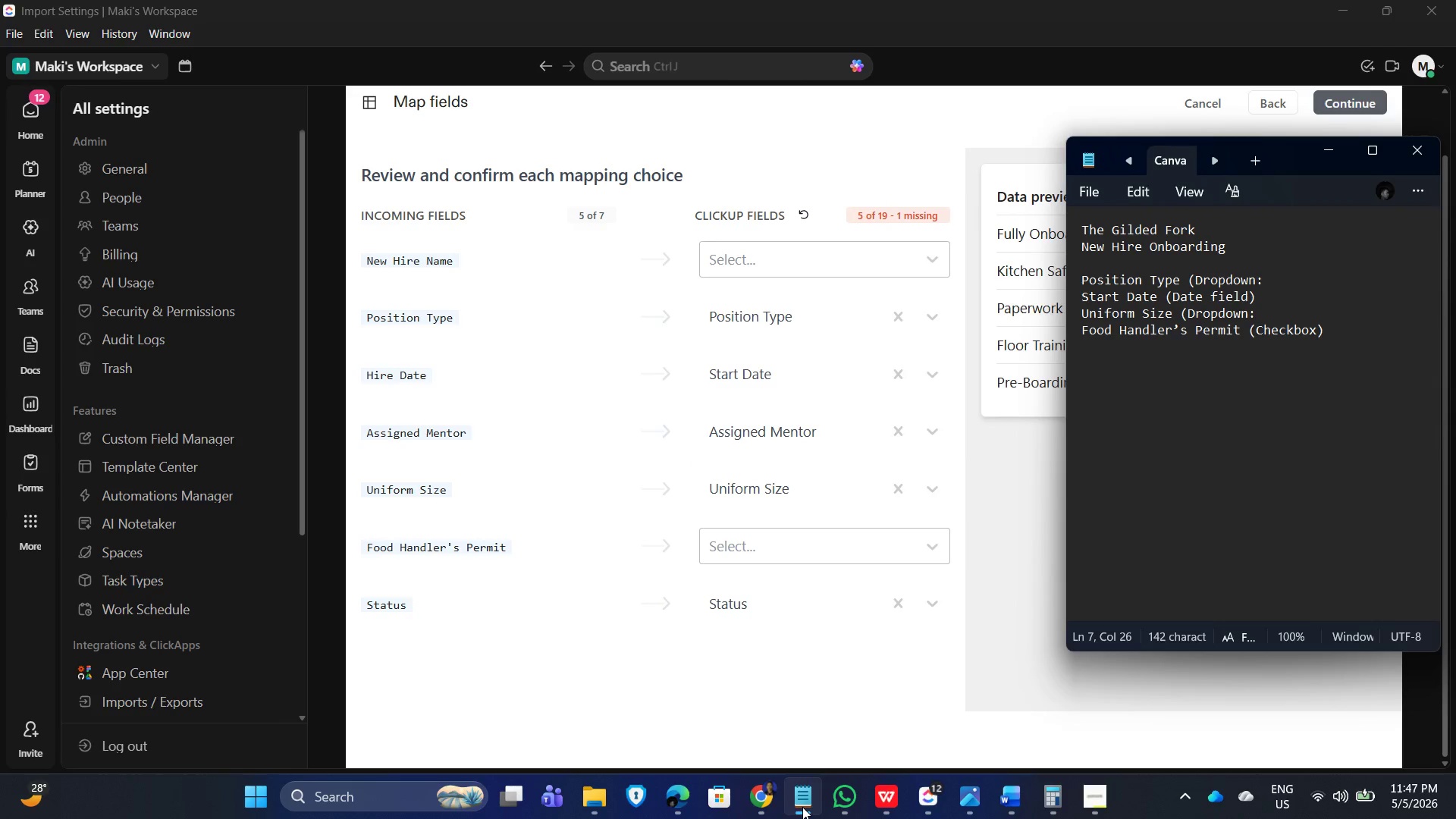 
left_click([802, 807])
 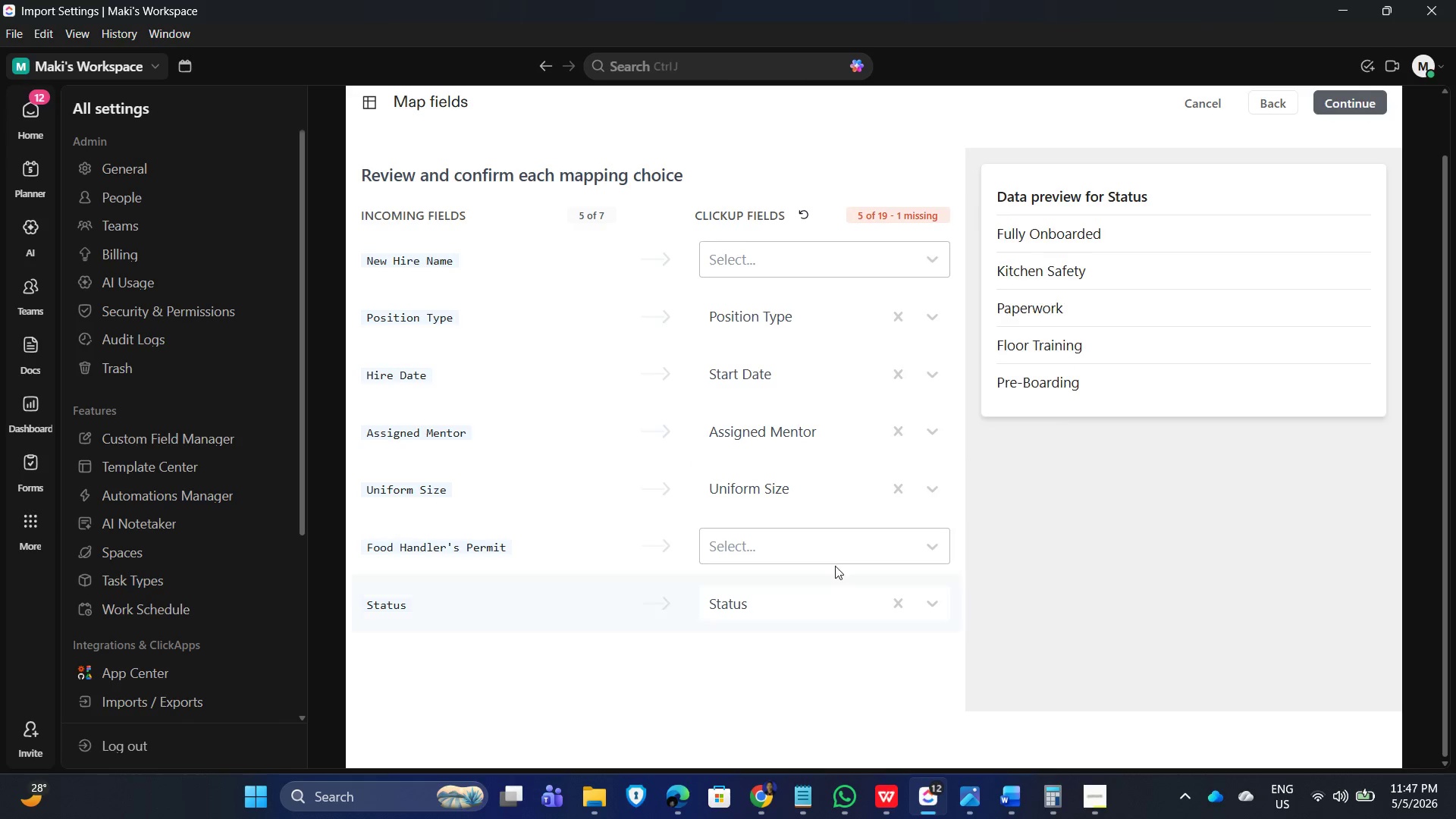 
left_click([868, 544])
 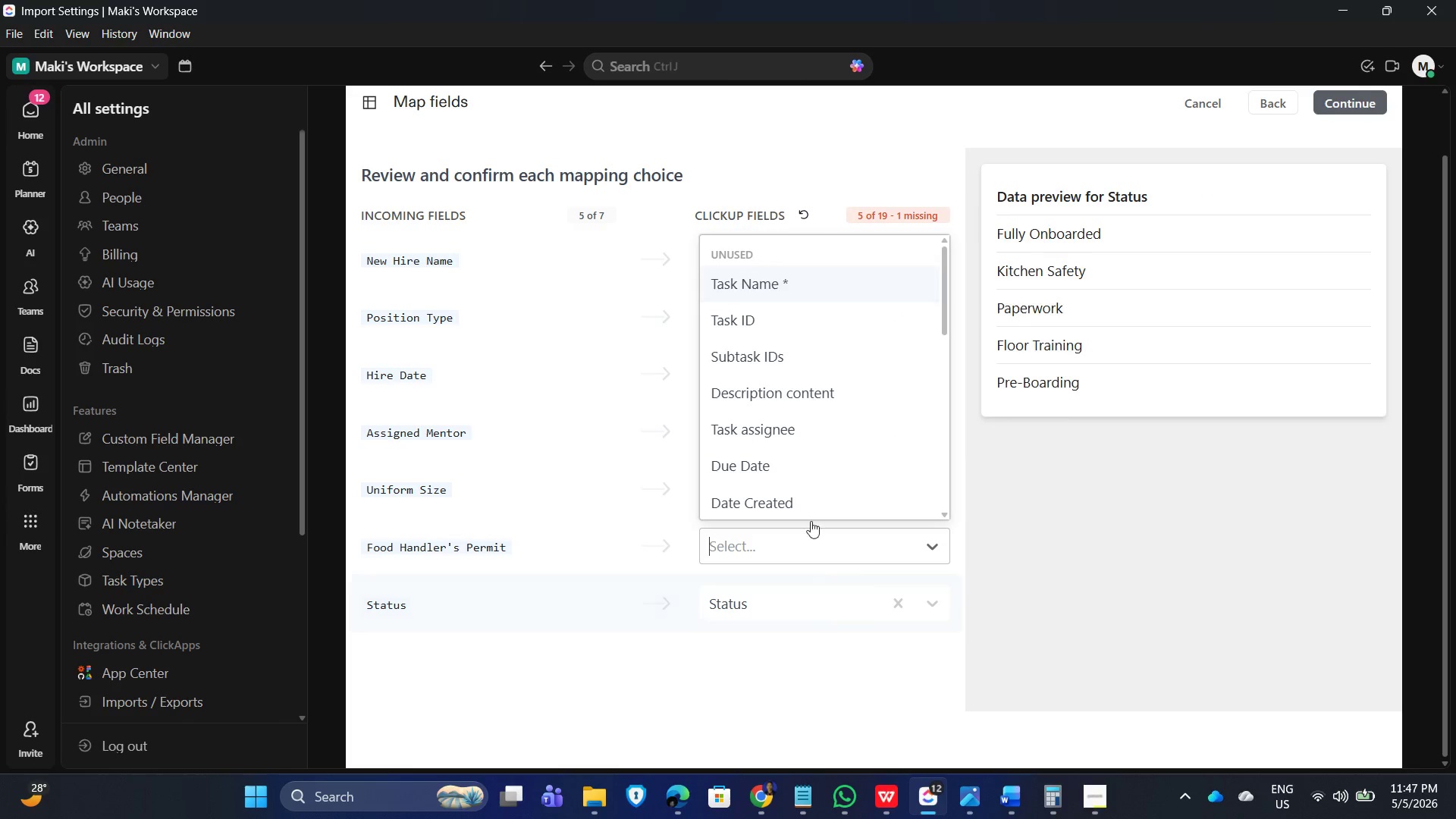 
left_click([823, 496])
 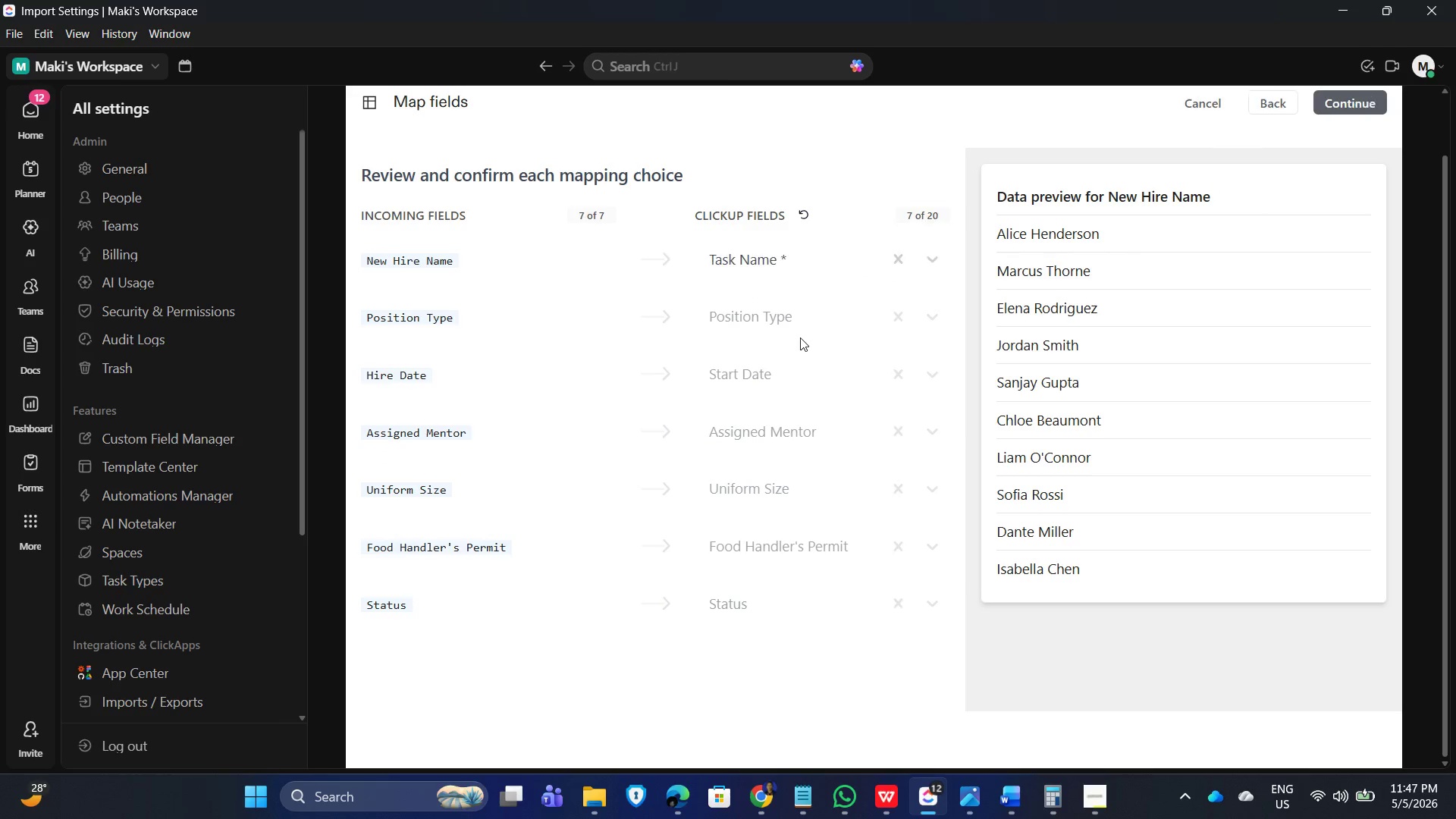 
scroll: coordinate [1132, 626], scroll_direction: down, amount: 16.0
 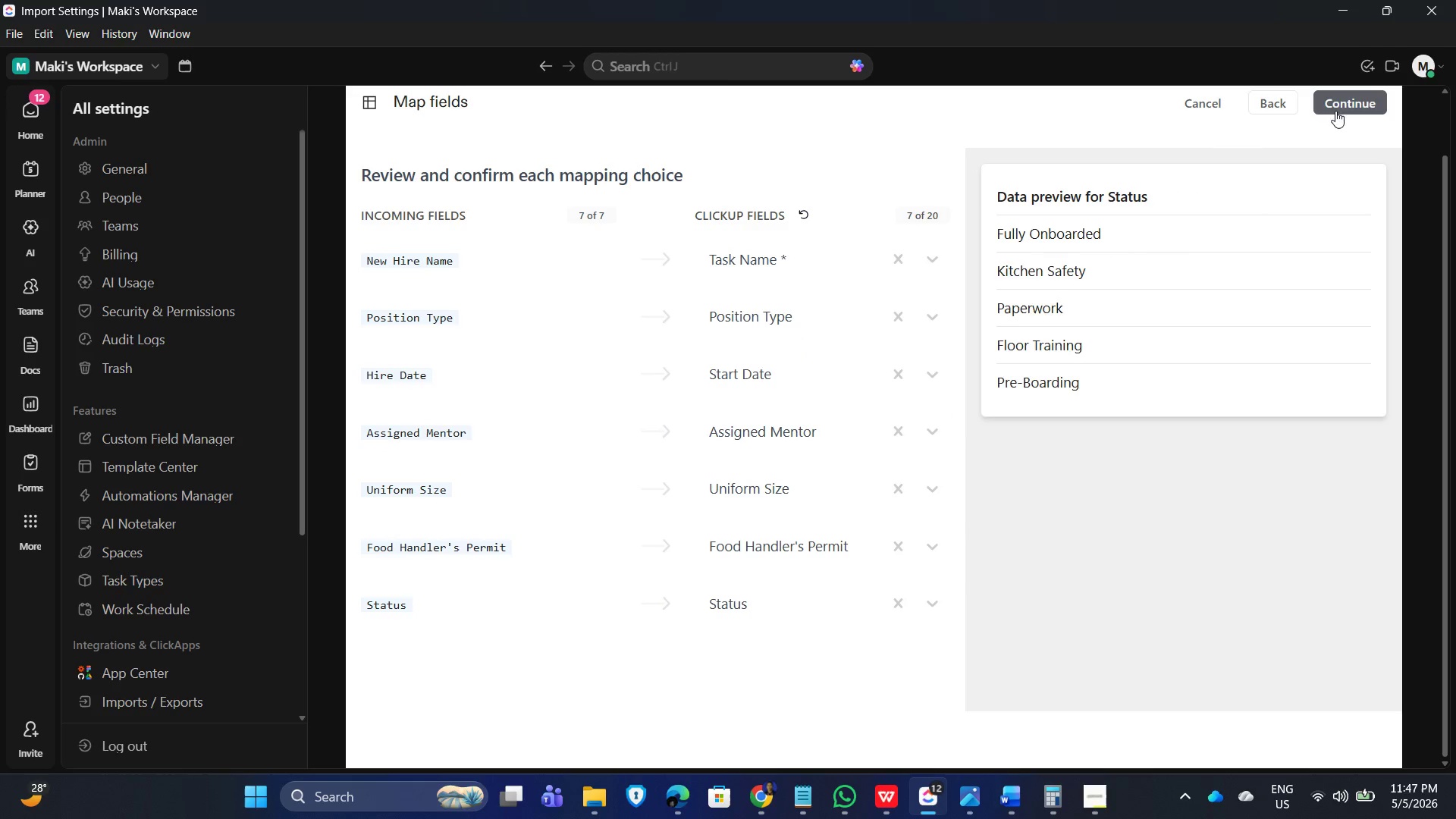 
left_click([1343, 105])
 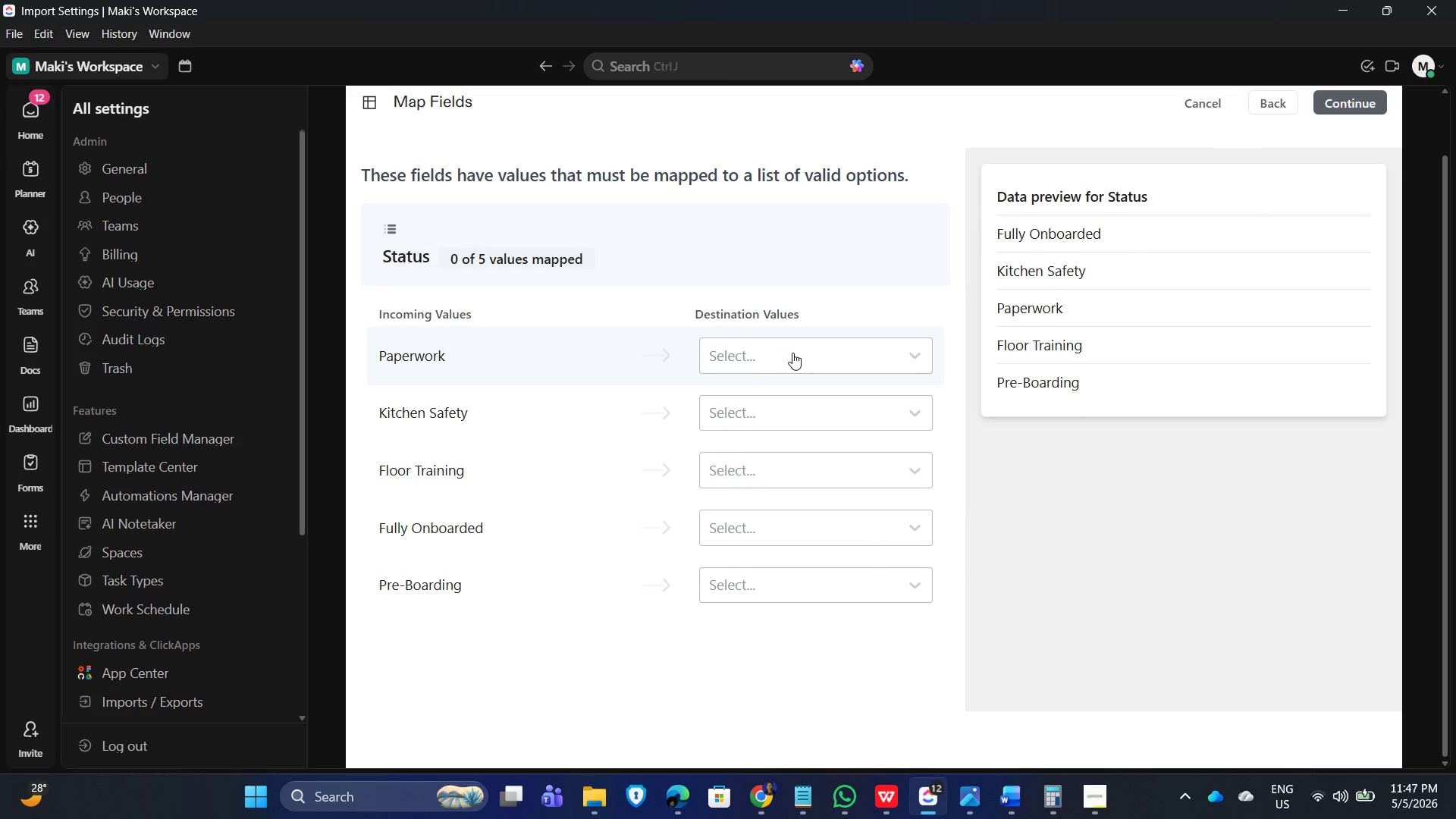 
left_click([805, 353])
 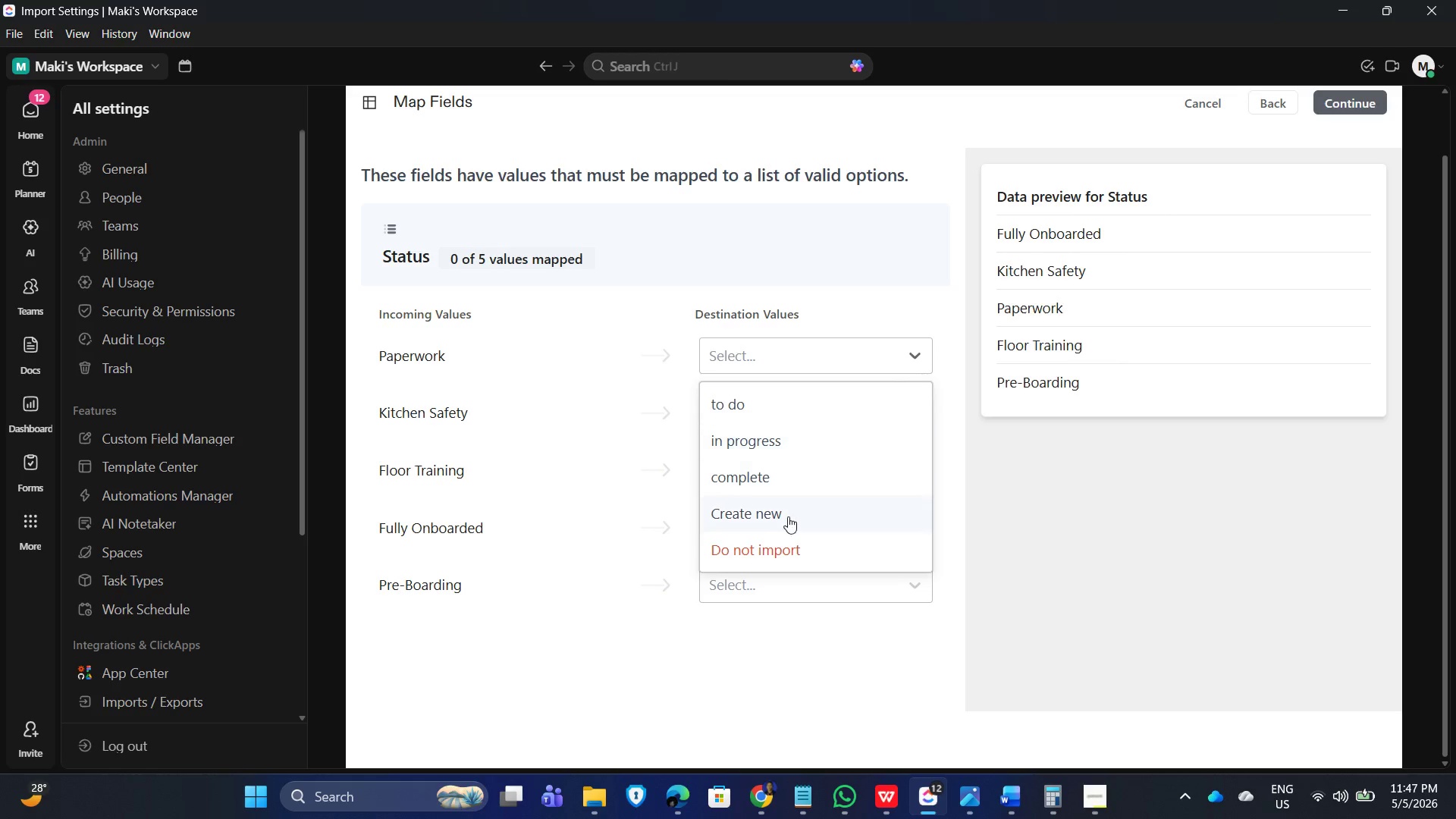 
left_click([790, 522])
 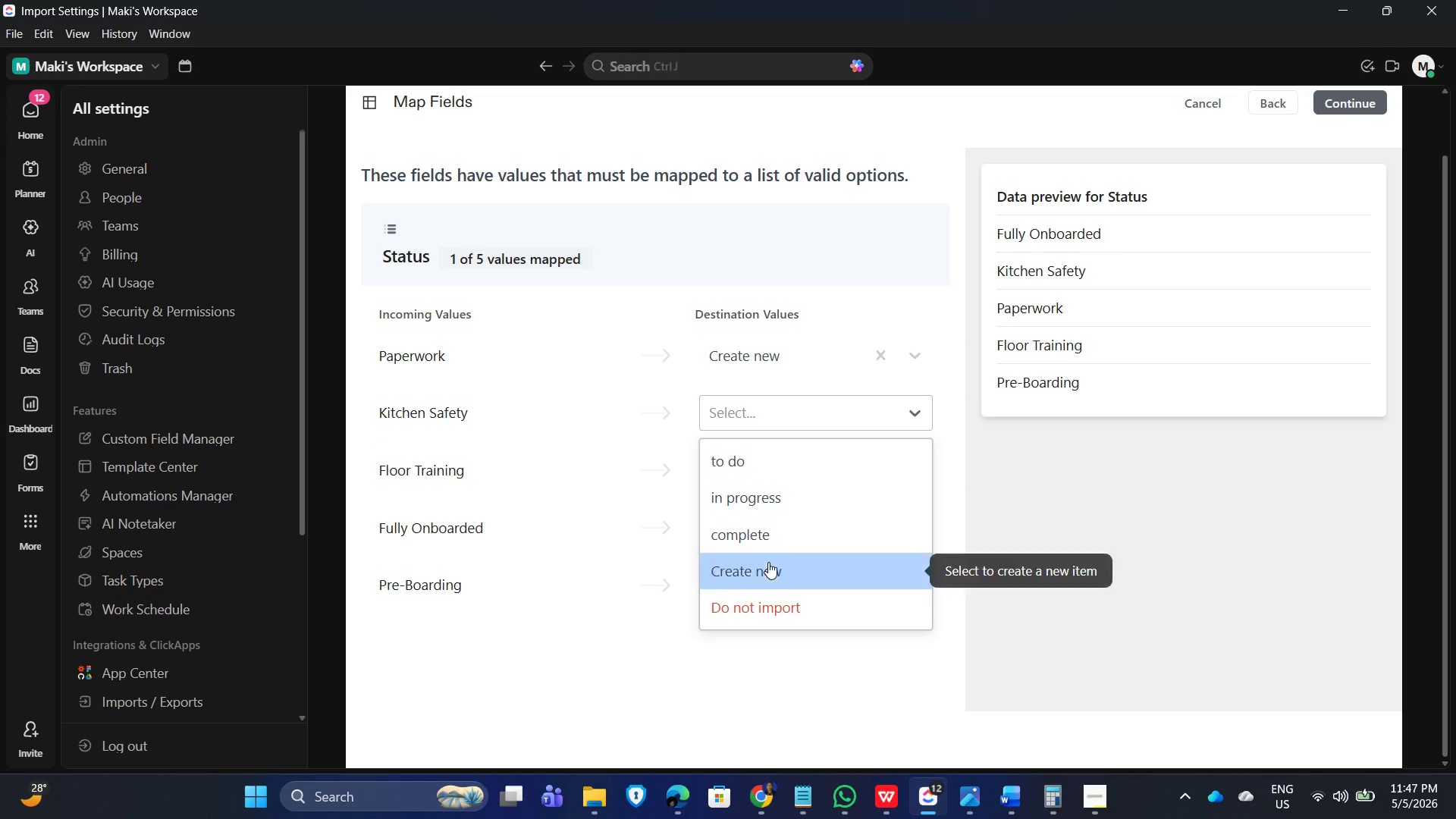 
double_click([830, 469])
 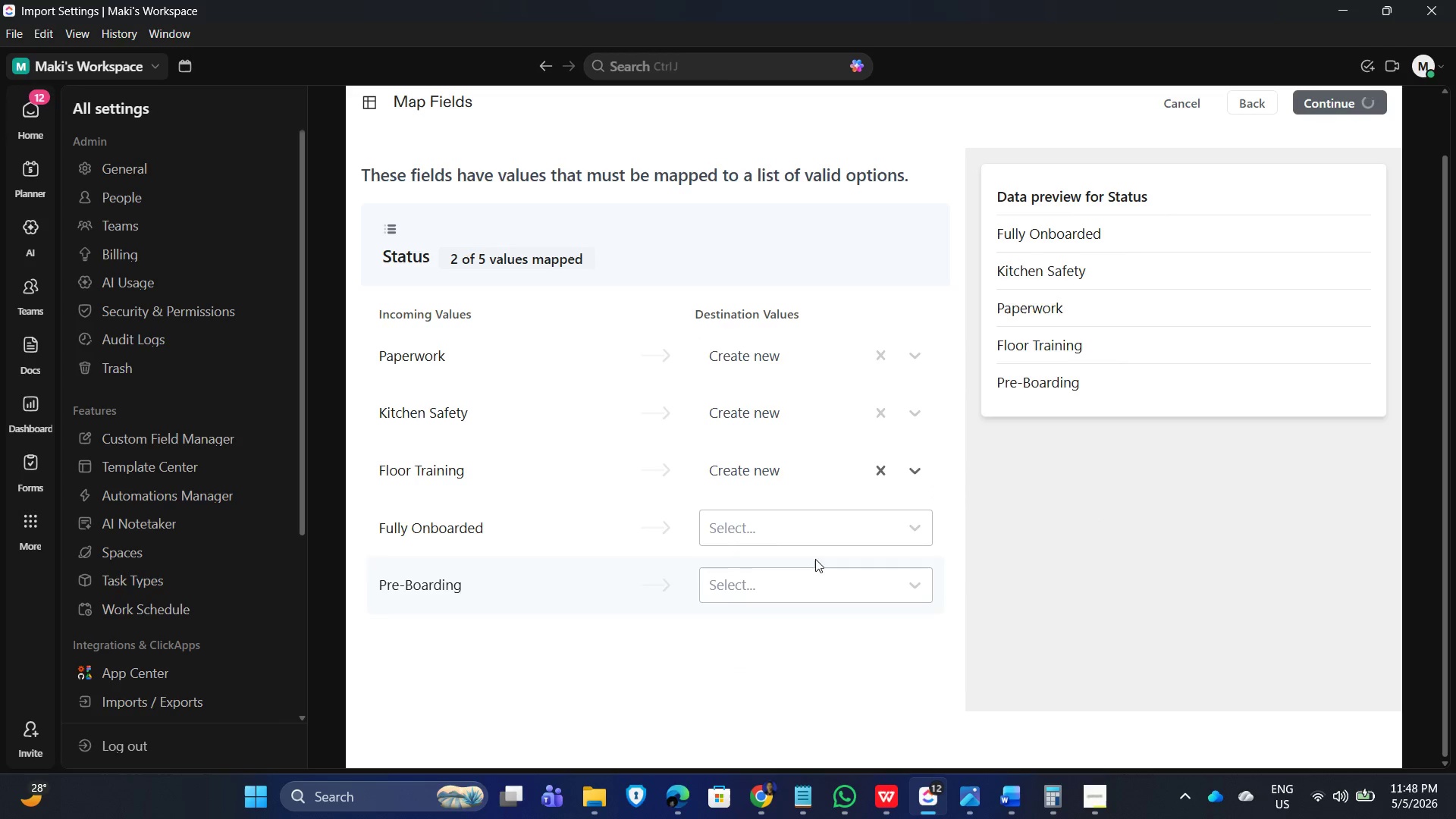 
left_click([845, 529])
 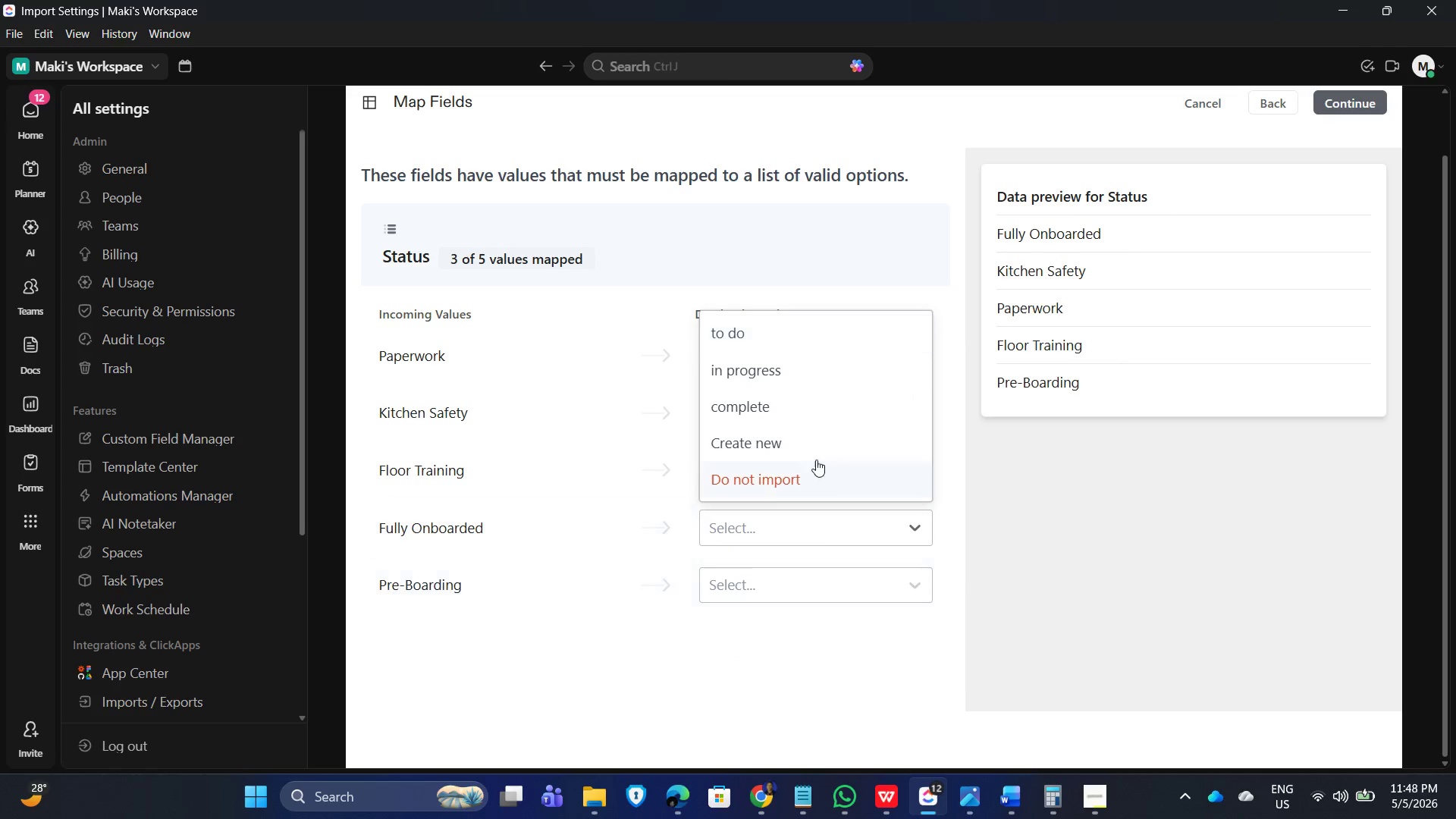 
left_click([817, 449])
 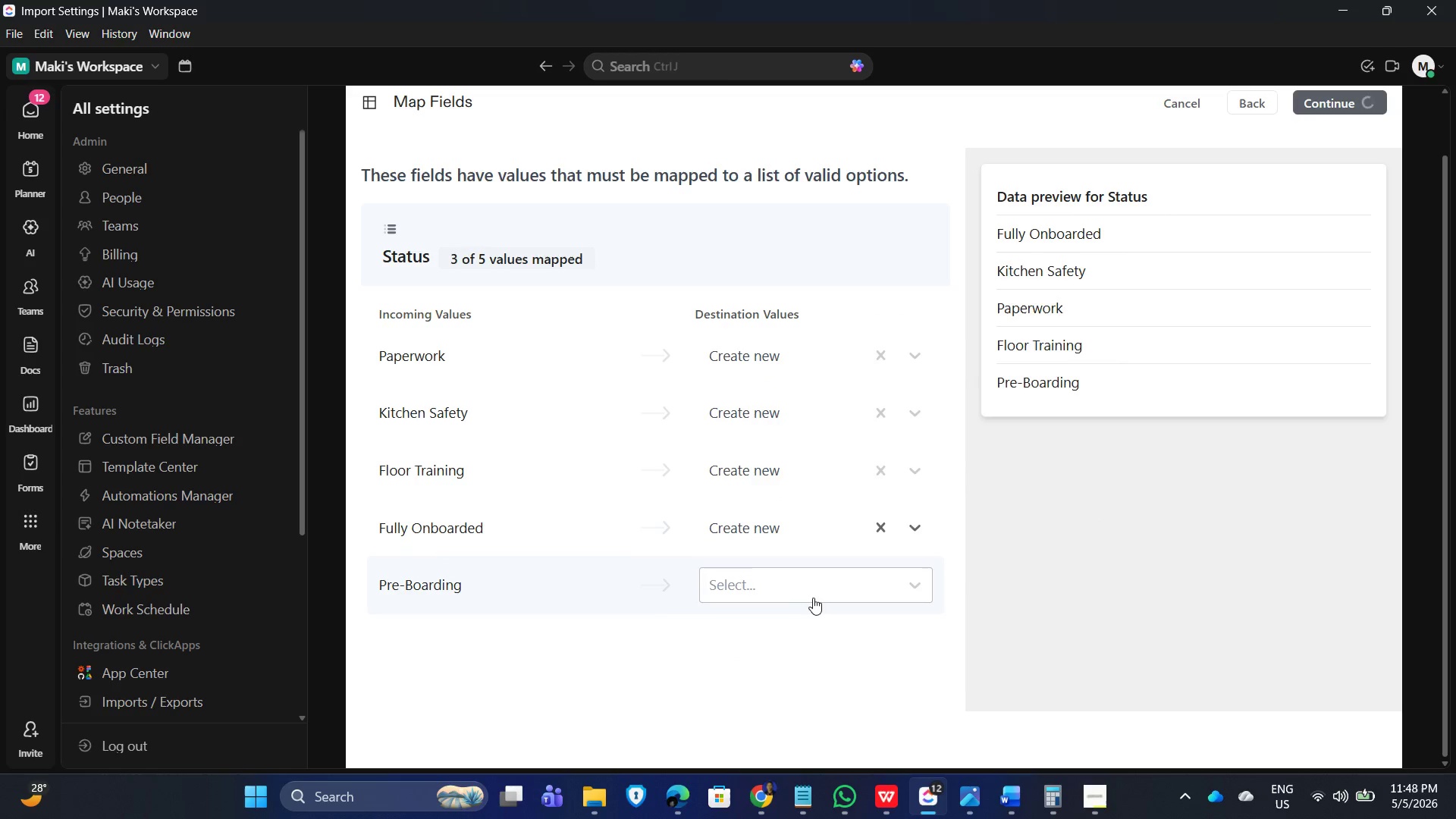 
left_click([814, 585])
 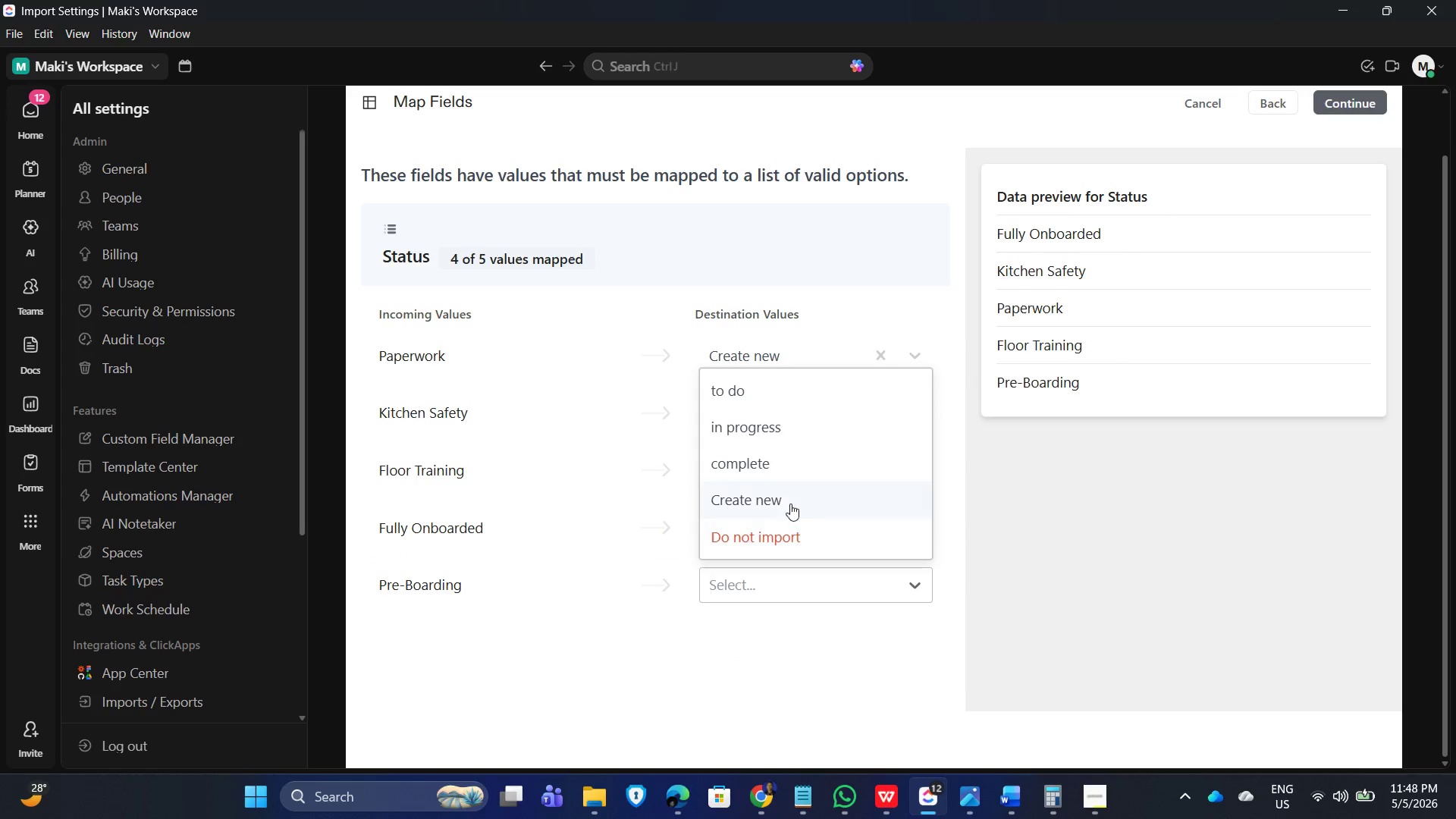 
left_click([789, 502])
 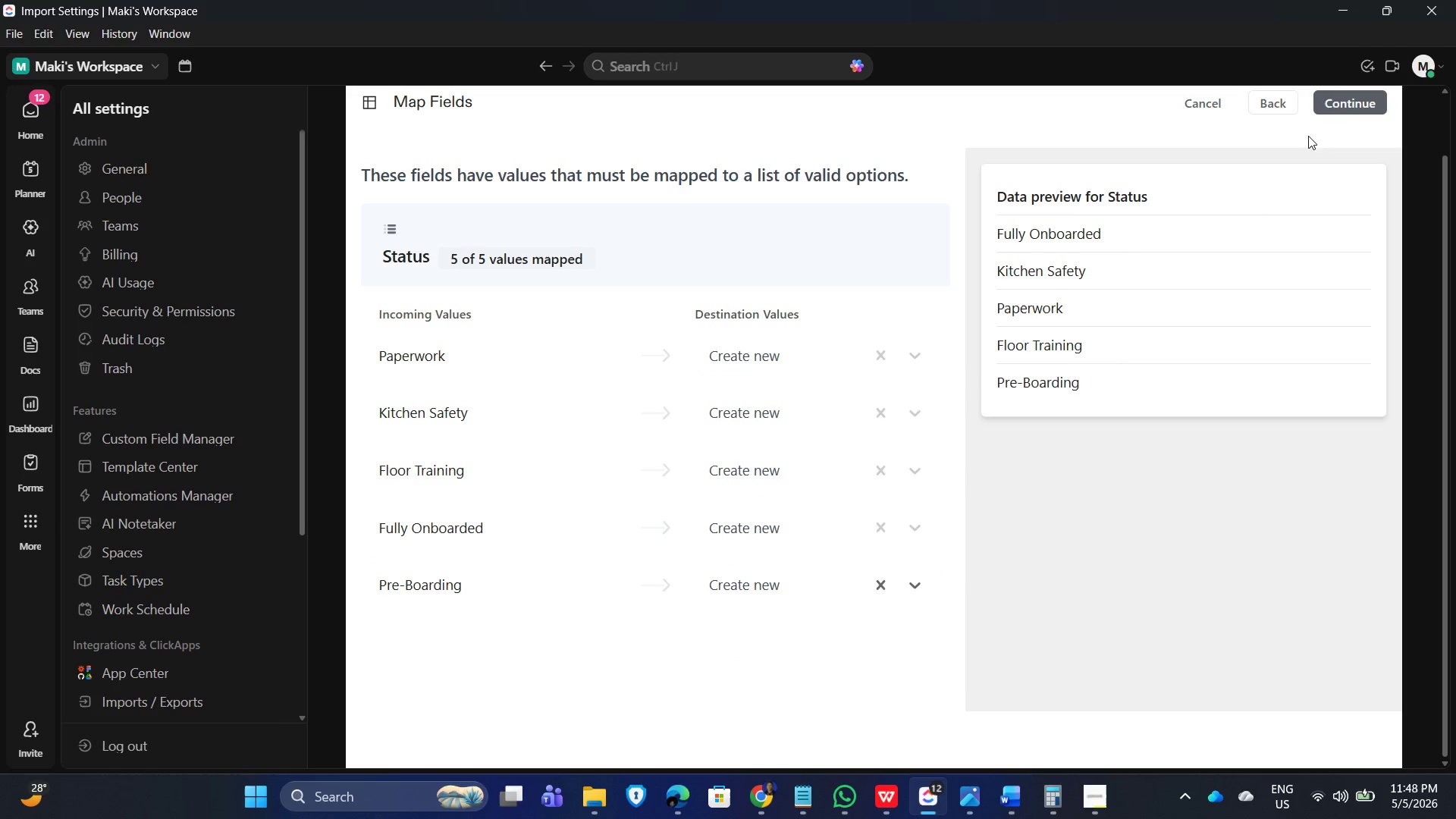 
left_click([1344, 103])
 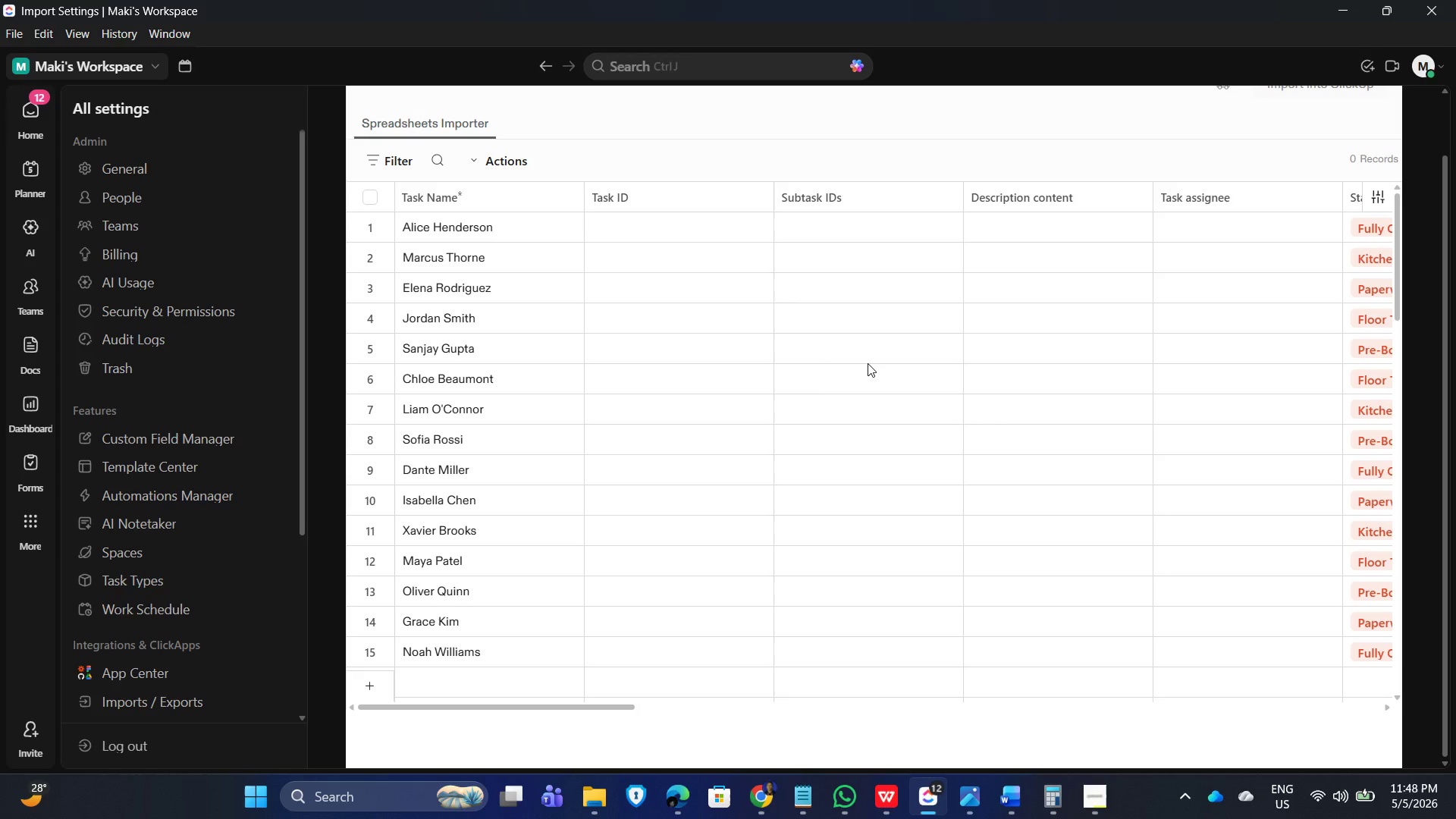 
wait(10.66)
 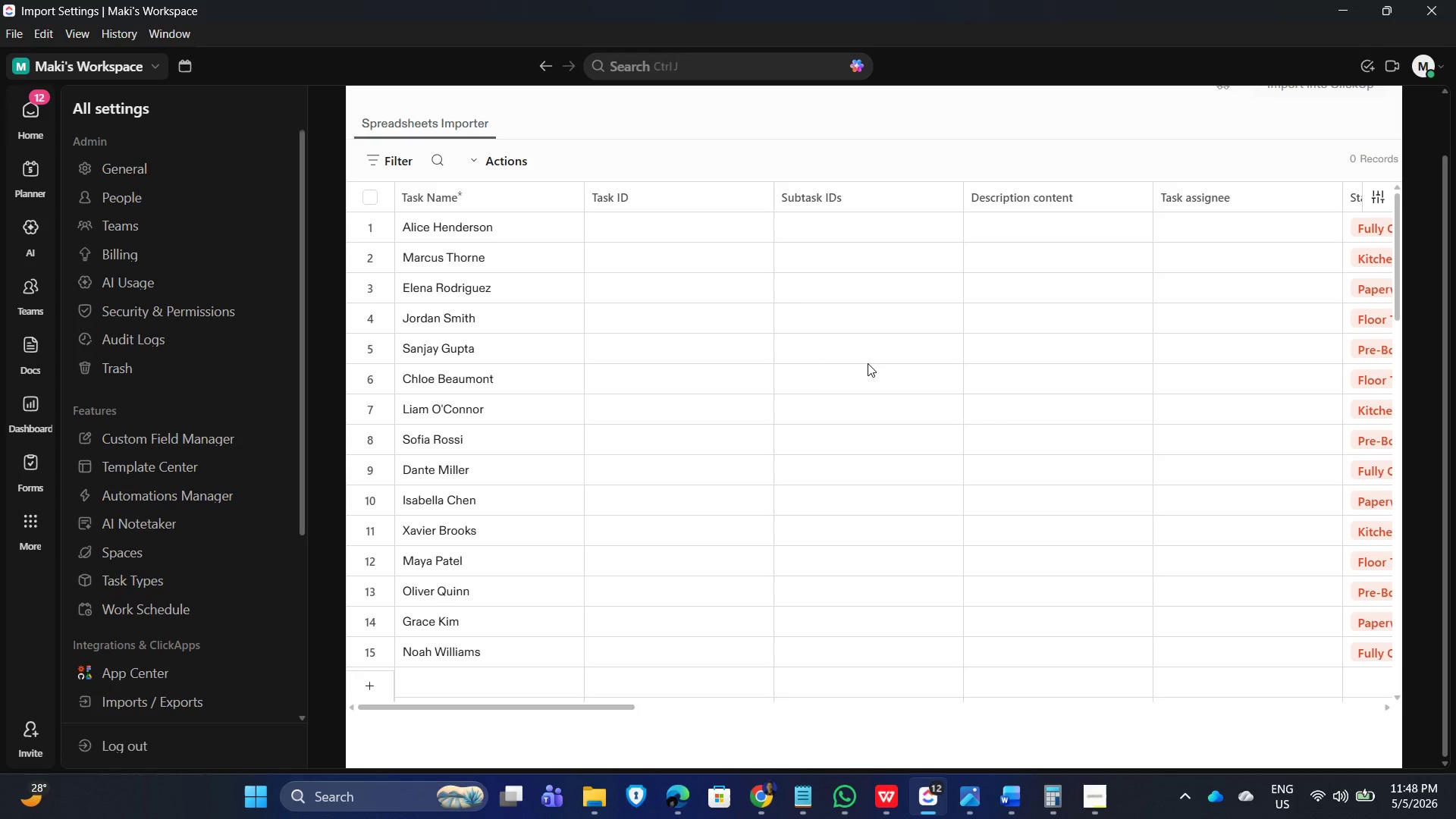 
left_click([810, 340])
 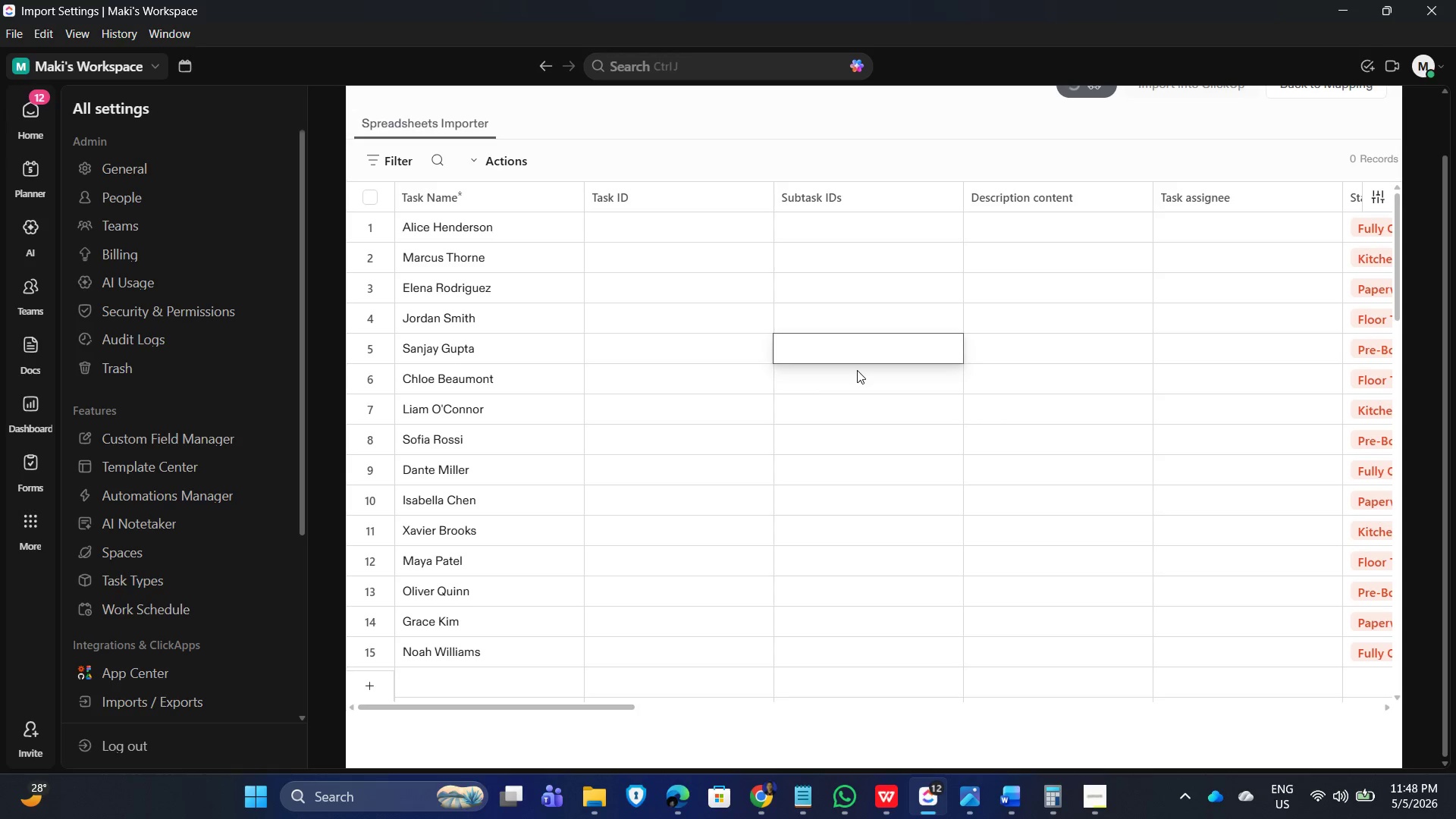 
key(ArrowRight)
 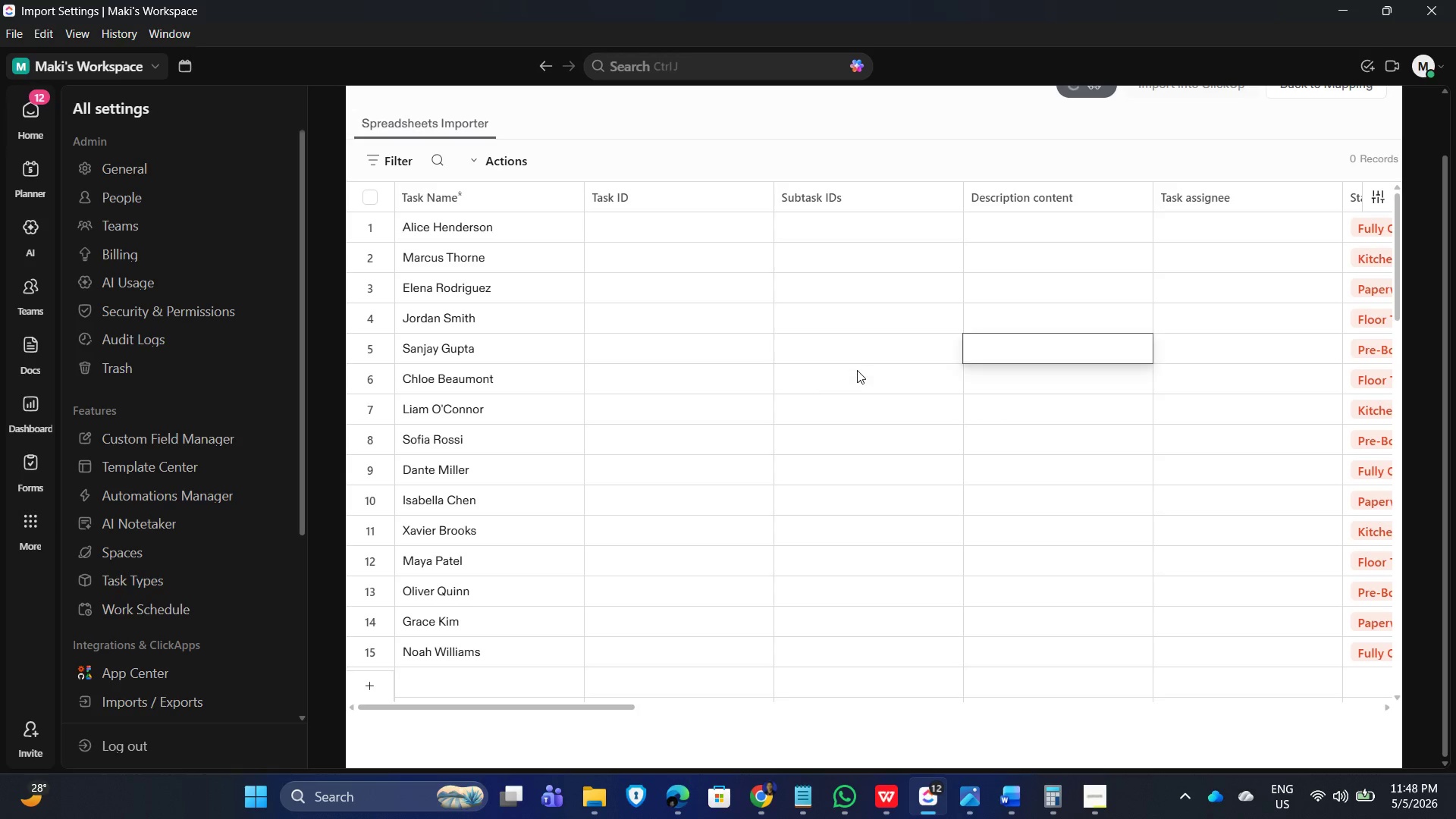 
key(ArrowRight)
 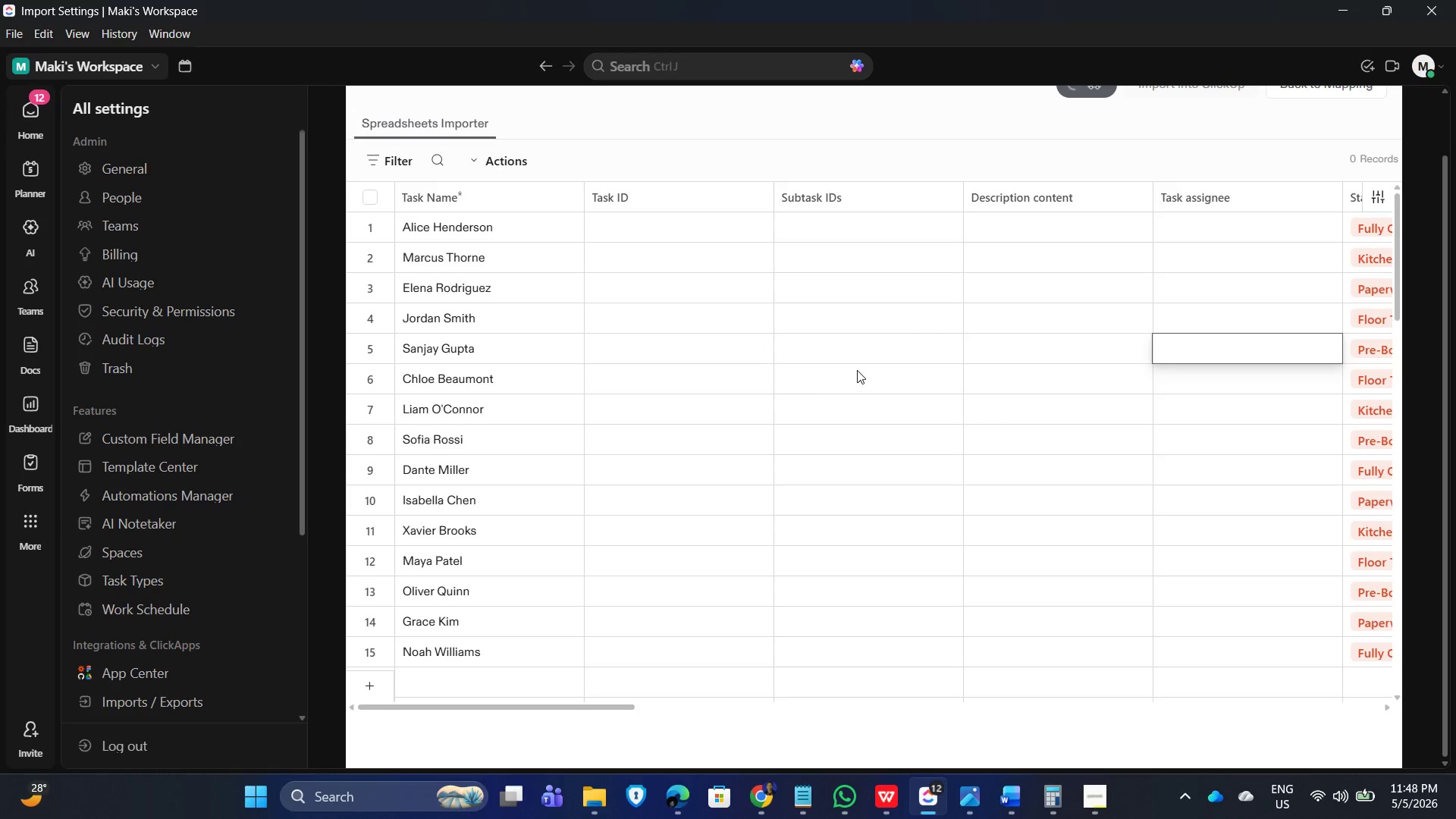 
key(ArrowRight)
 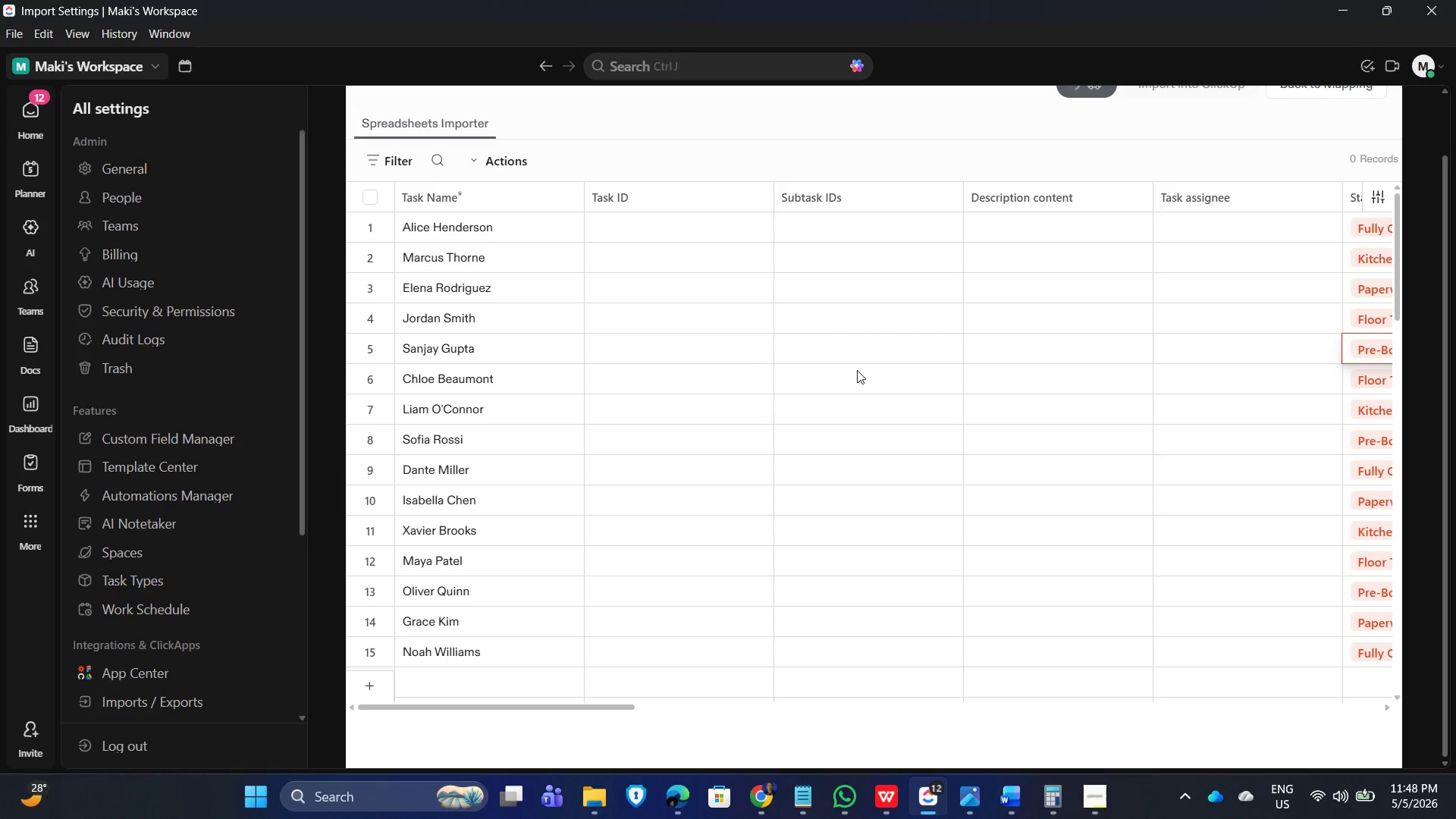 
key(ArrowRight)
 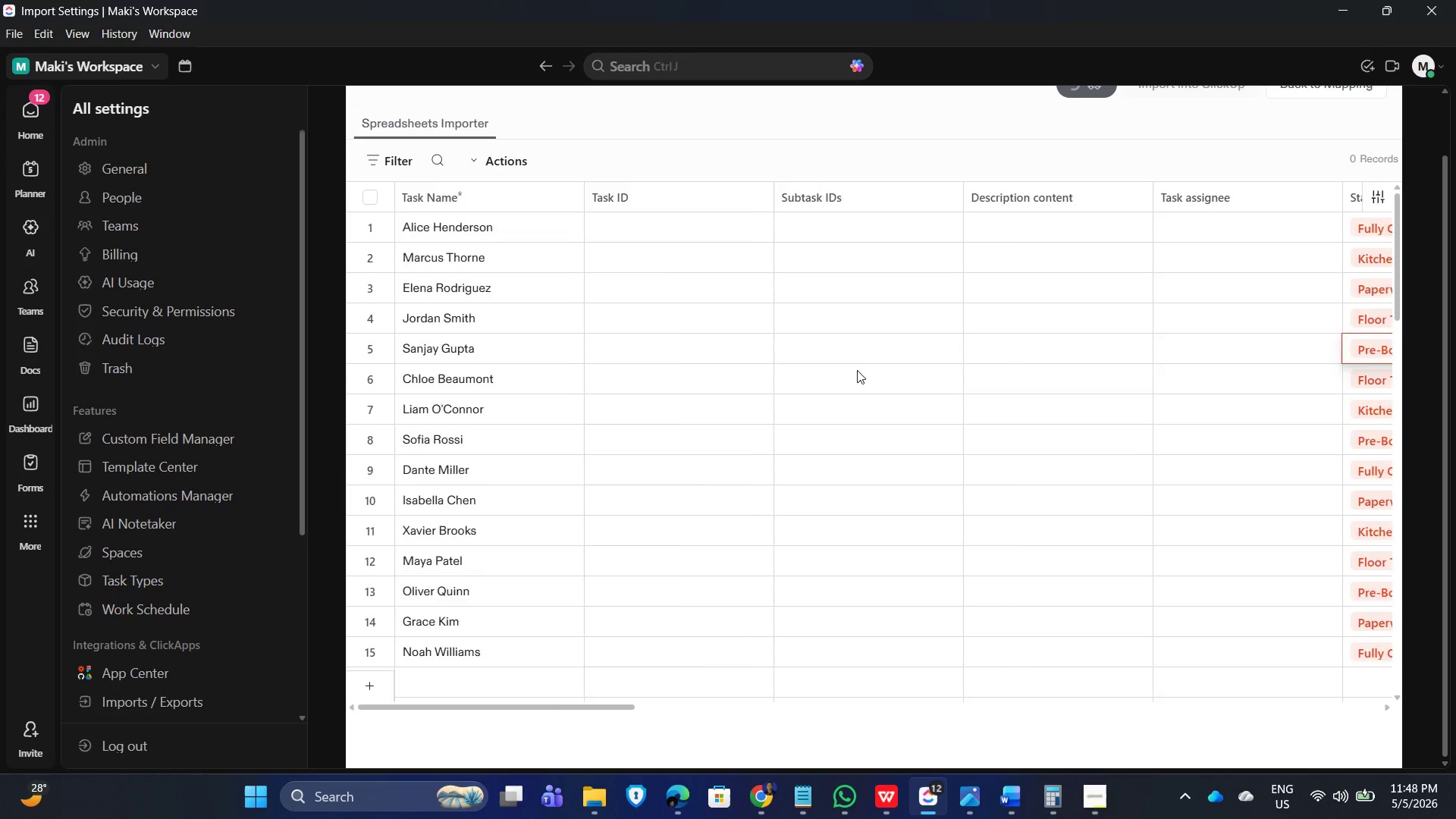 
key(ArrowRight)
 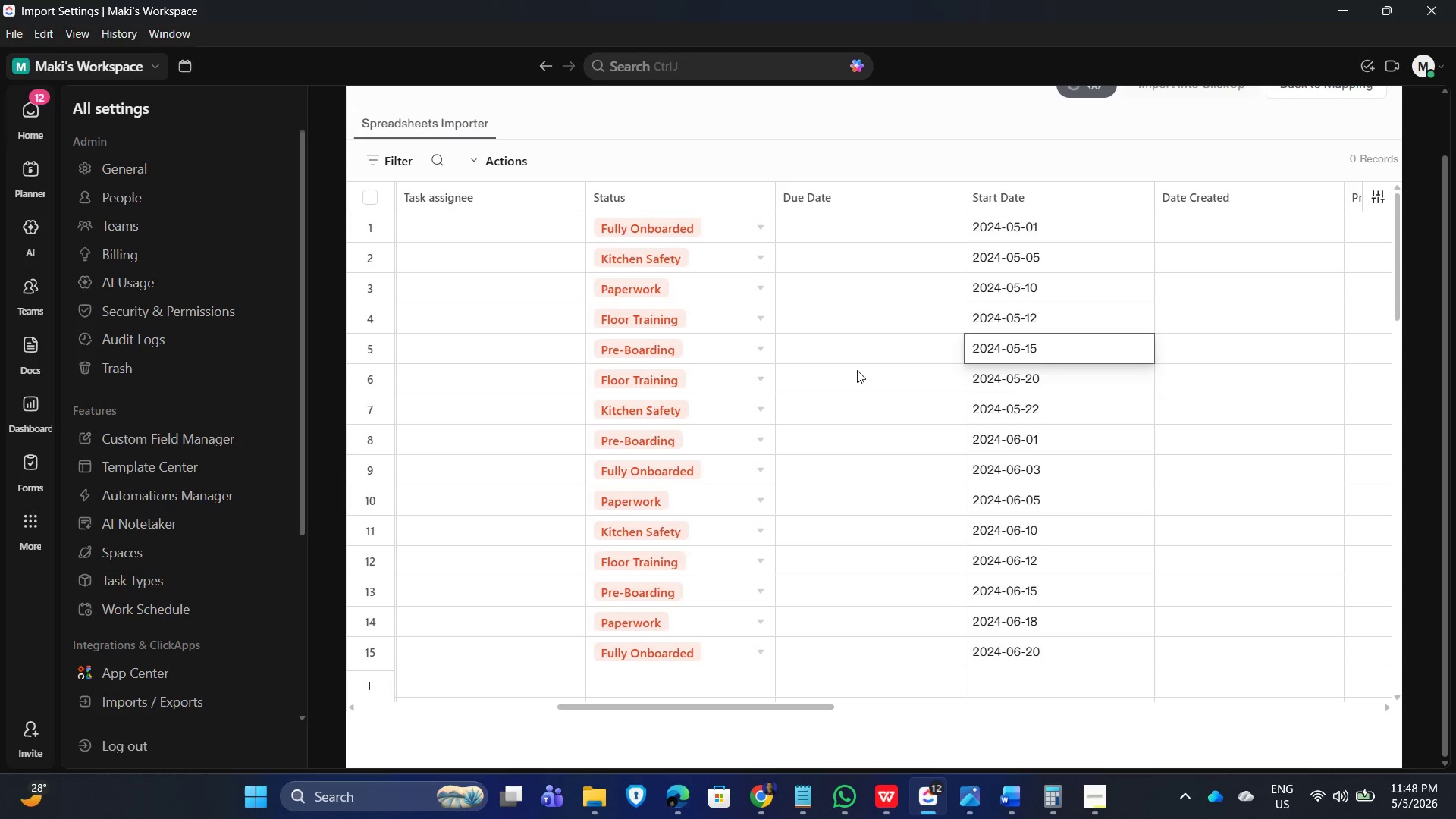 
key(ArrowLeft)
 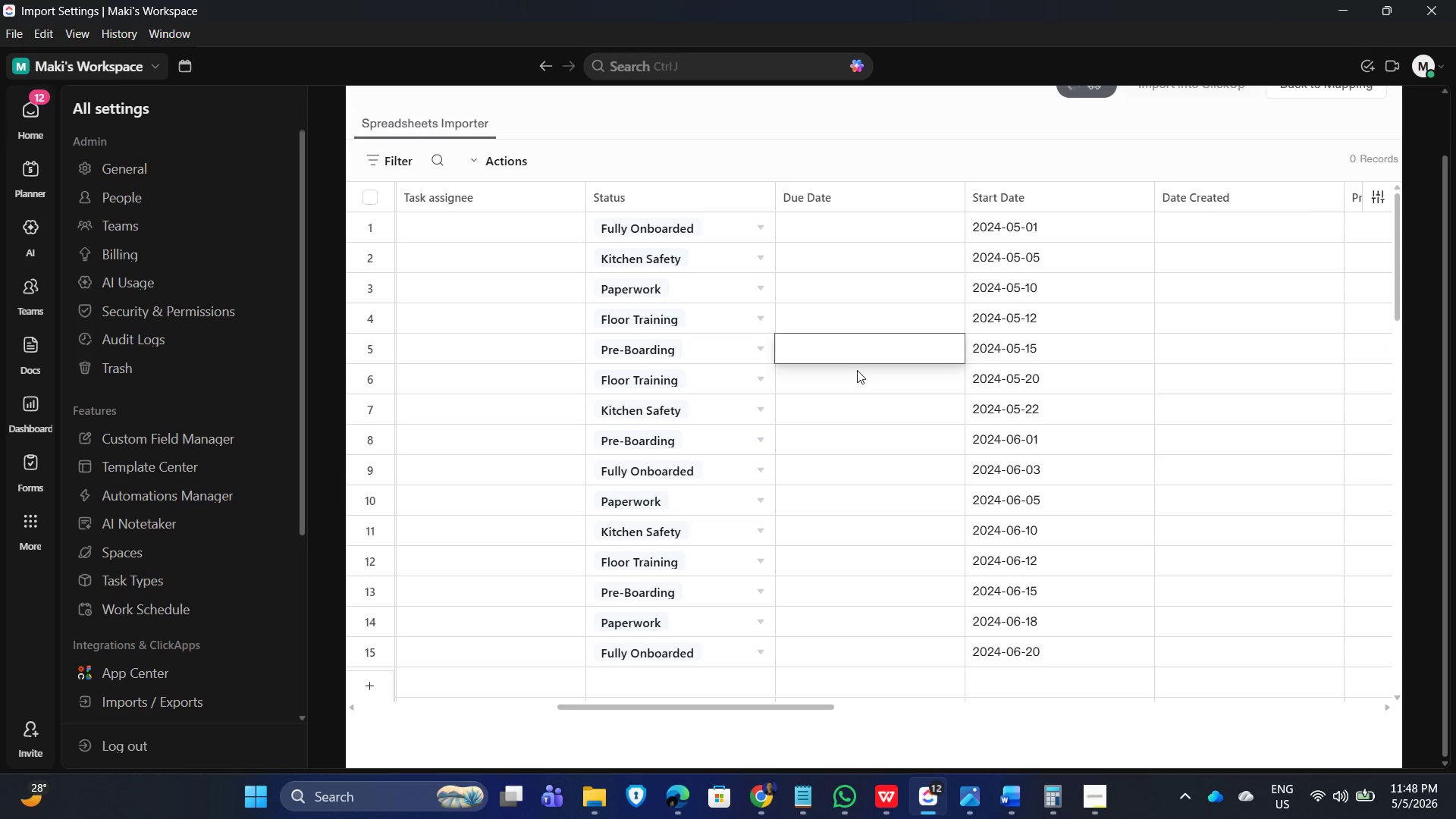 
key(ArrowLeft)
 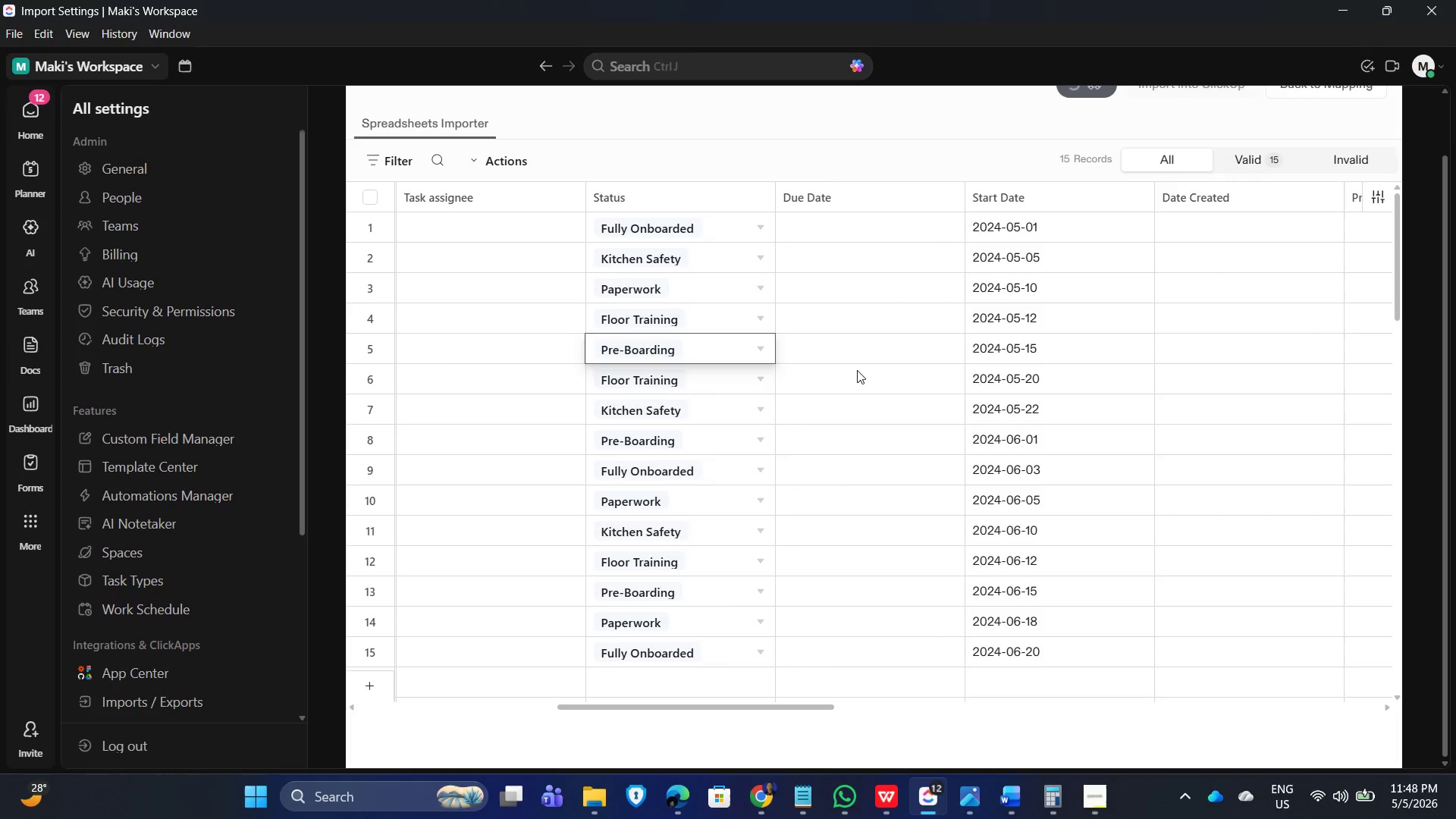 
key(ArrowLeft)
 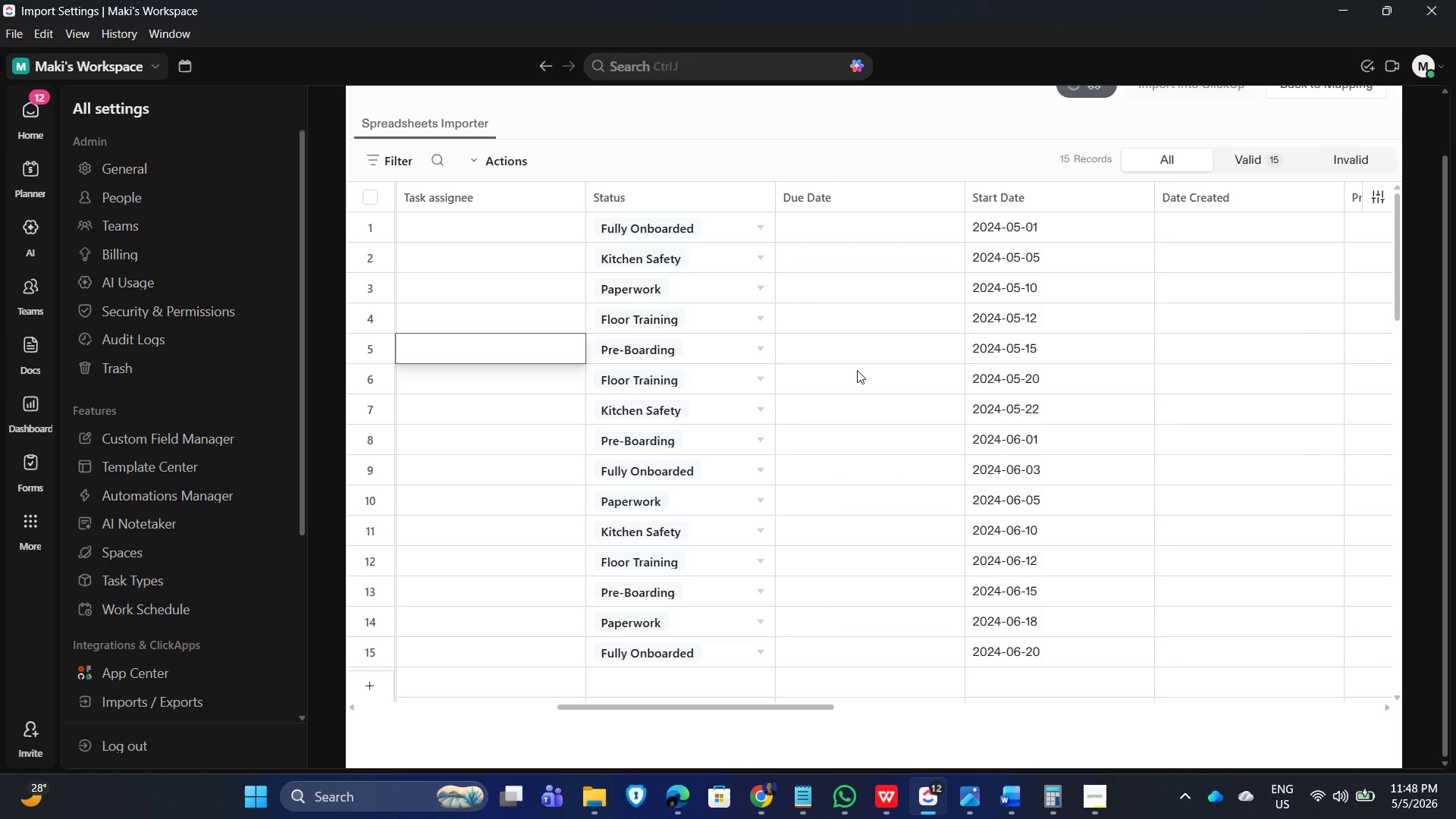 
key(ArrowLeft)
 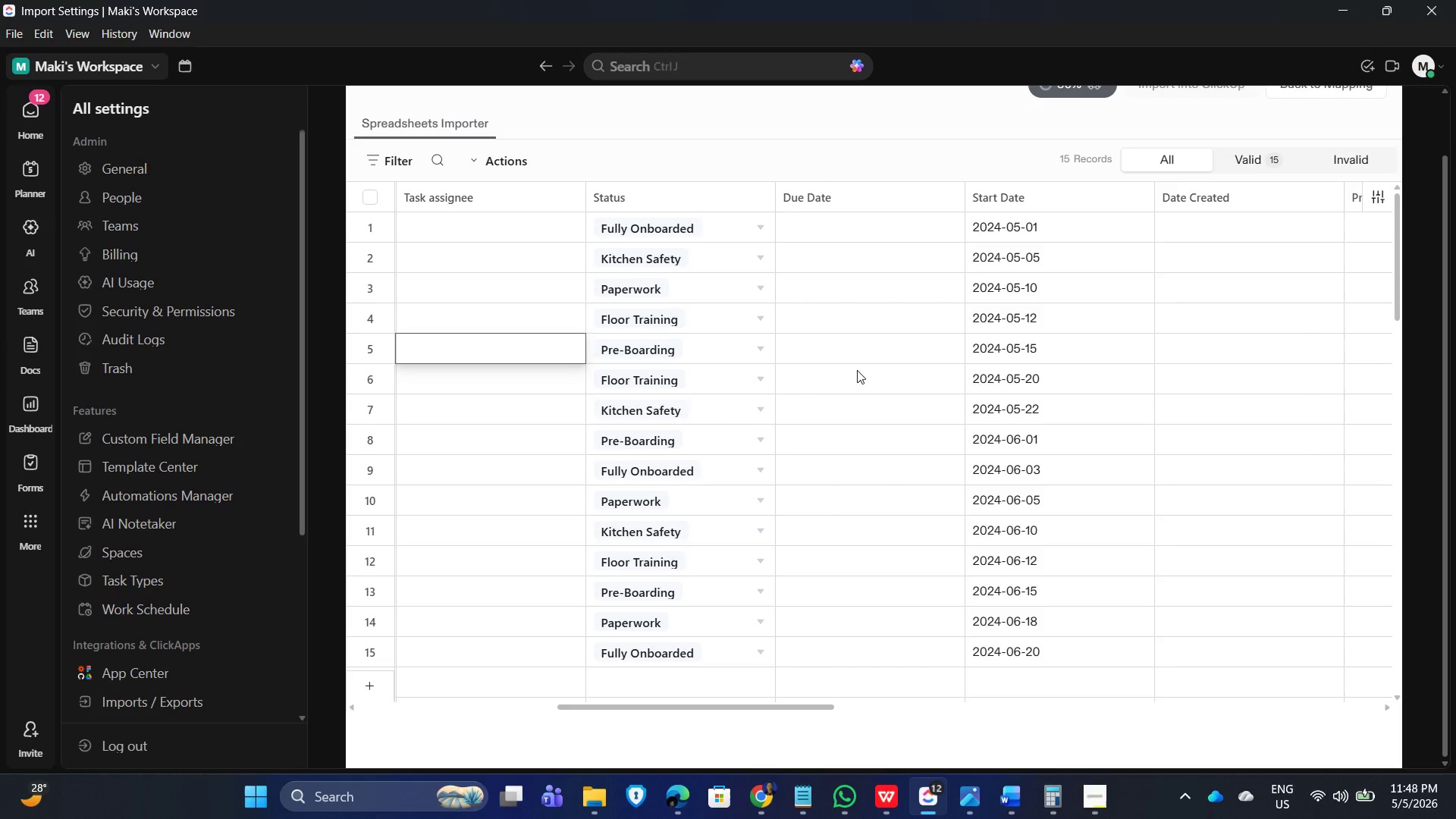 
key(ArrowLeft)
 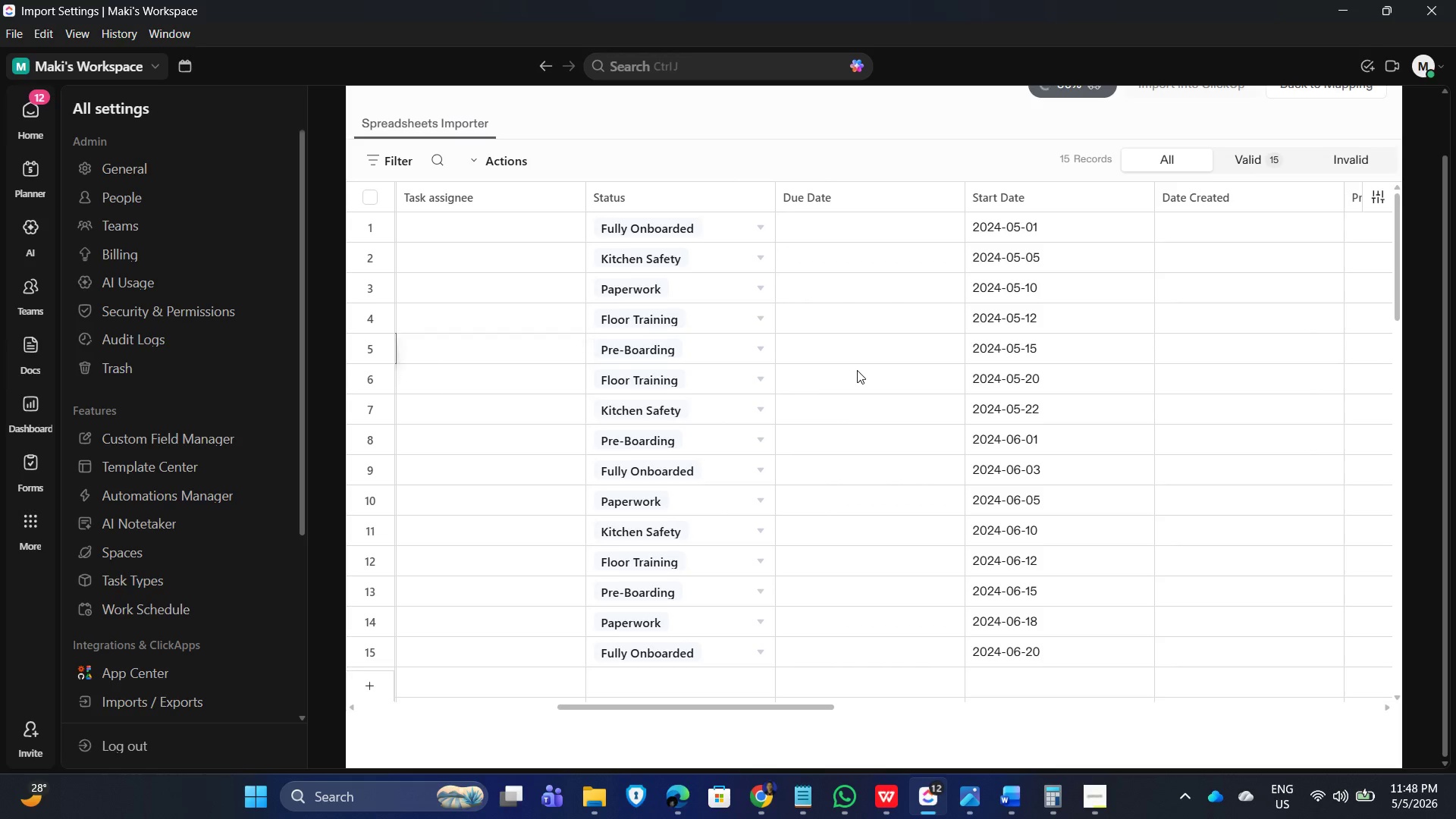 
key(ArrowLeft)
 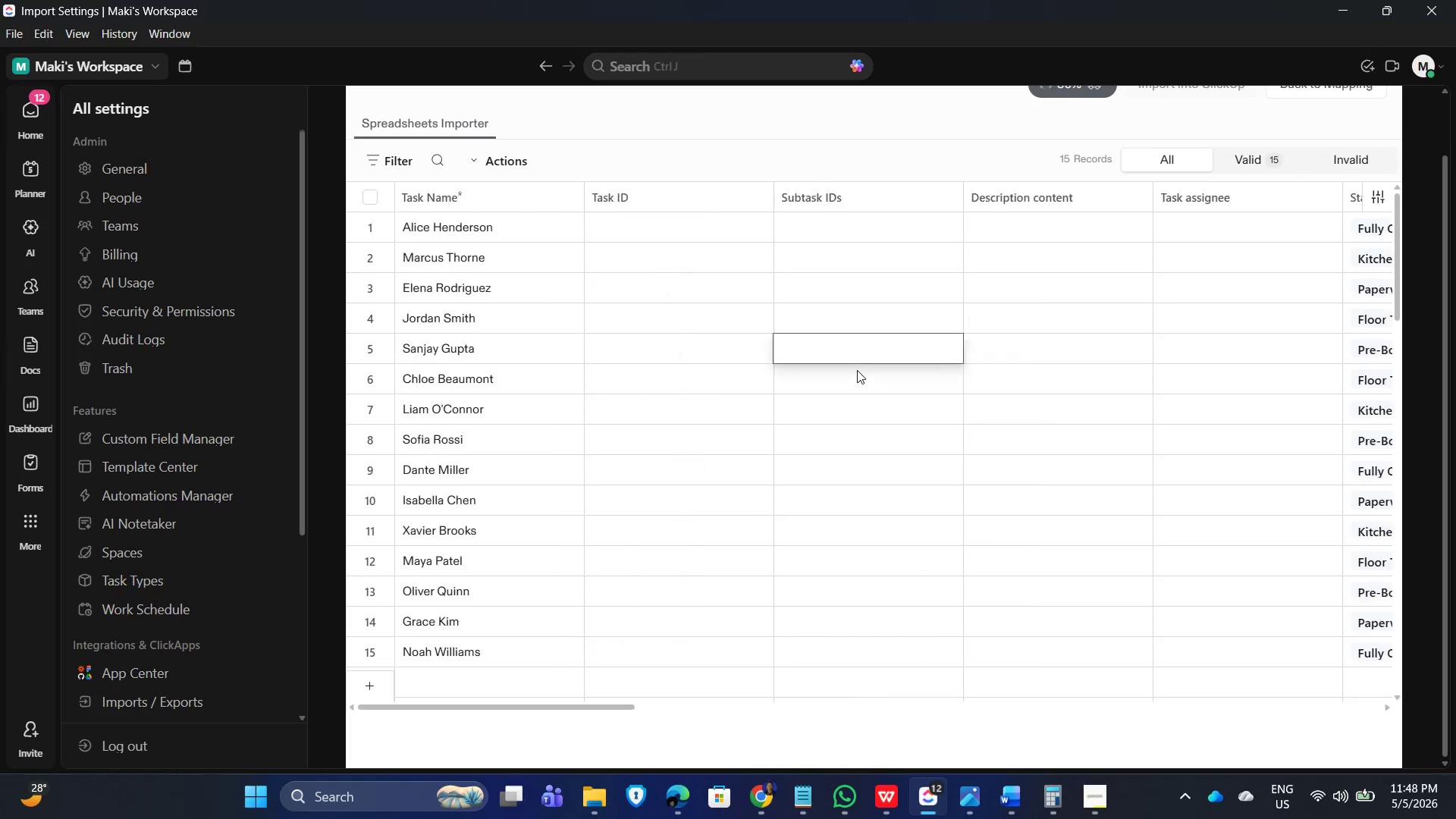 
key(ArrowLeft)
 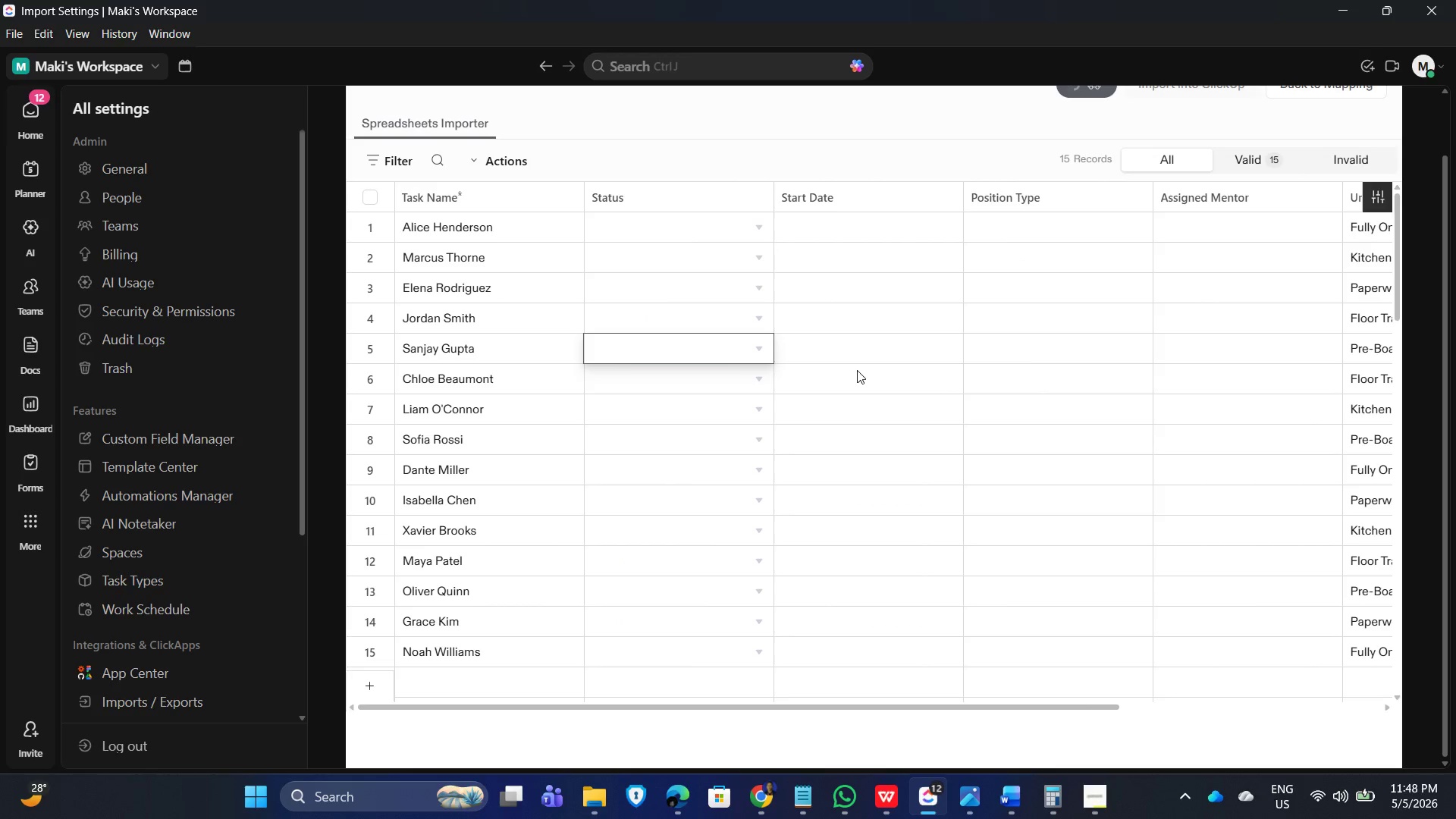 
key(ArrowLeft)
 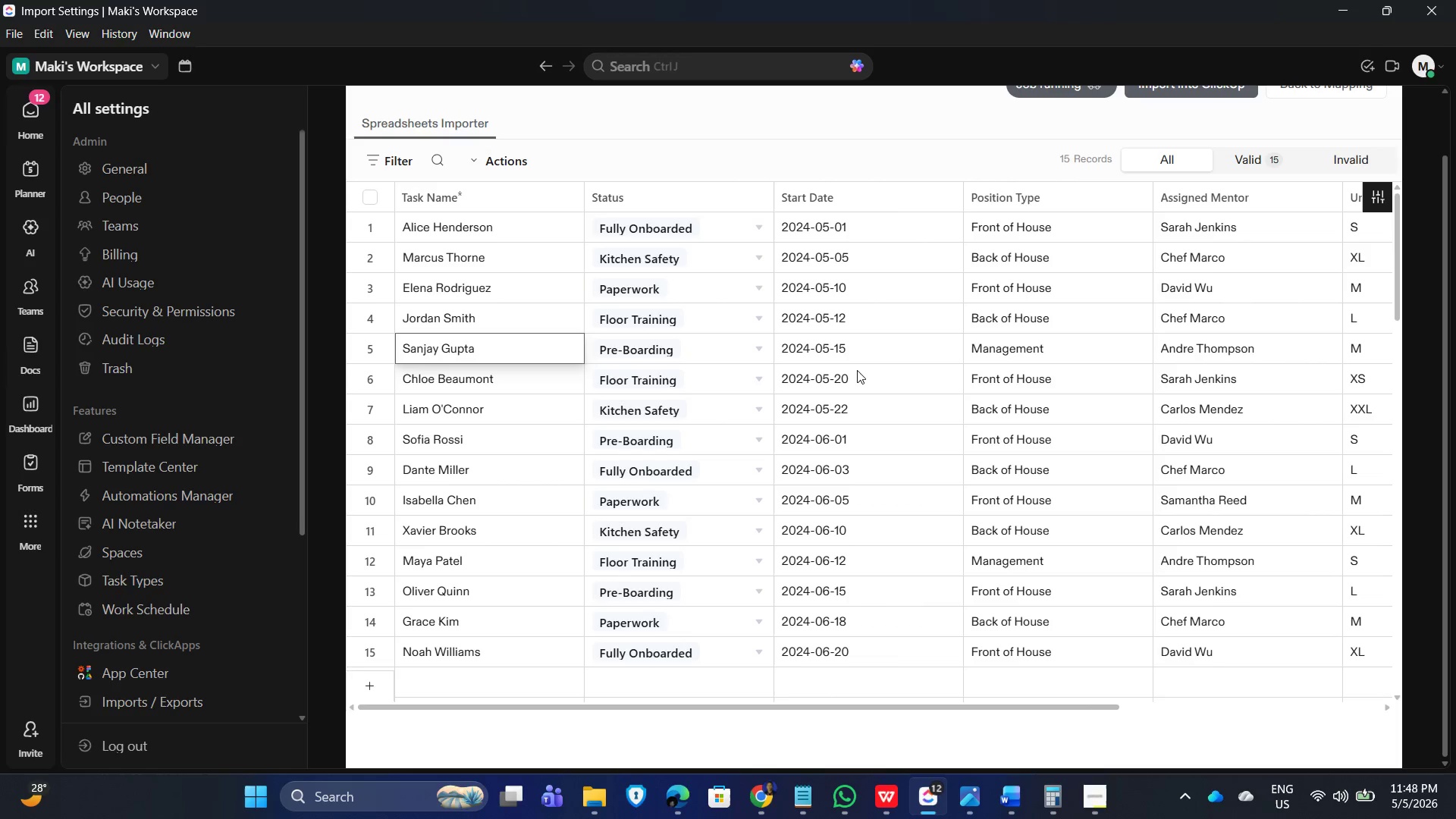 
key(ArrowLeft)
 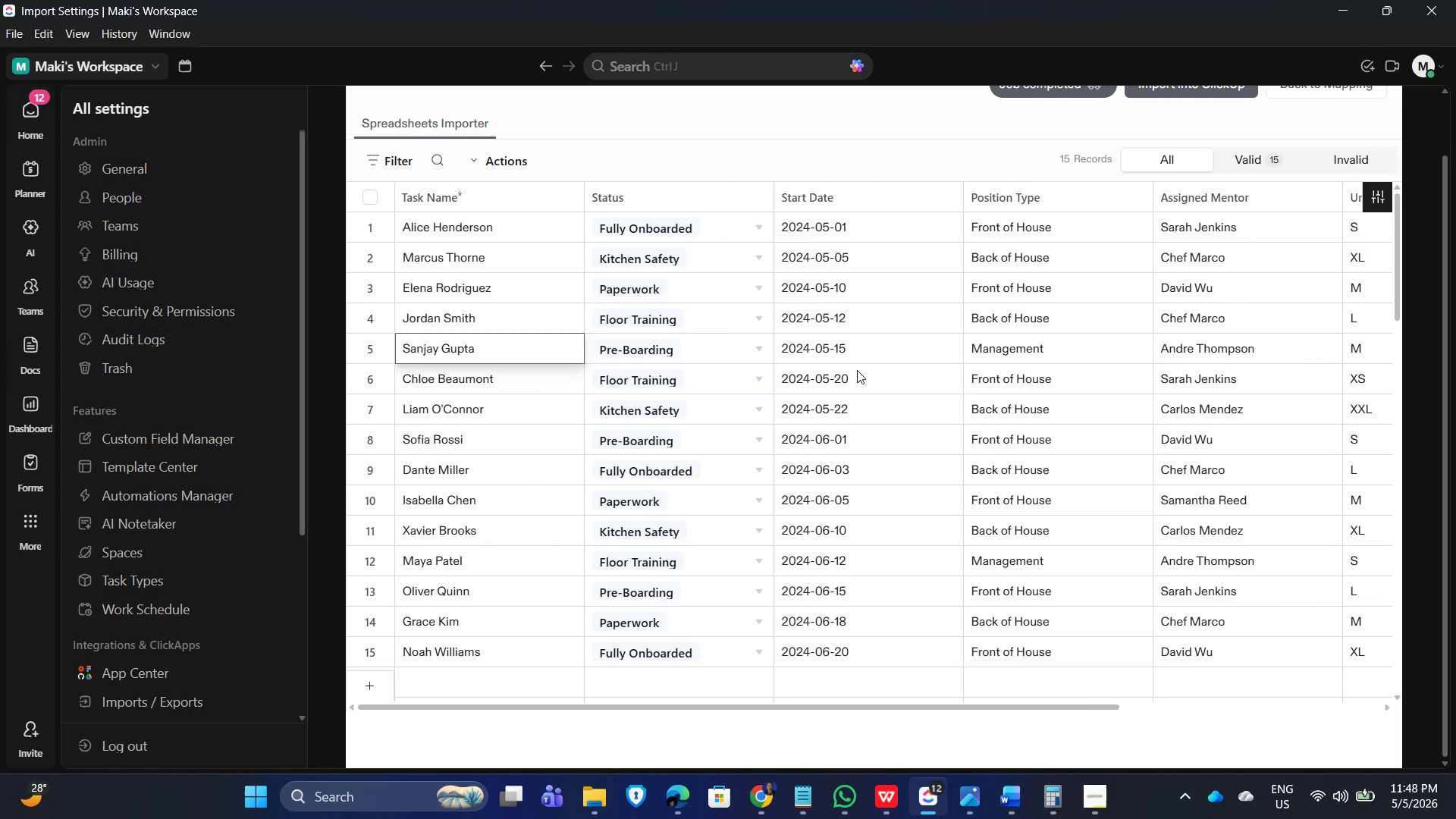 
key(ArrowRight)
 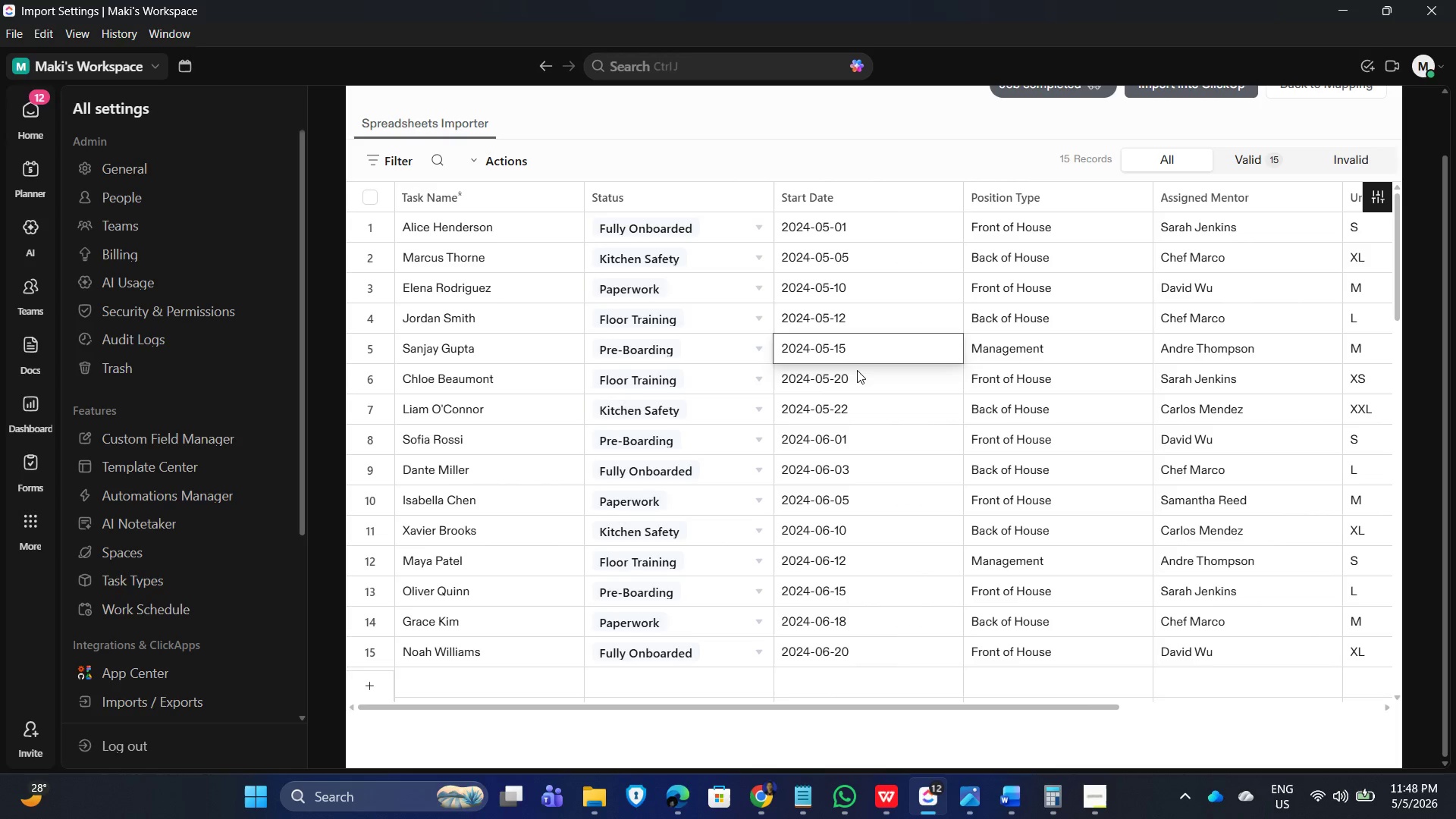 
key(ArrowRight)
 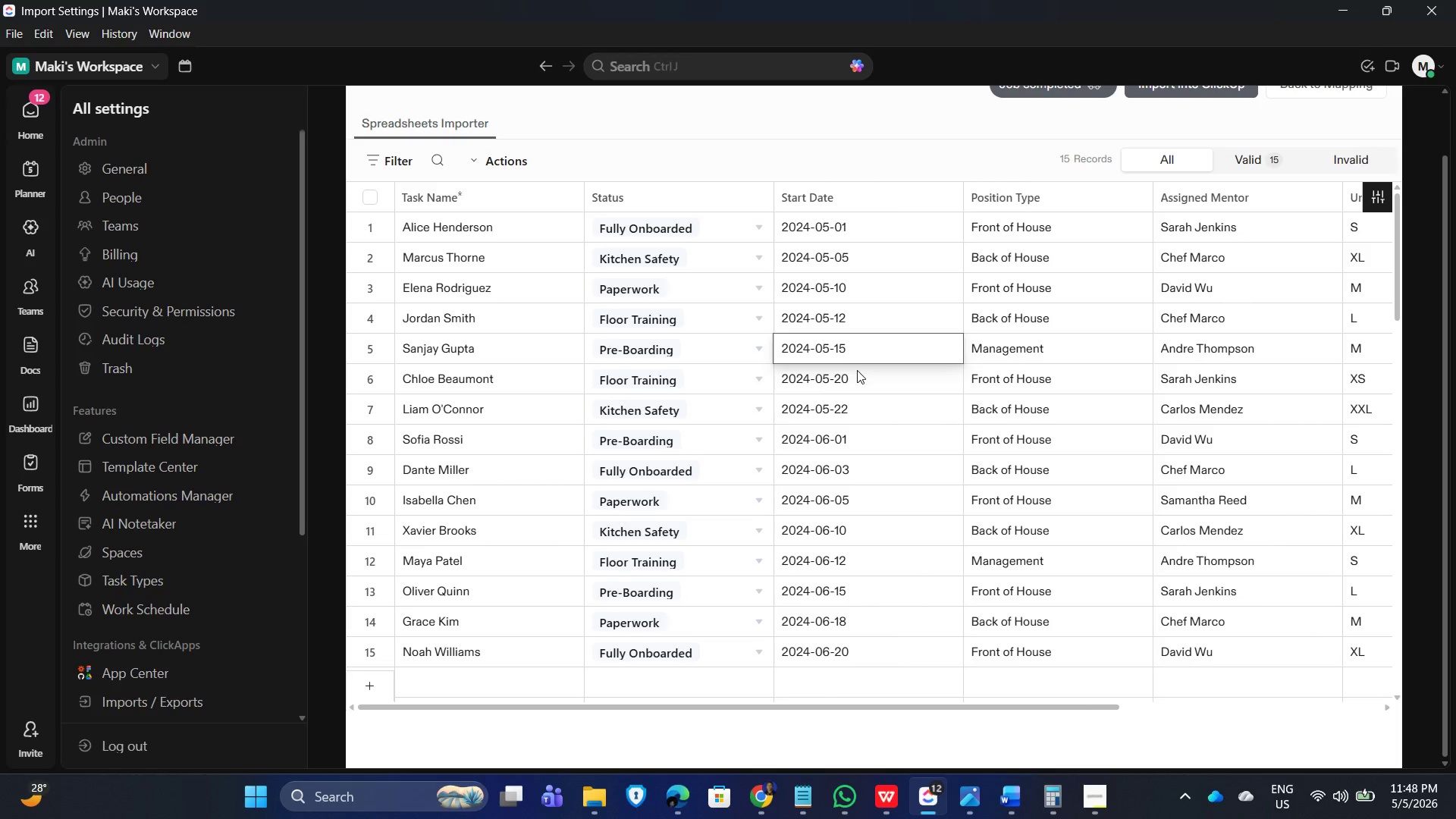 
key(ArrowRight)
 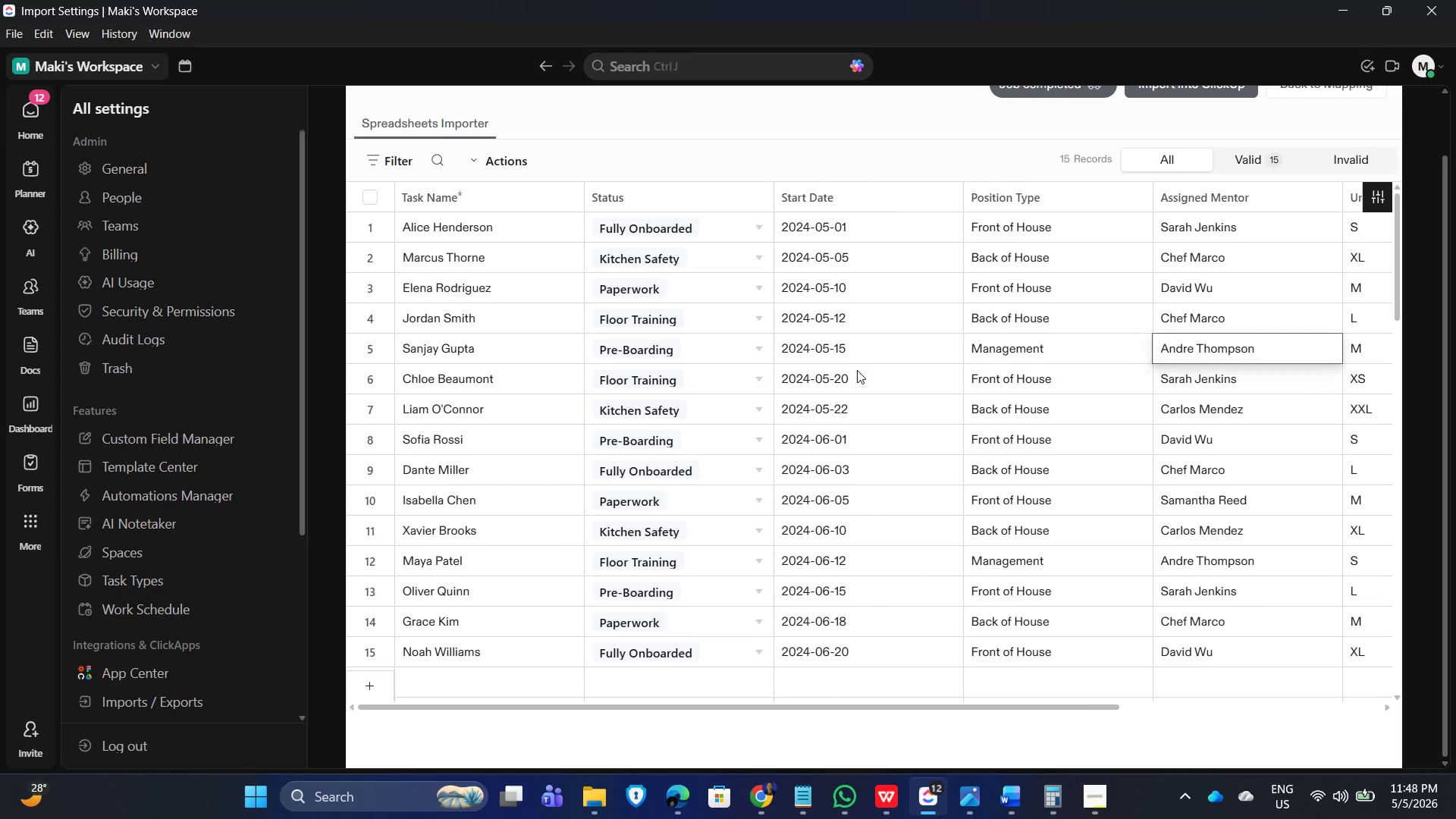 
key(ArrowRight)
 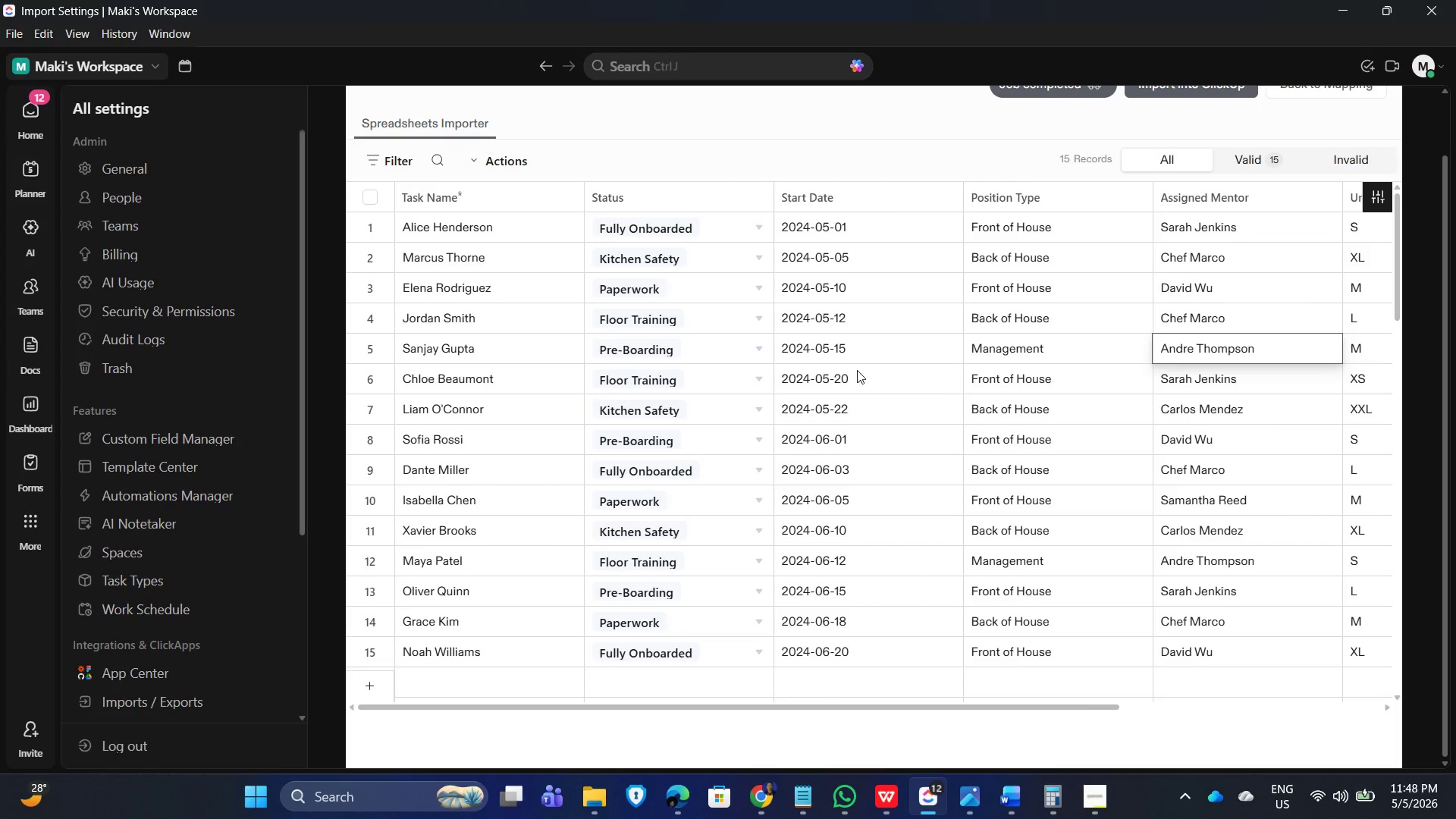 
key(ArrowLeft)
 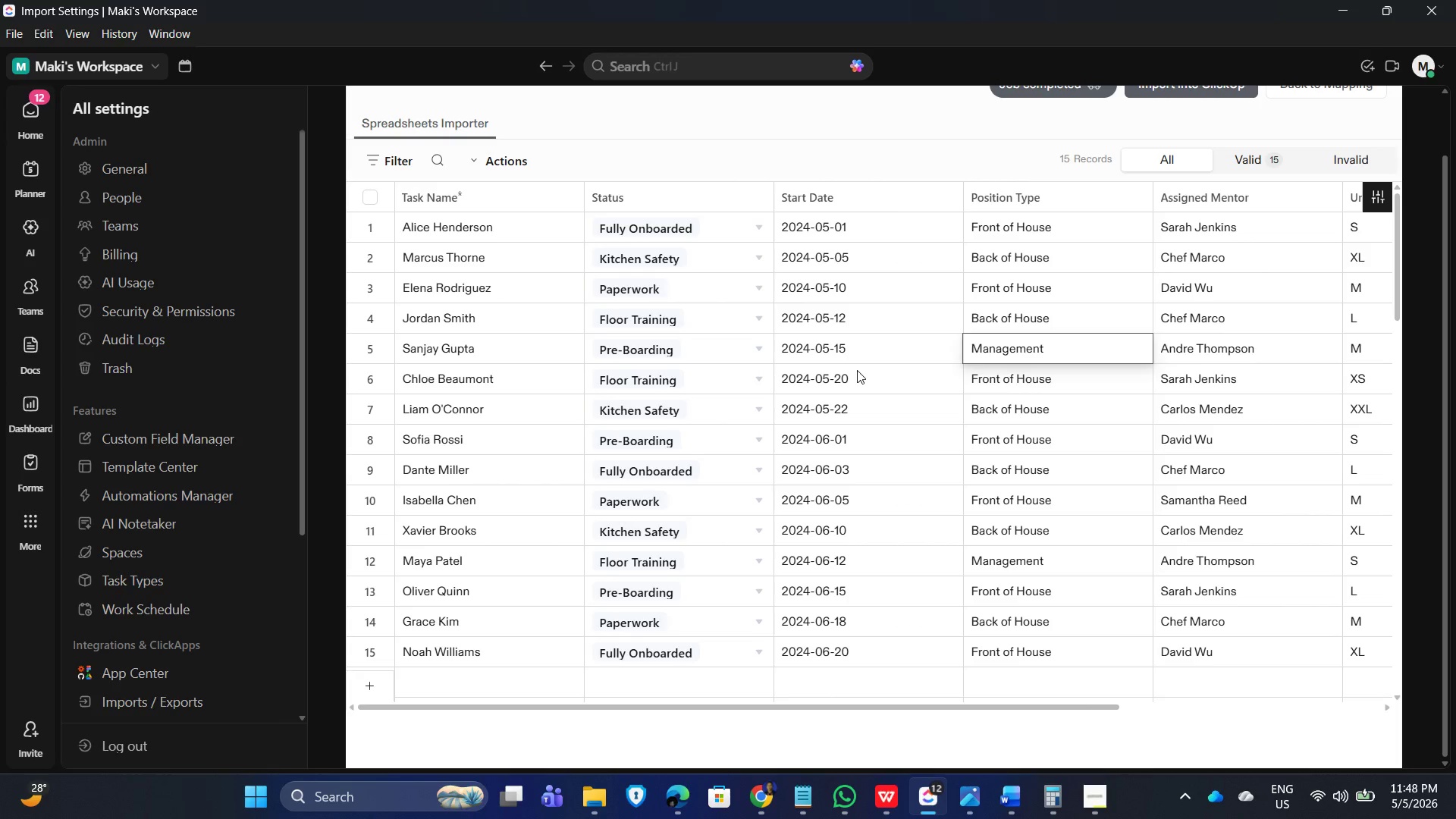 
key(ArrowRight)
 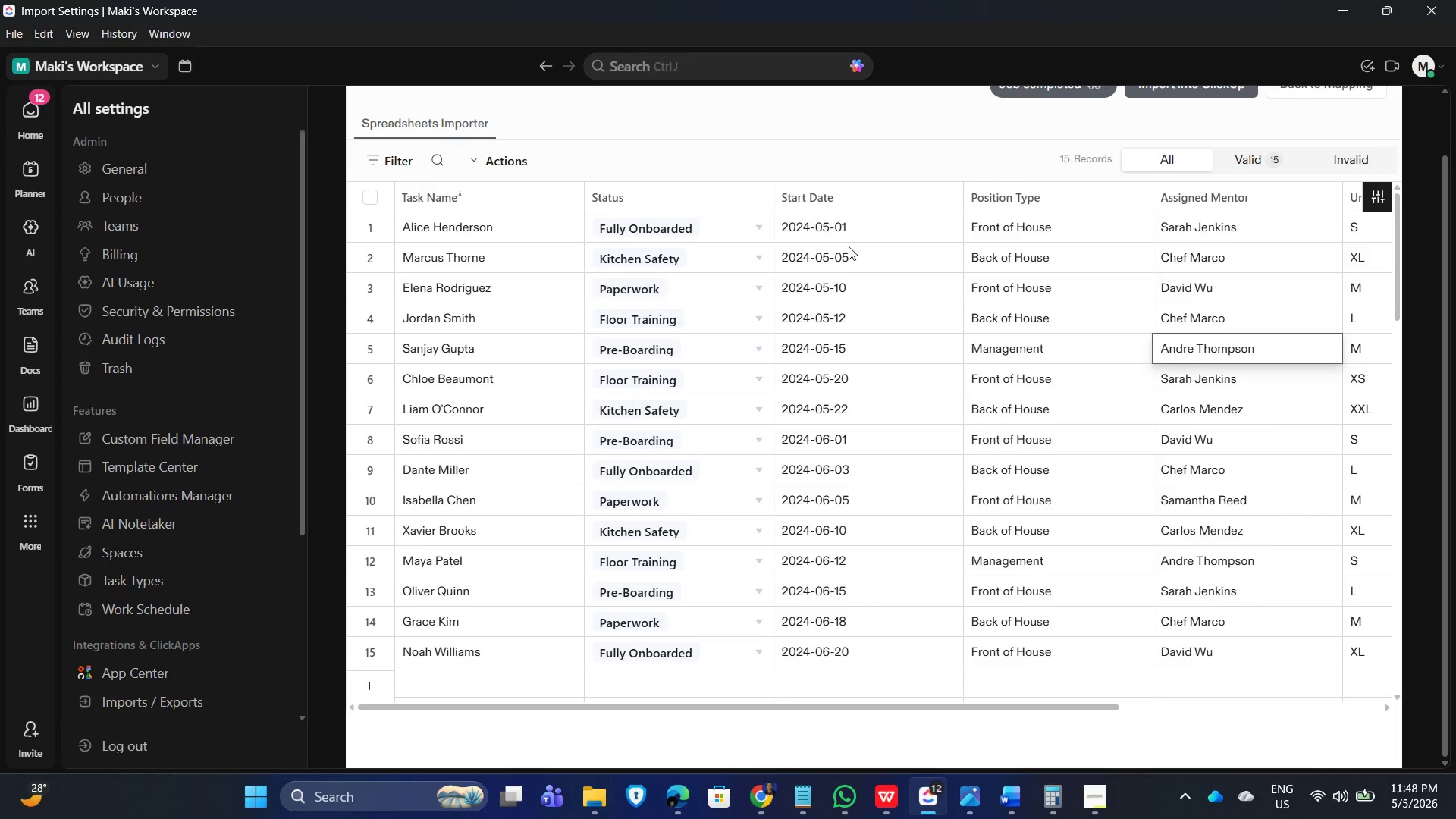 
left_click([833, 196])
 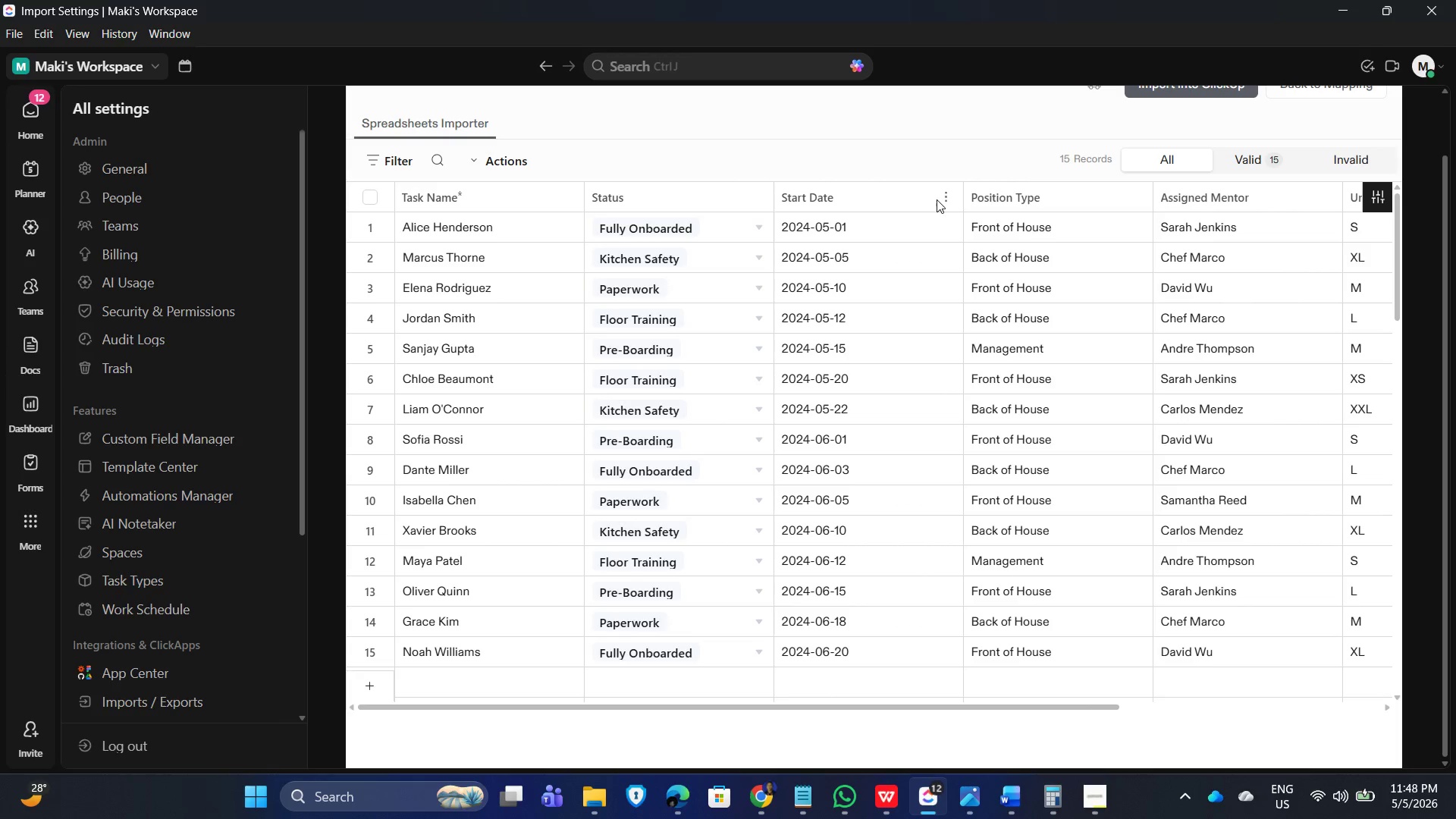 
left_click([947, 196])
 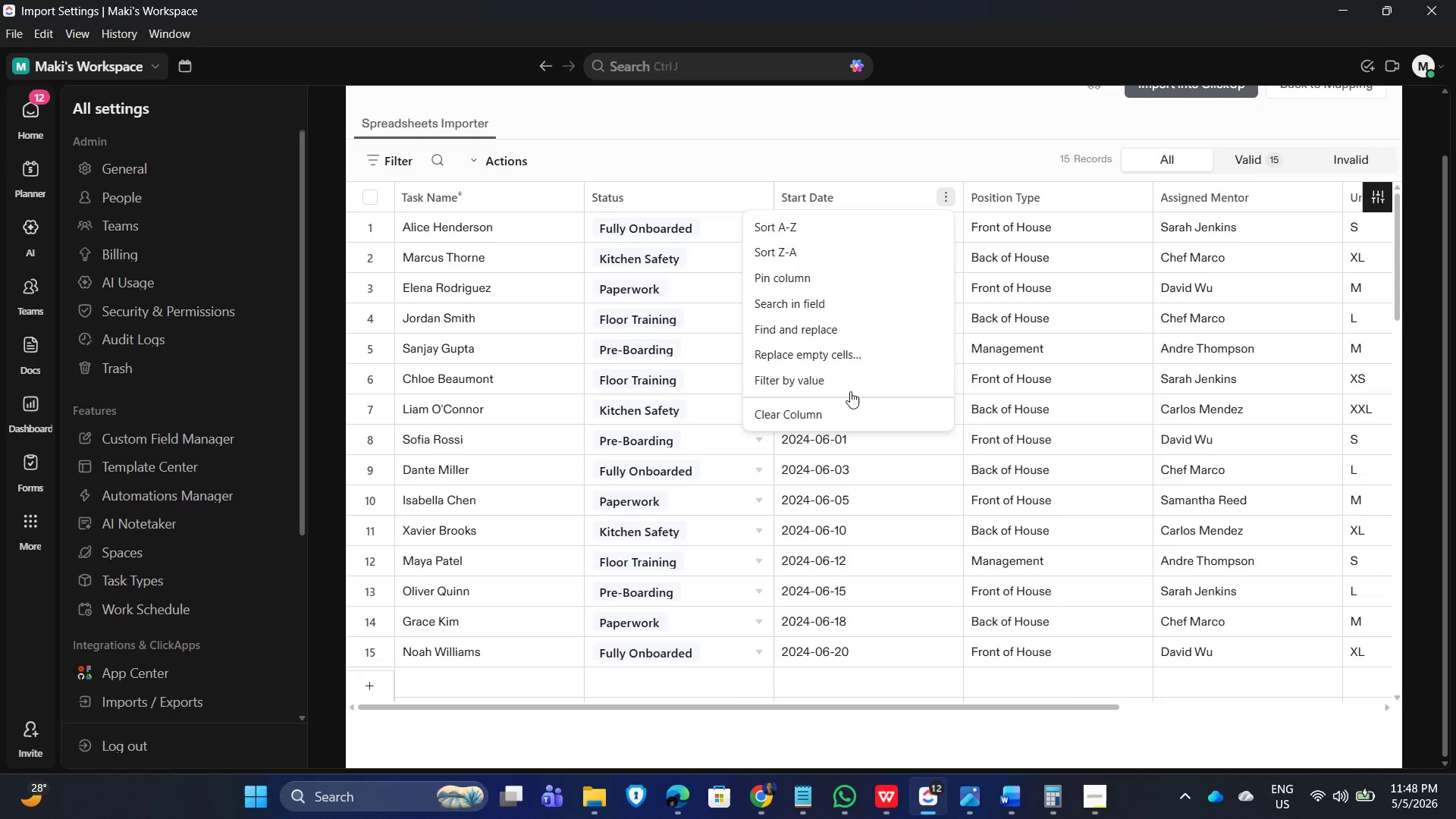 
wait(13.64)
 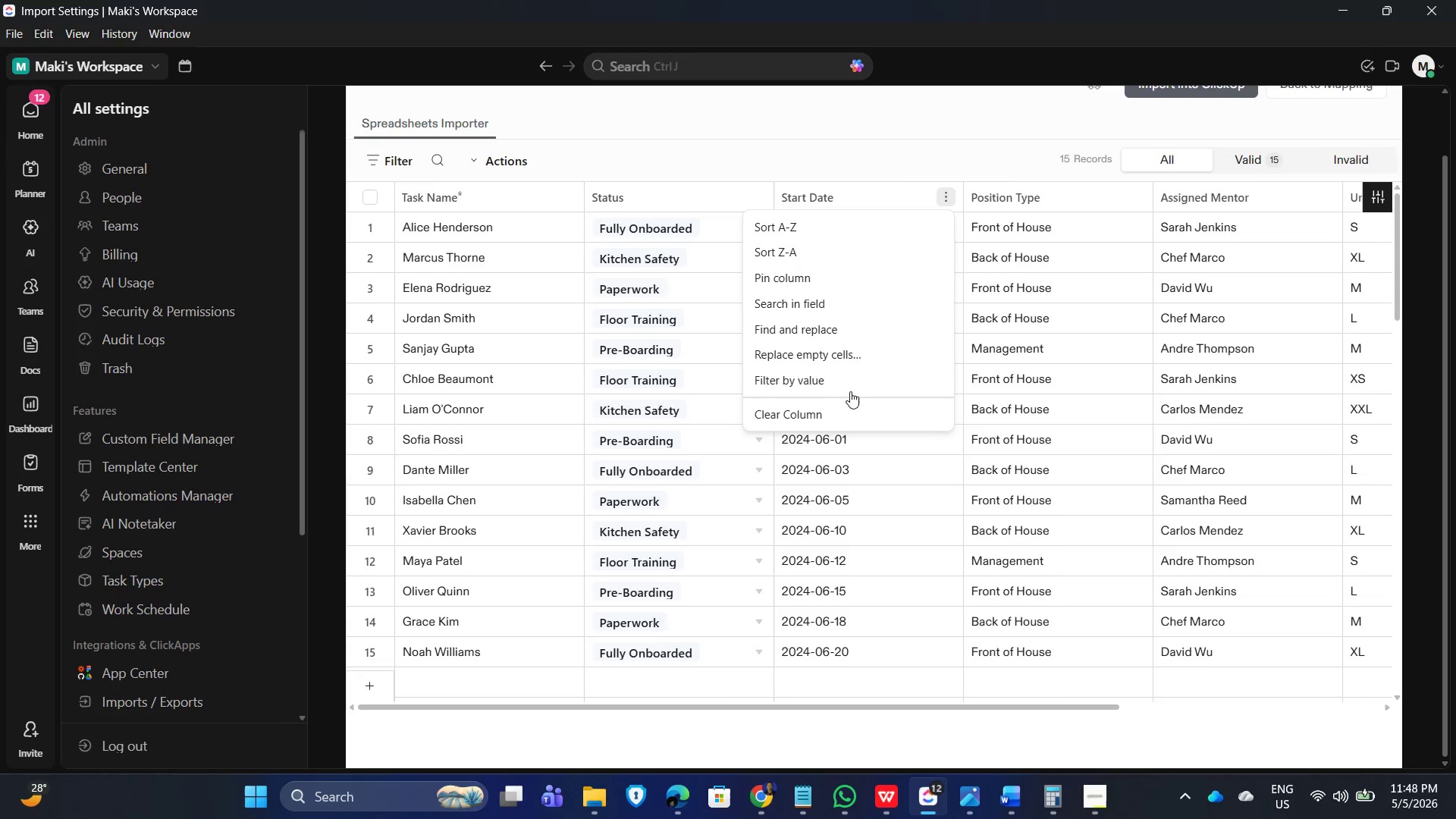 
left_click([880, 148])
 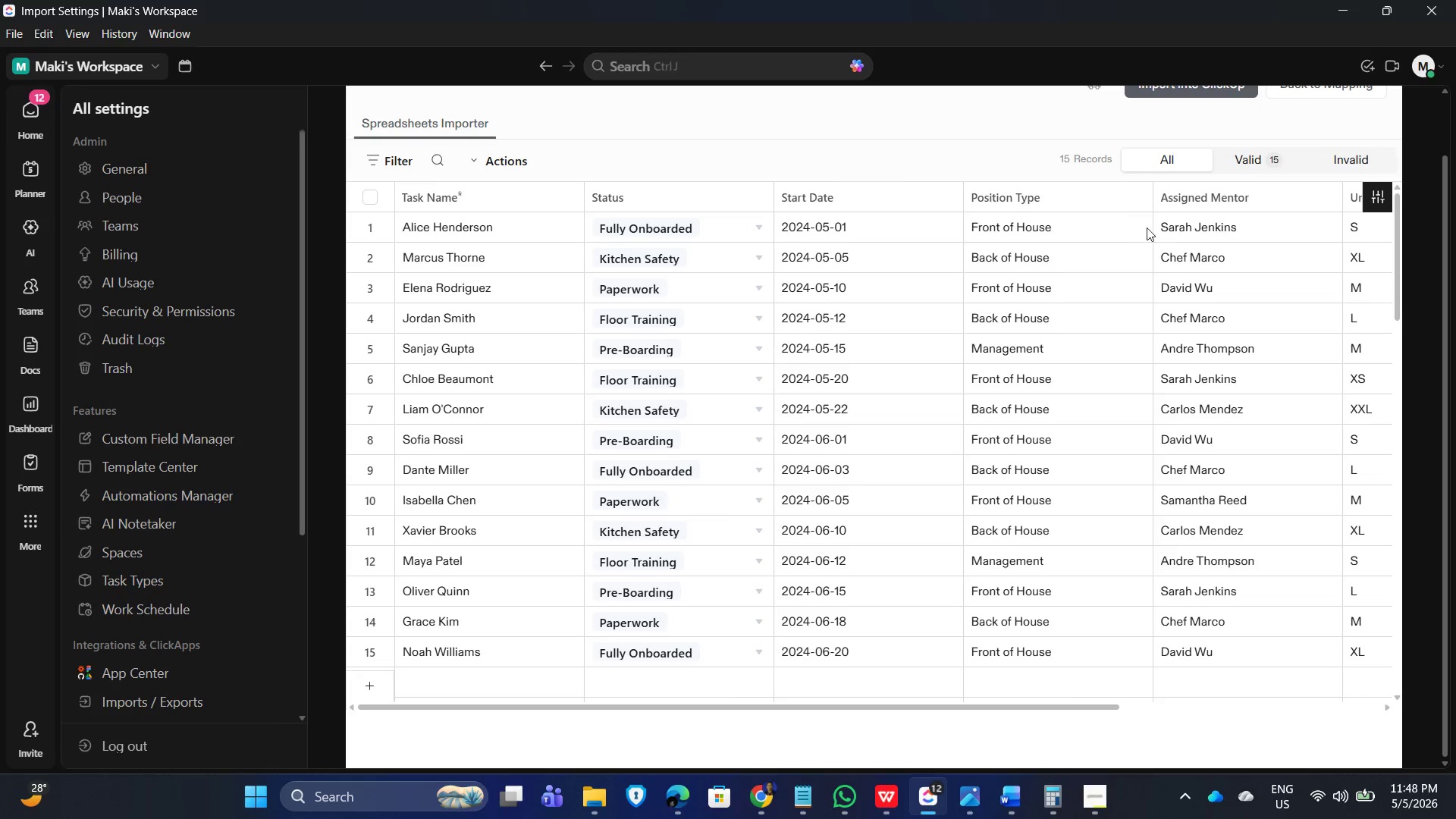 
scroll: coordinate [1153, 249], scroll_direction: up, amount: 3.0
 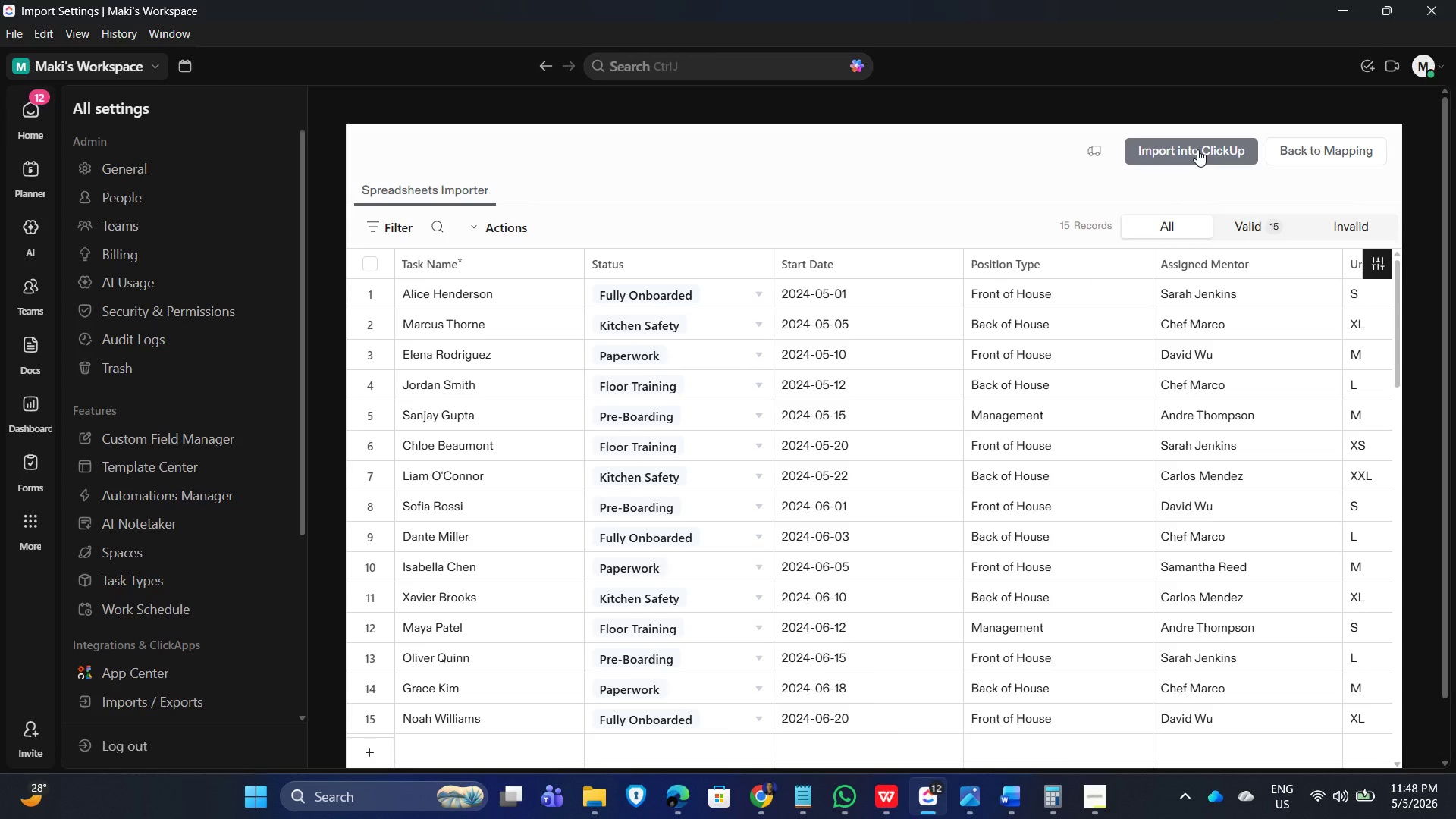 
left_click([1197, 149])
 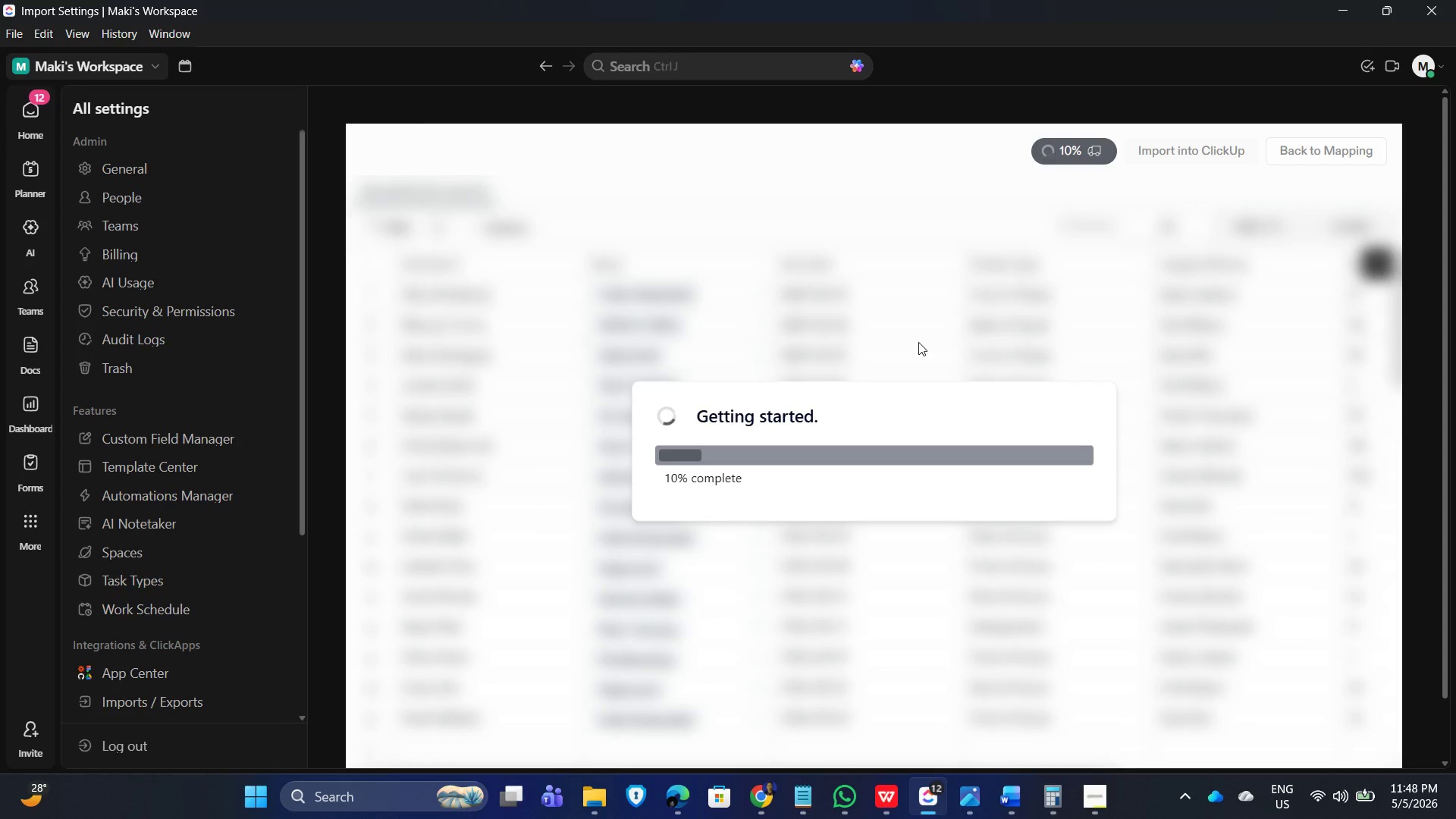 
mouse_move([921, 374])
 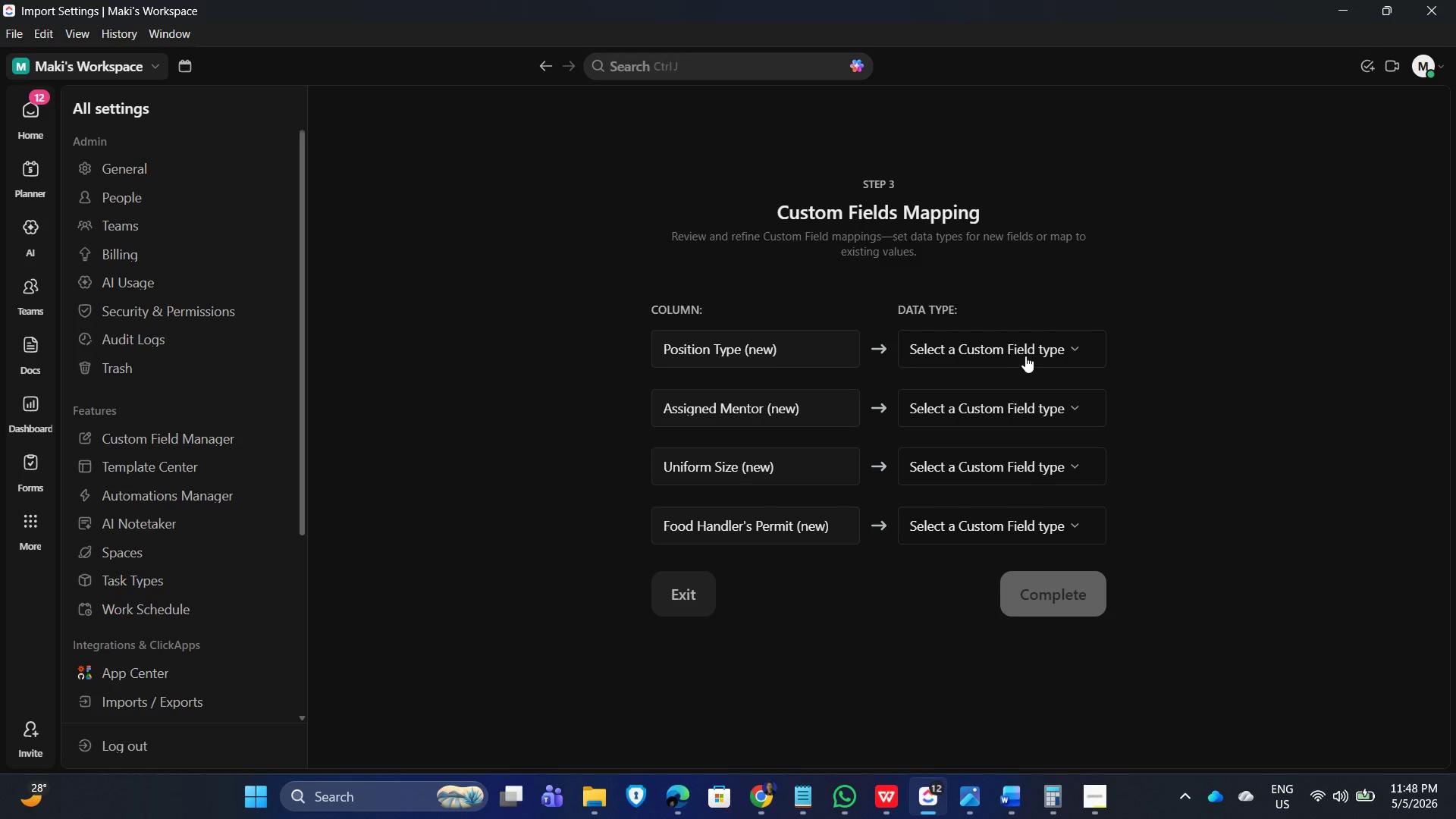 
left_click([1028, 356])
 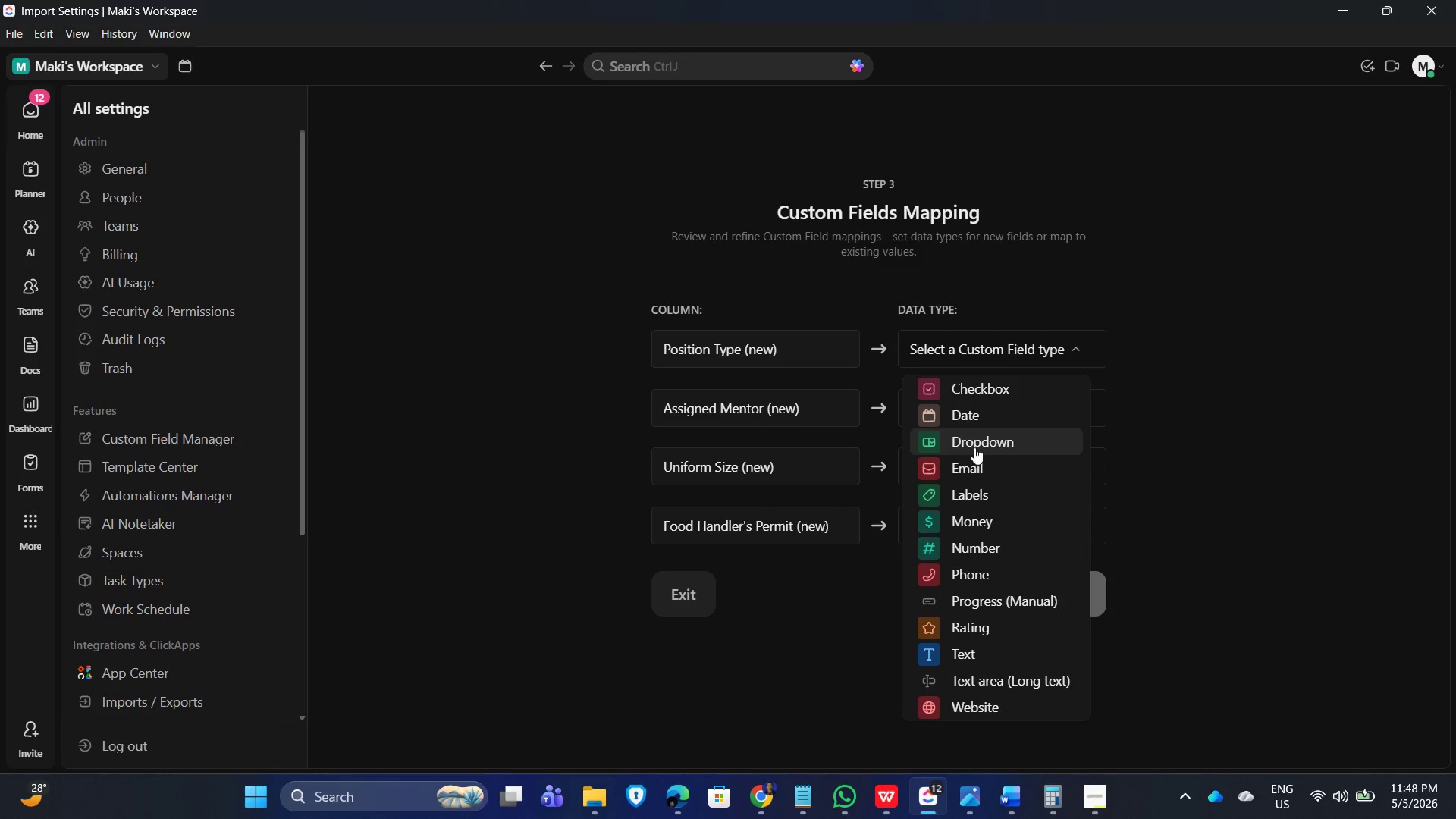 
wait(7.86)
 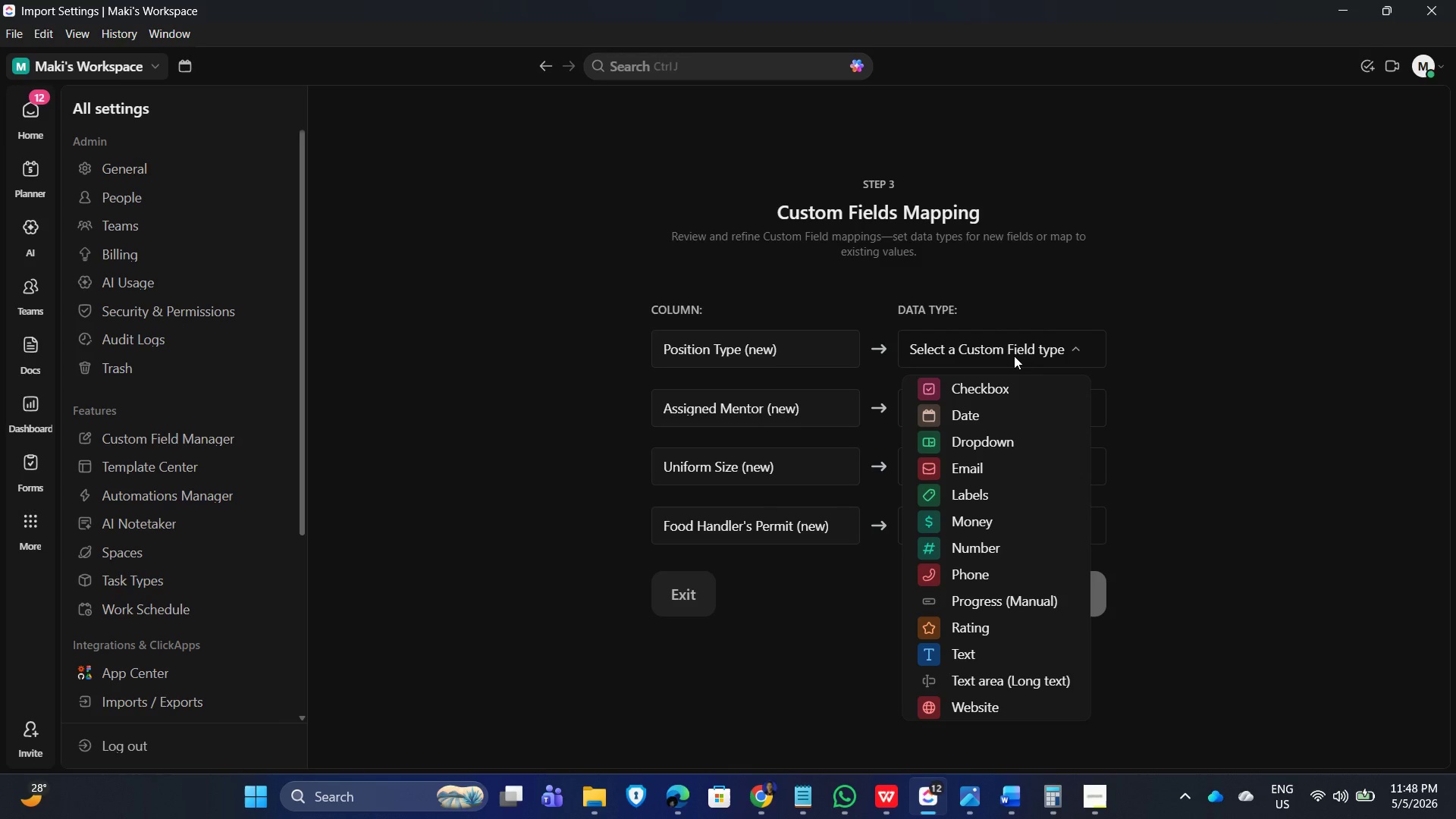 
left_click([806, 798])
 